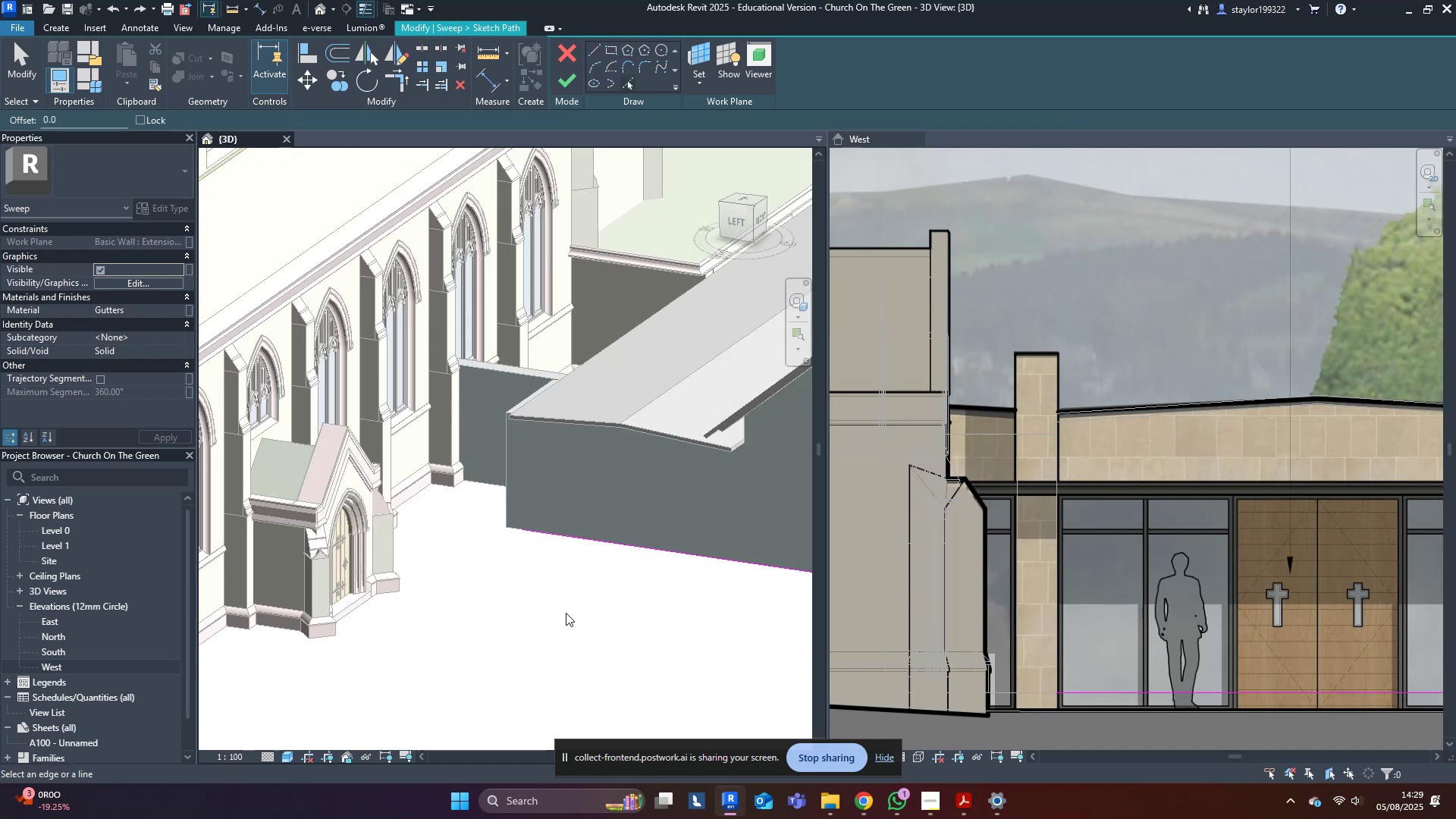 
hold_key(key=ShiftLeft, duration=0.43)
 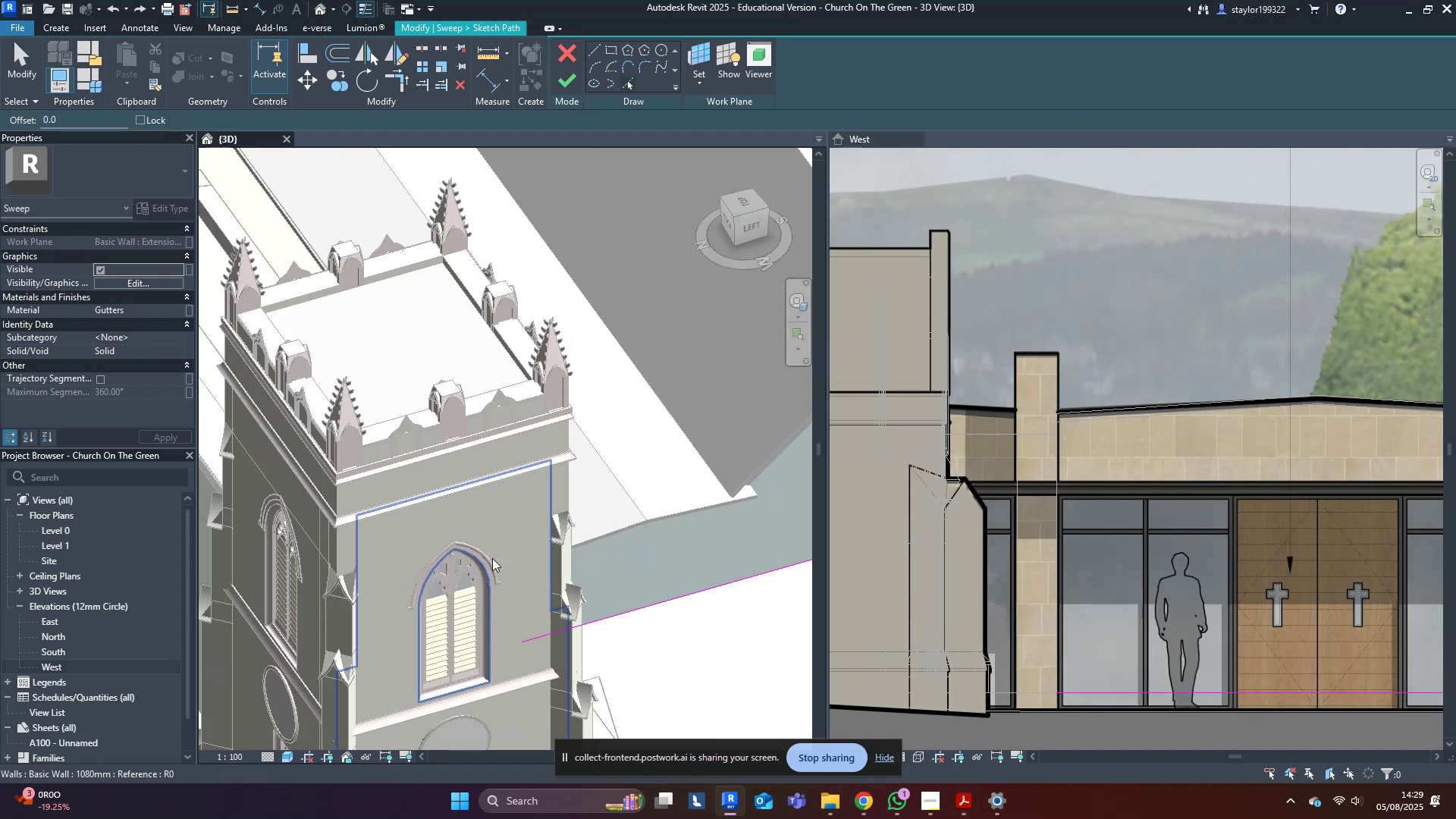 
scroll: coordinate [437, 589], scroll_direction: up, amount: 1.0
 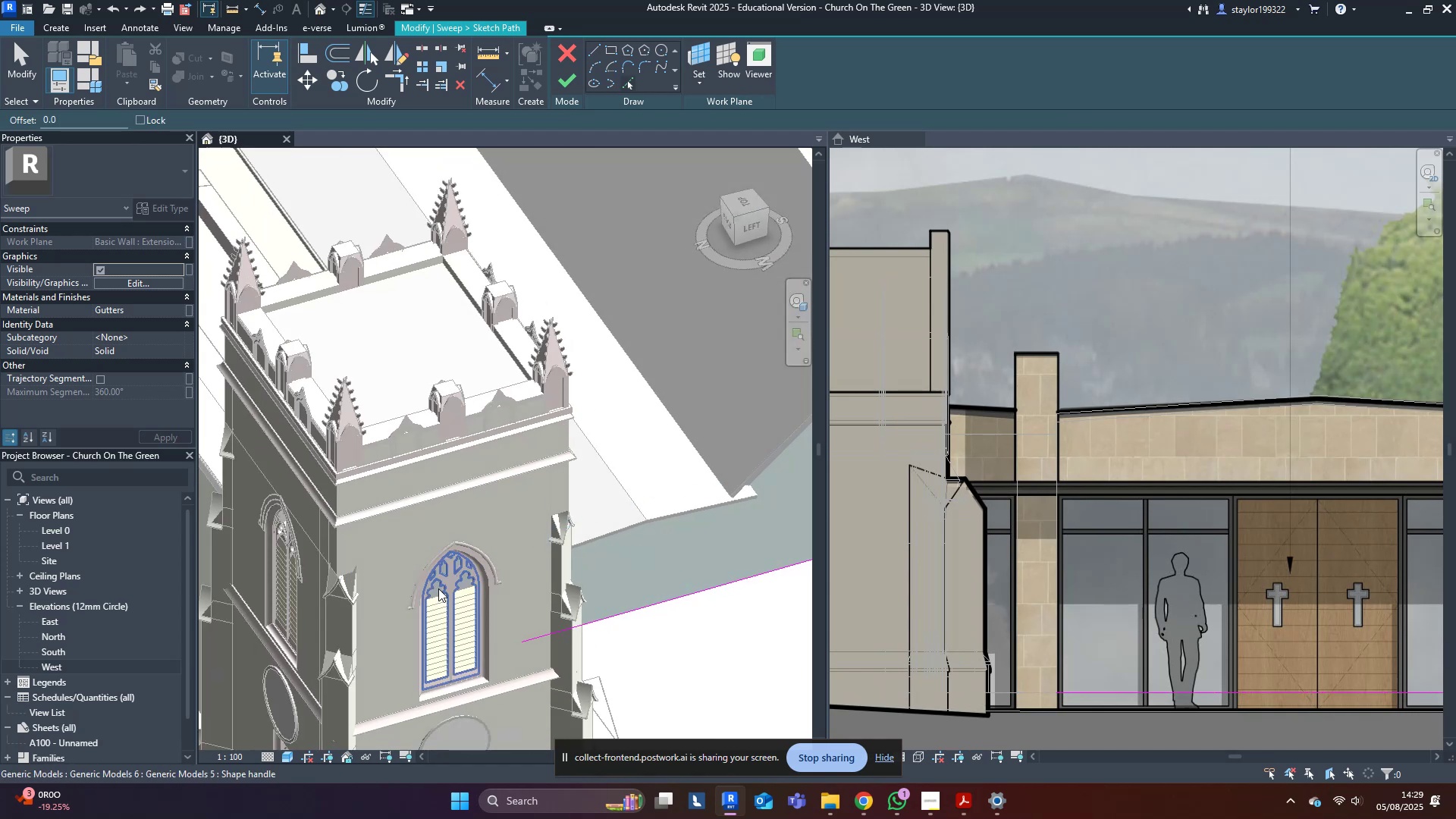 
hold_key(key=ShiftLeft, duration=0.43)
 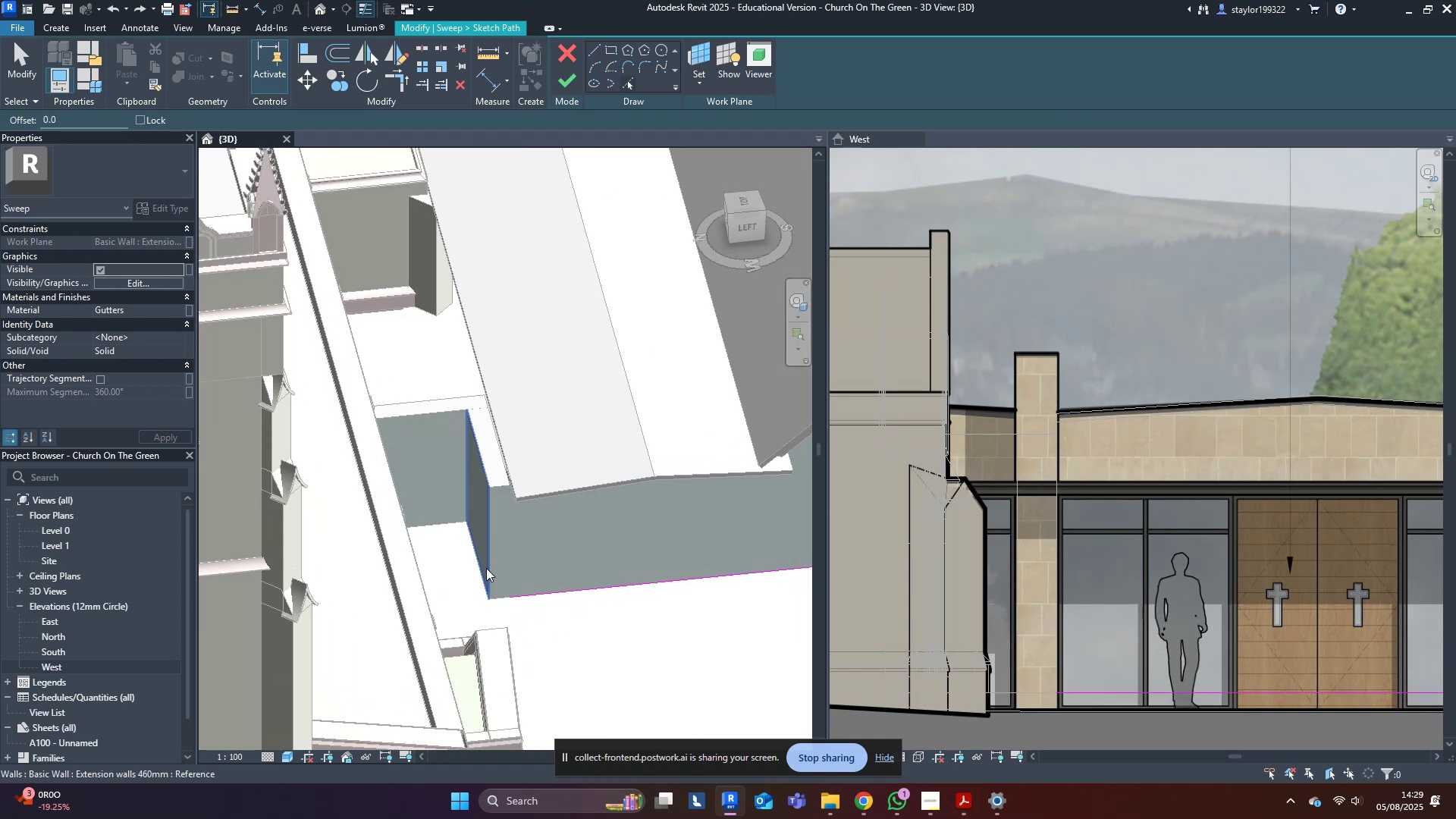 
scroll: coordinate [426, 500], scroll_direction: up, amount: 4.0
 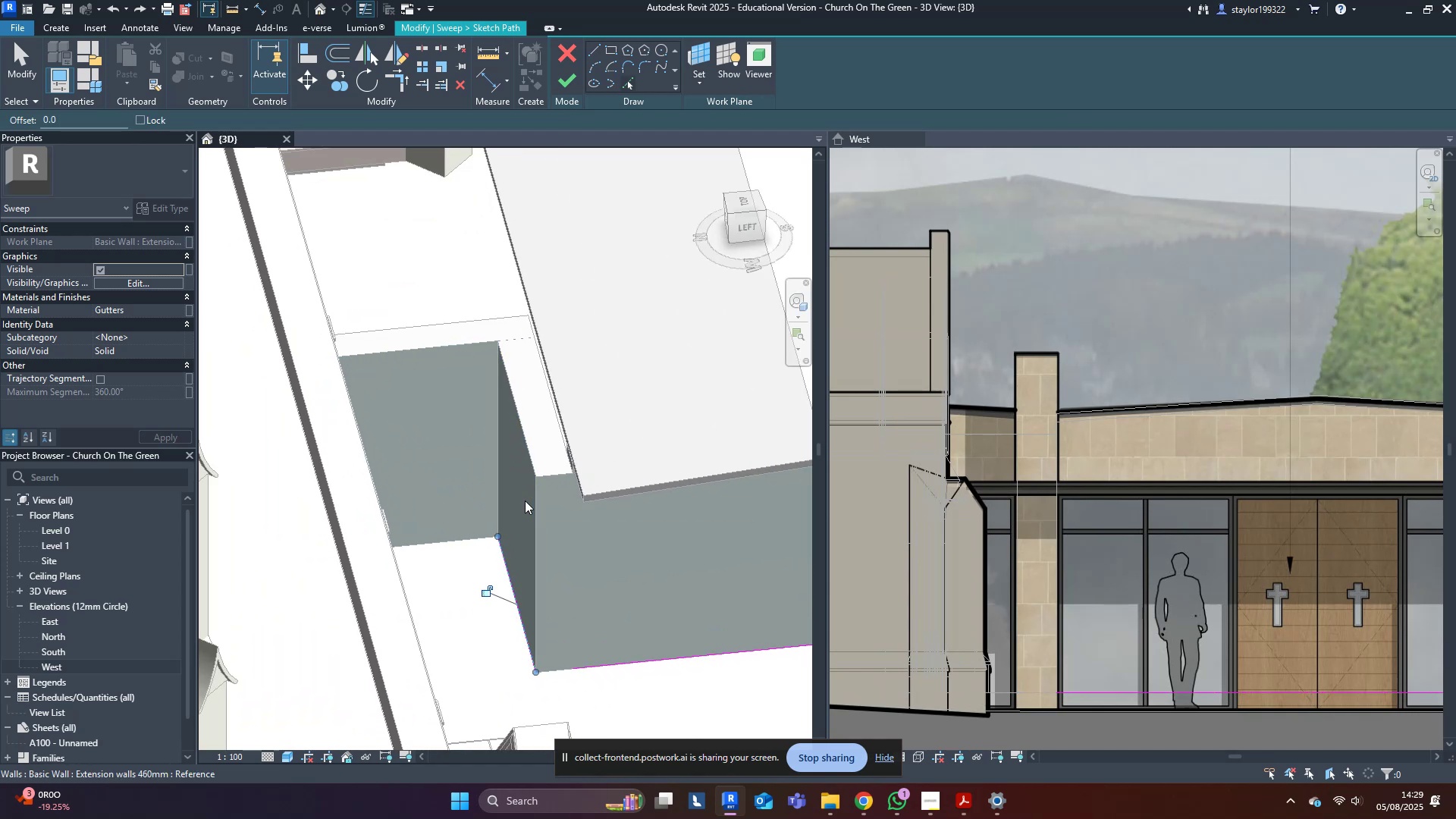 
double_click([447, 410])
 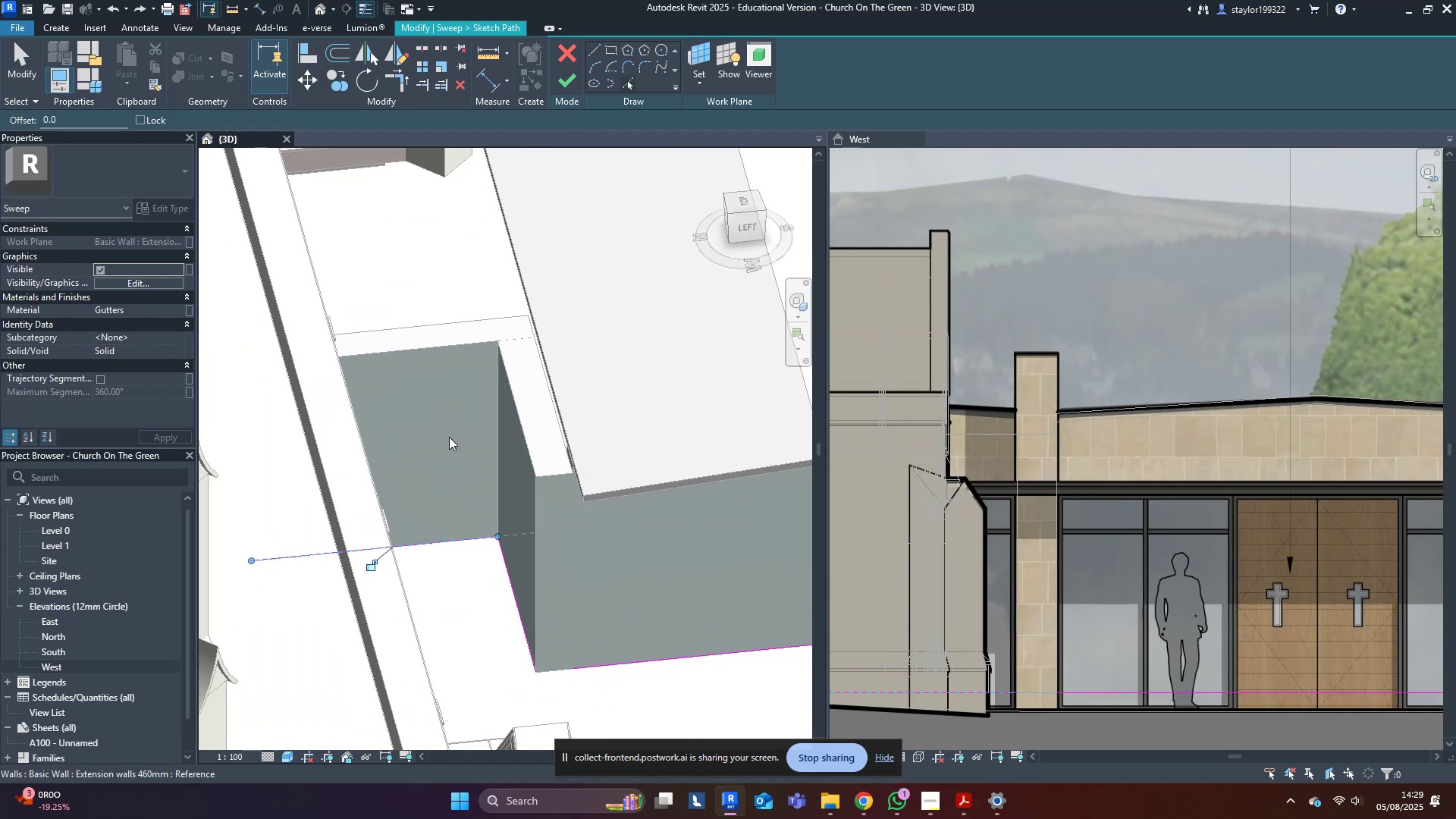 
scroll: coordinate [455, 454], scroll_direction: down, amount: 3.0
 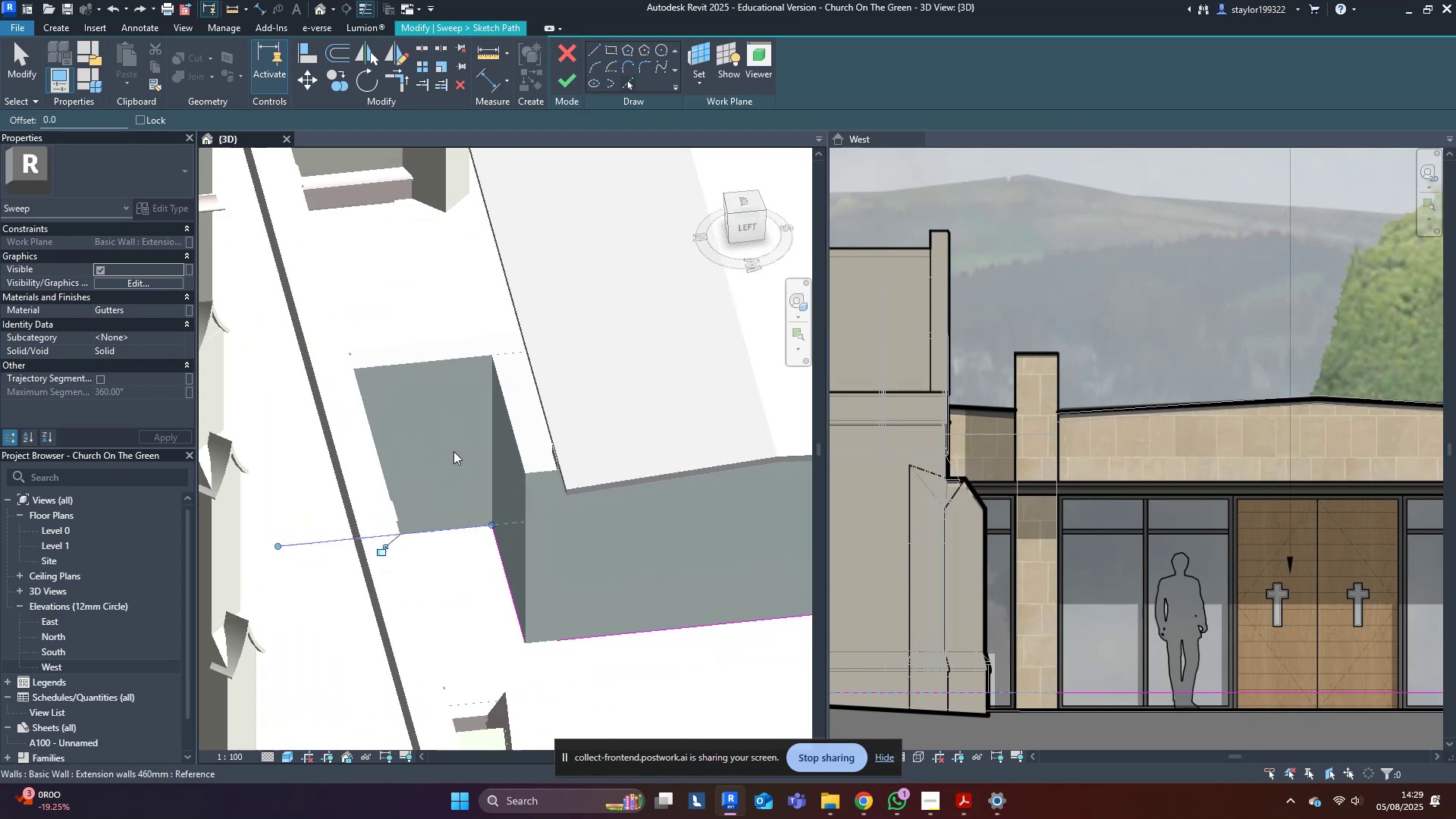 
hold_key(key=ShiftLeft, duration=0.49)
 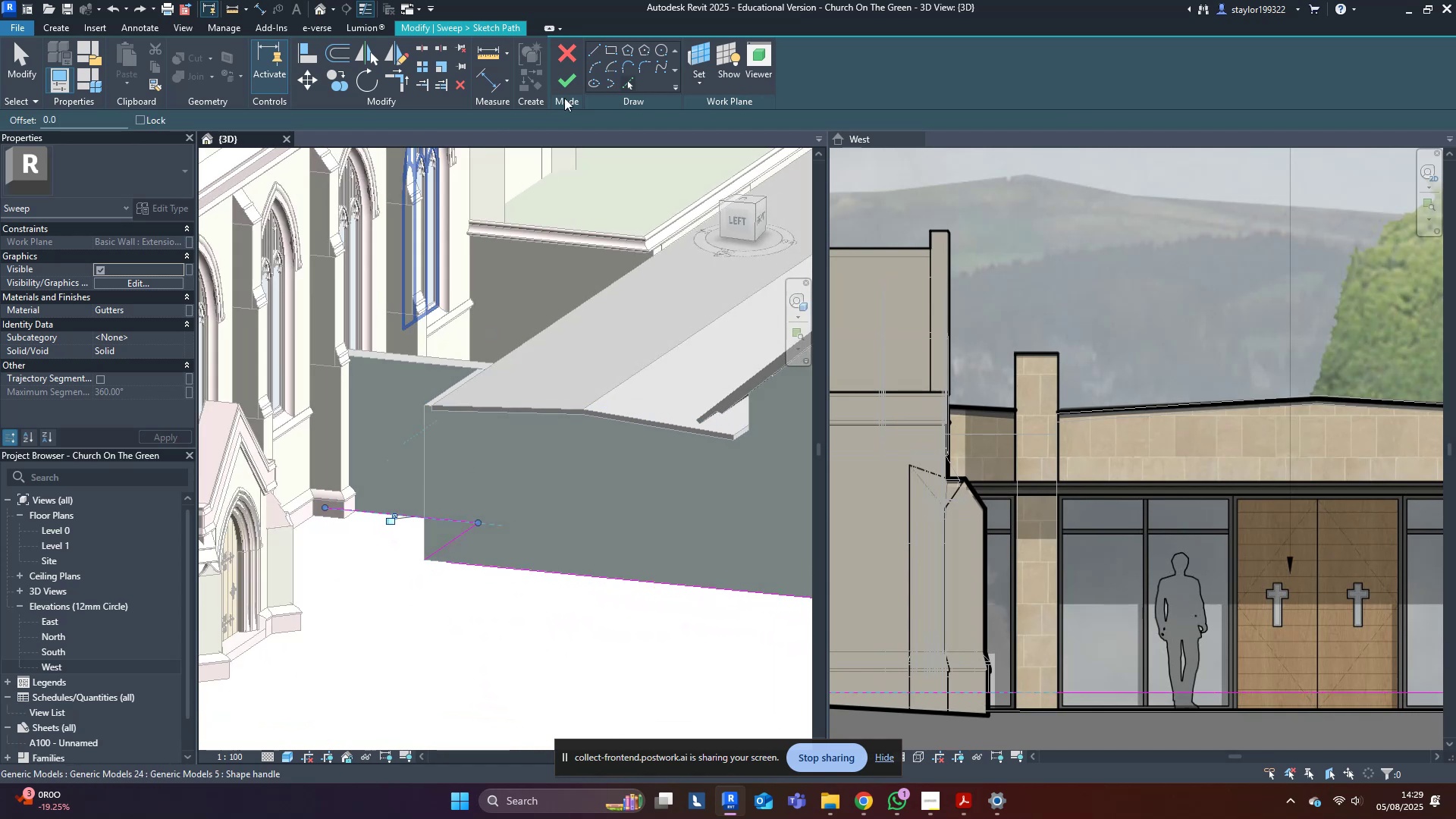 
scroll: coordinate [359, 419], scroll_direction: up, amount: 5.0
 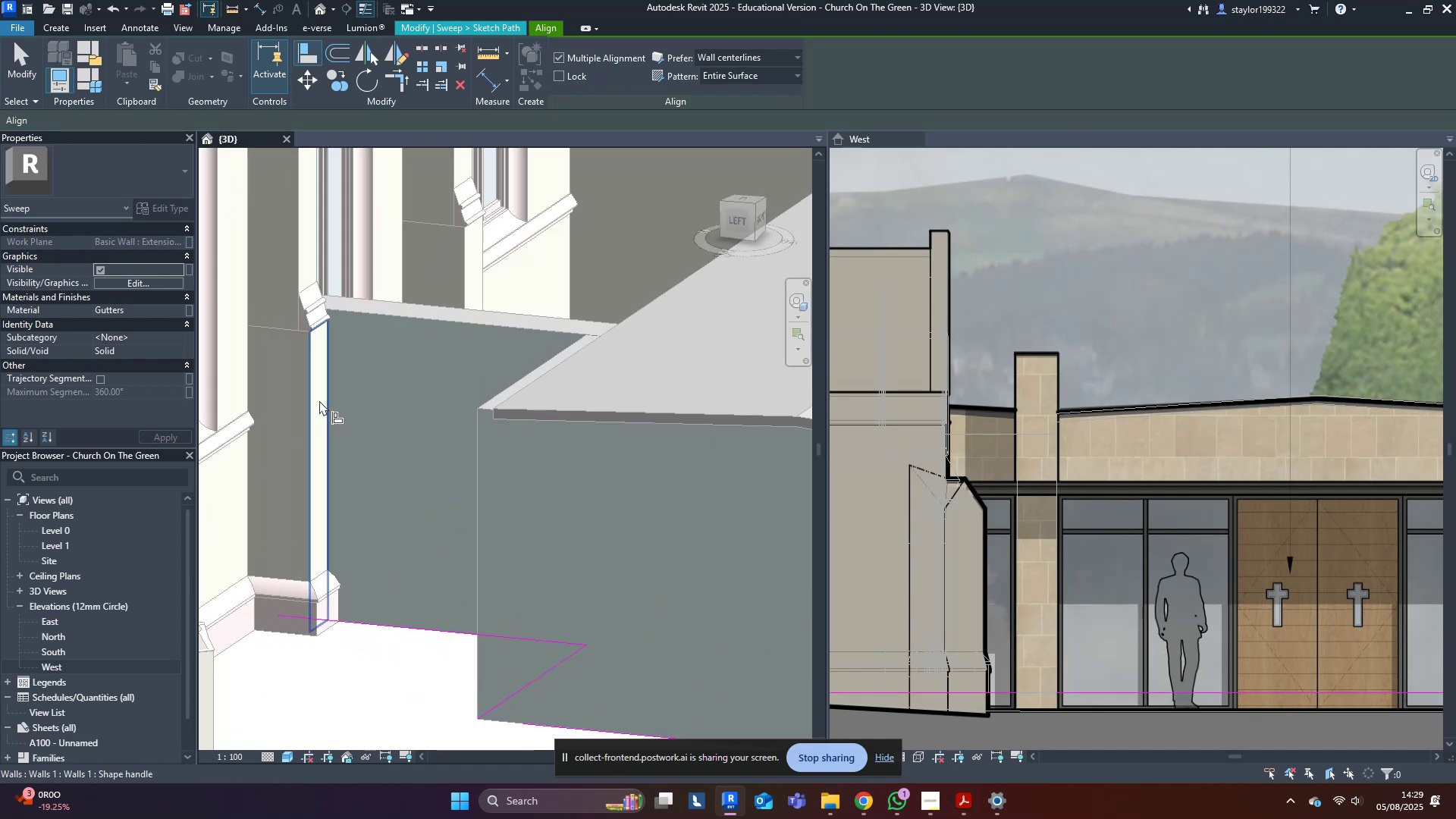 
type(al)
 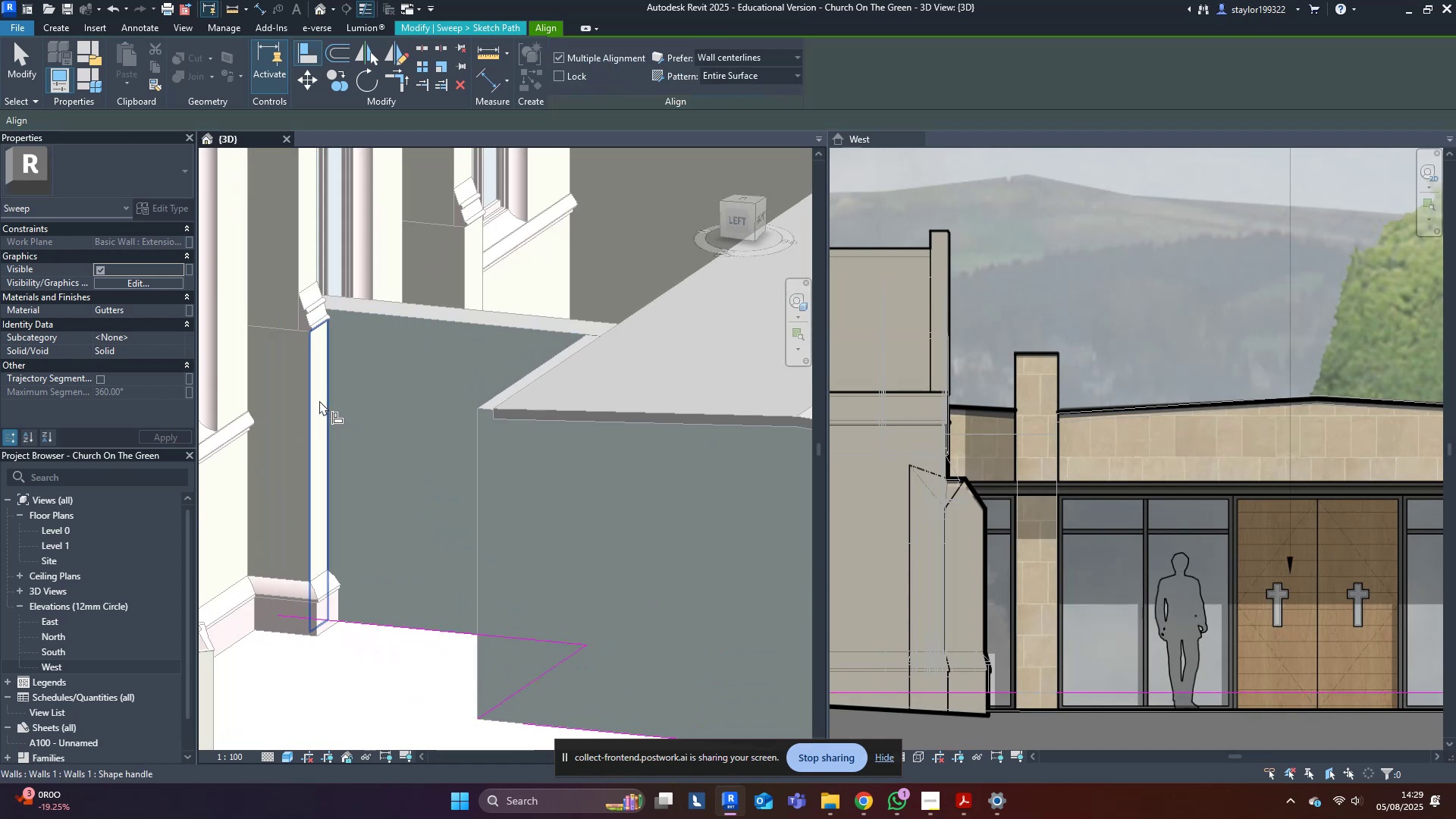 
left_click([319, 400])
 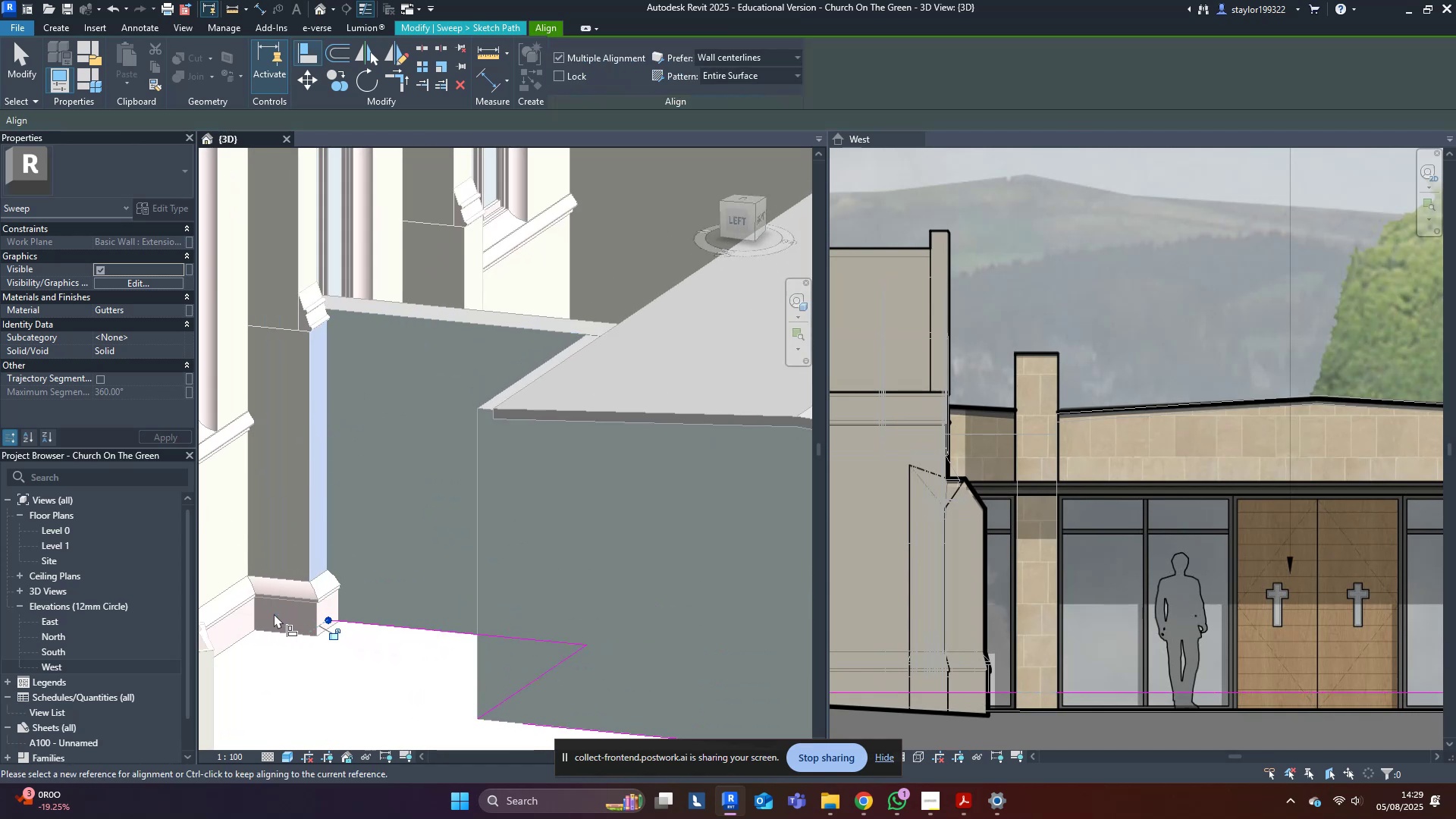 
key(Escape)
 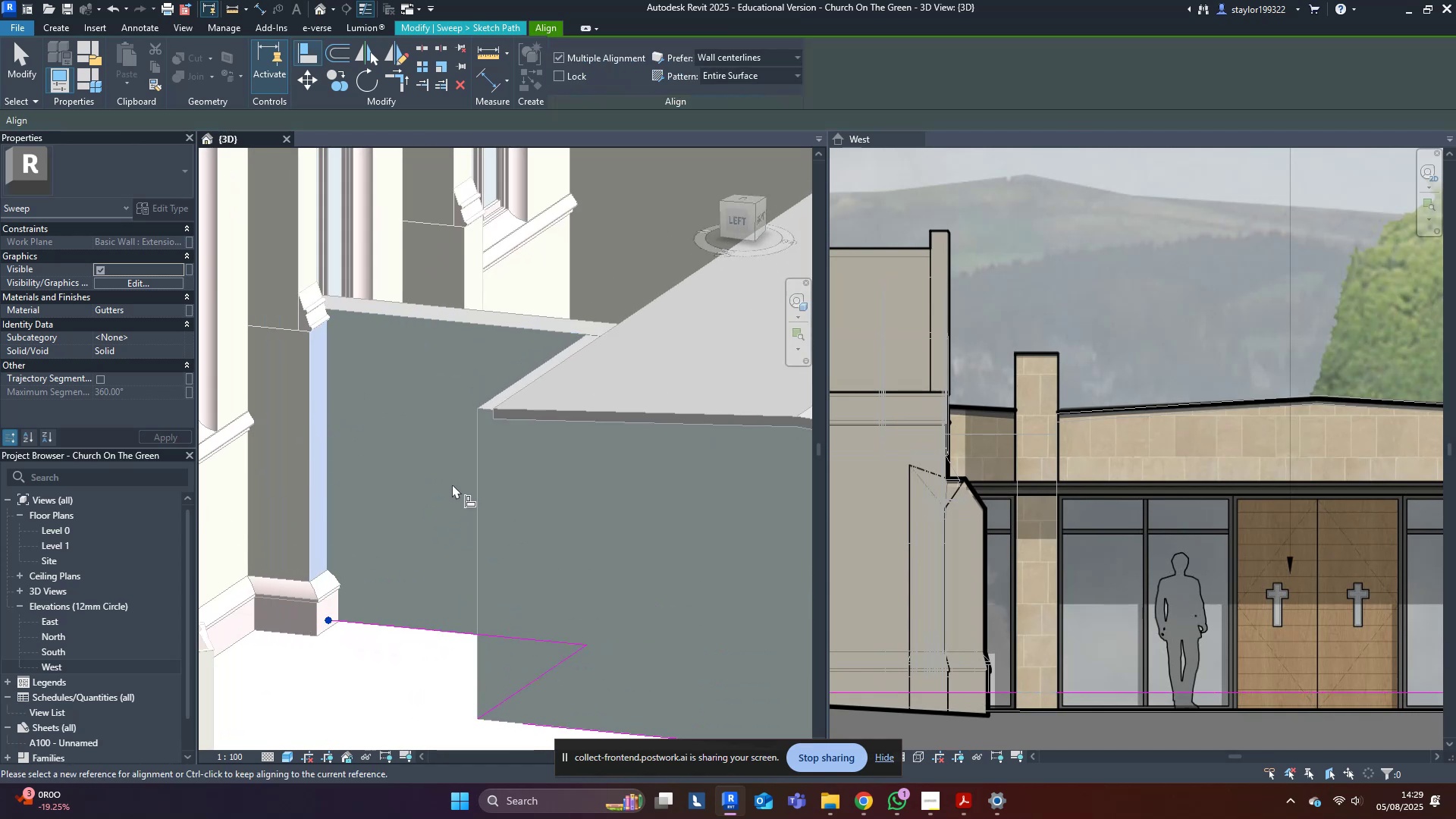 
key(Escape)
 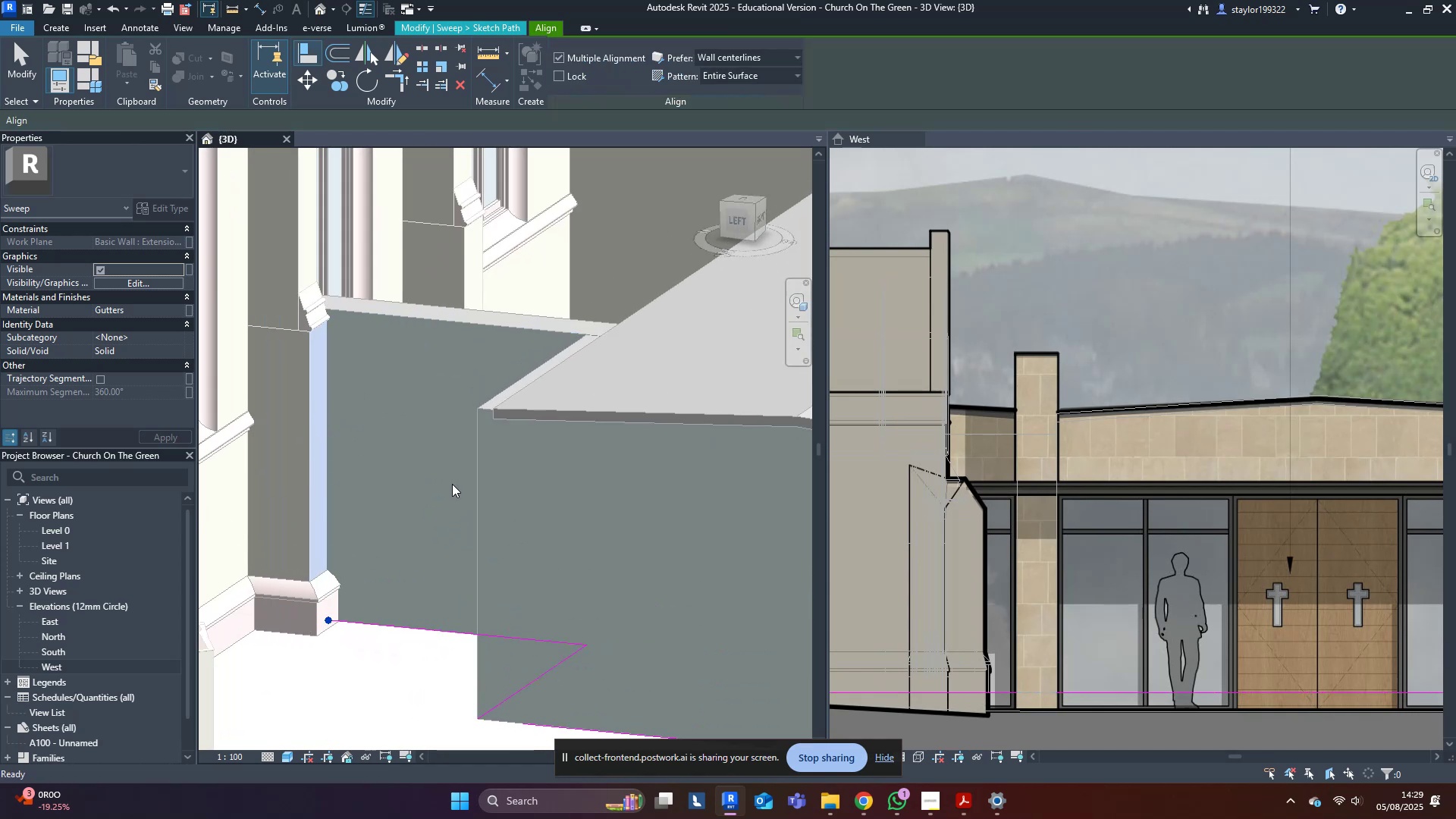 
scroll: coordinate [453, 500], scroll_direction: down, amount: 9.0
 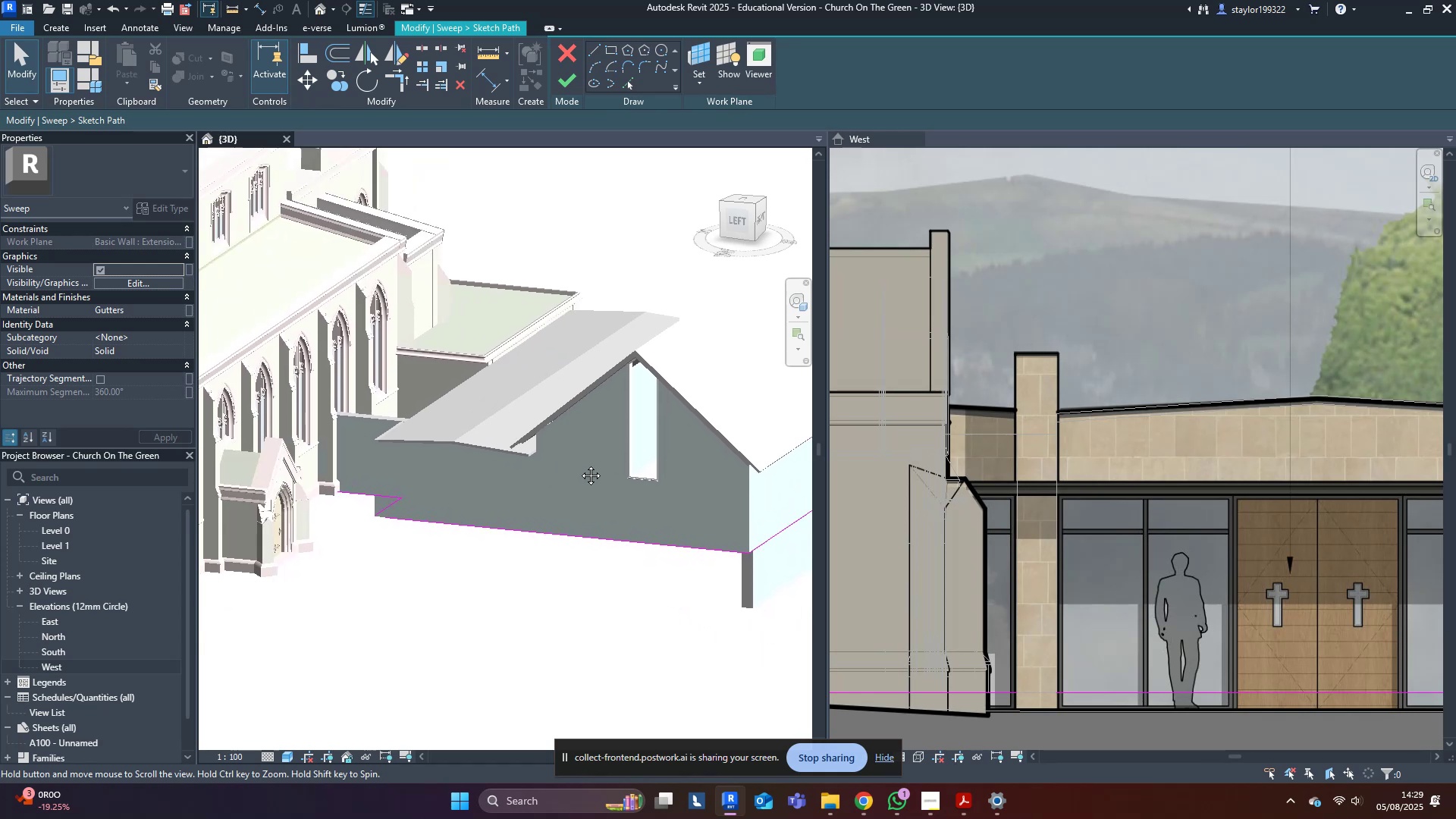 
key(Escape)
 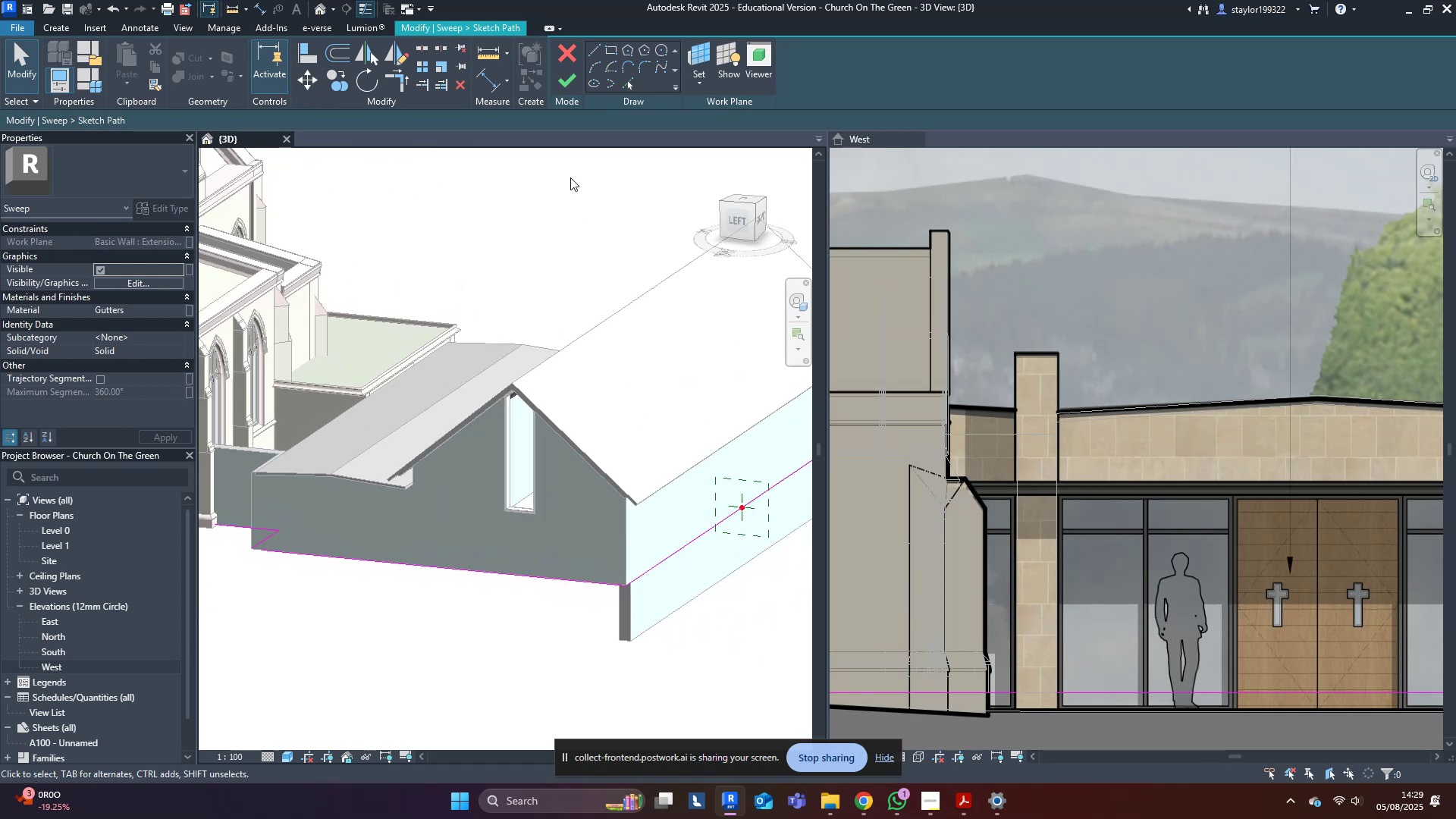 
left_click([573, 65])
 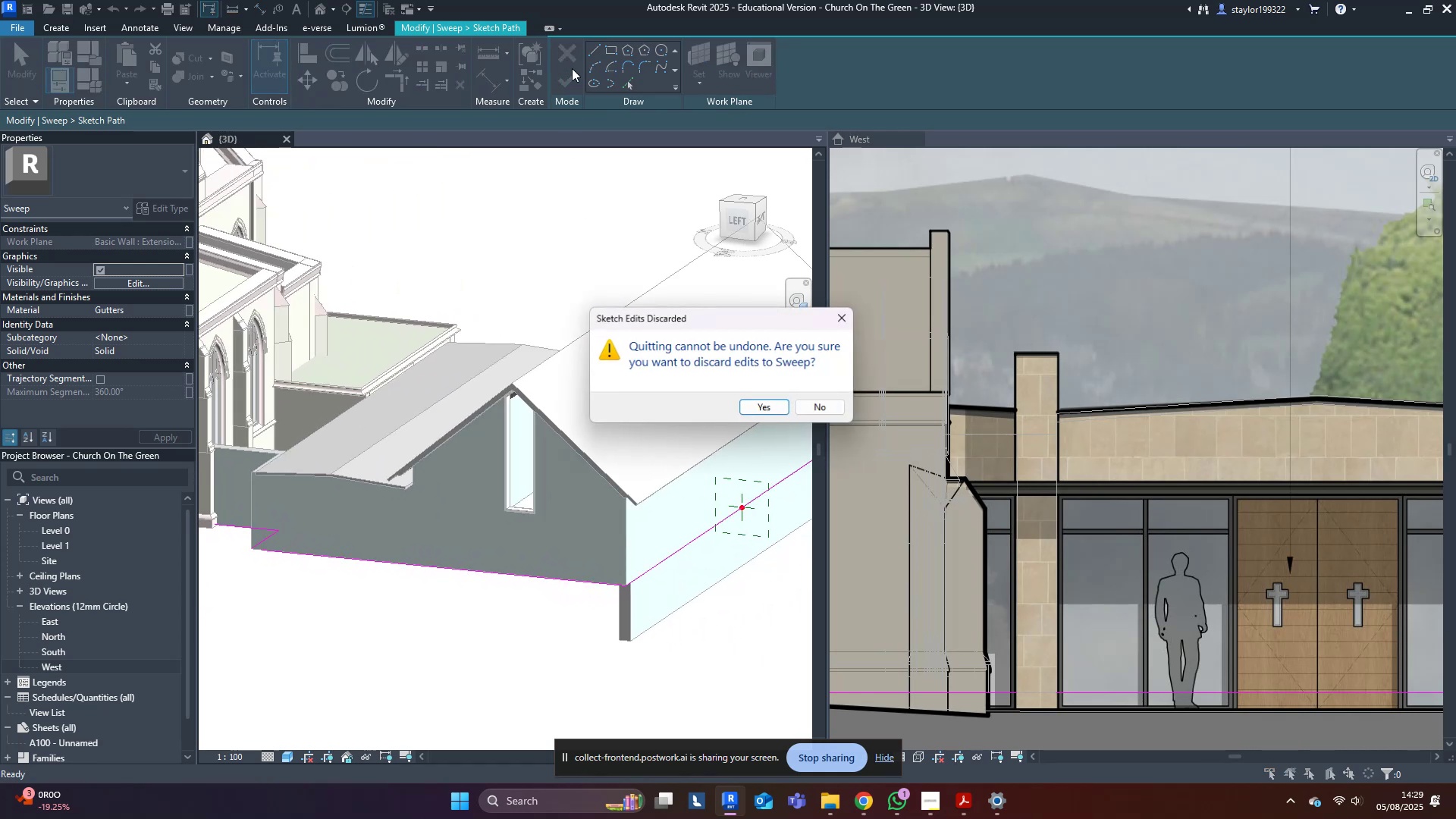 
key(Escape)
 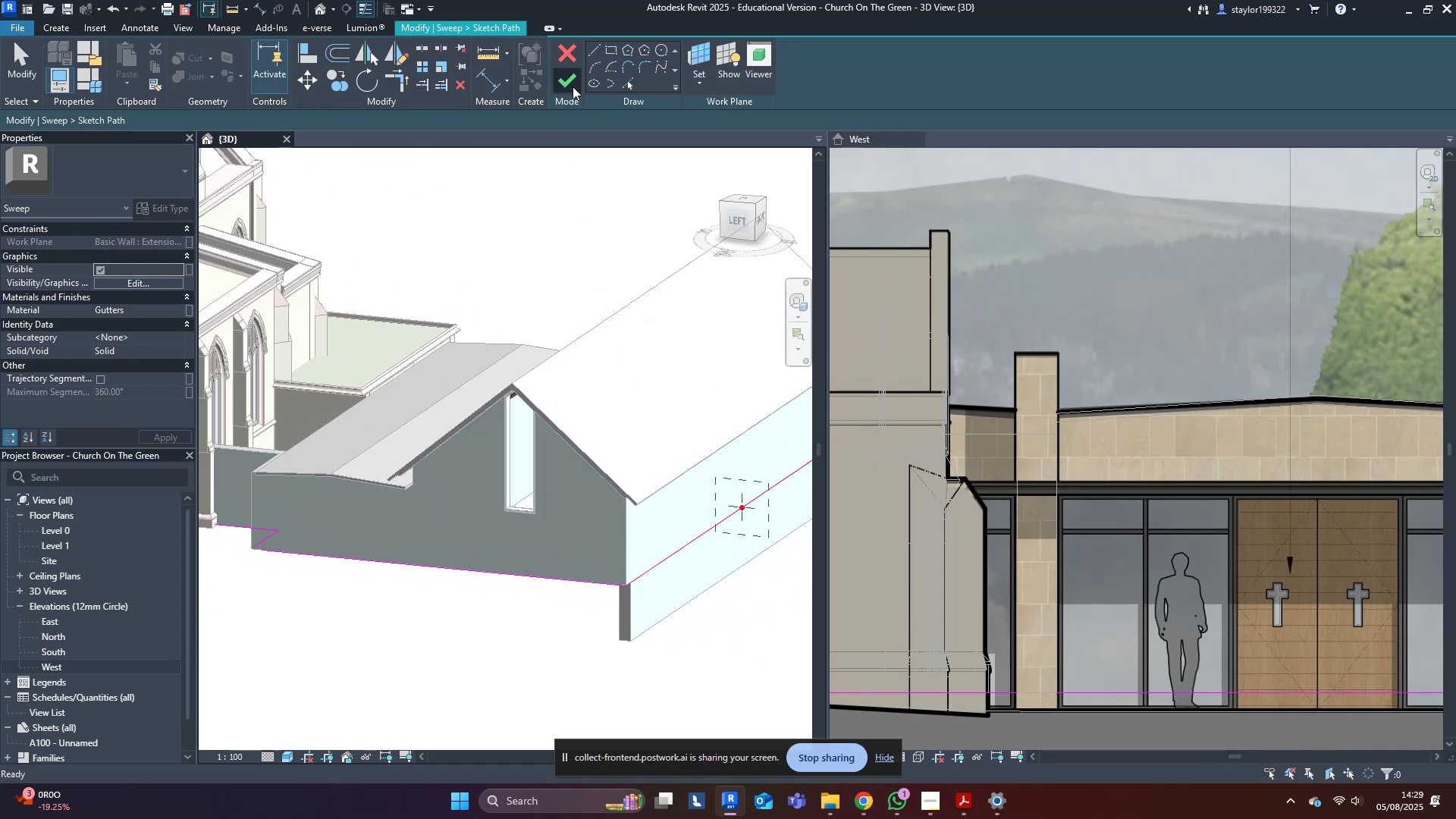 
left_click([573, 86])
 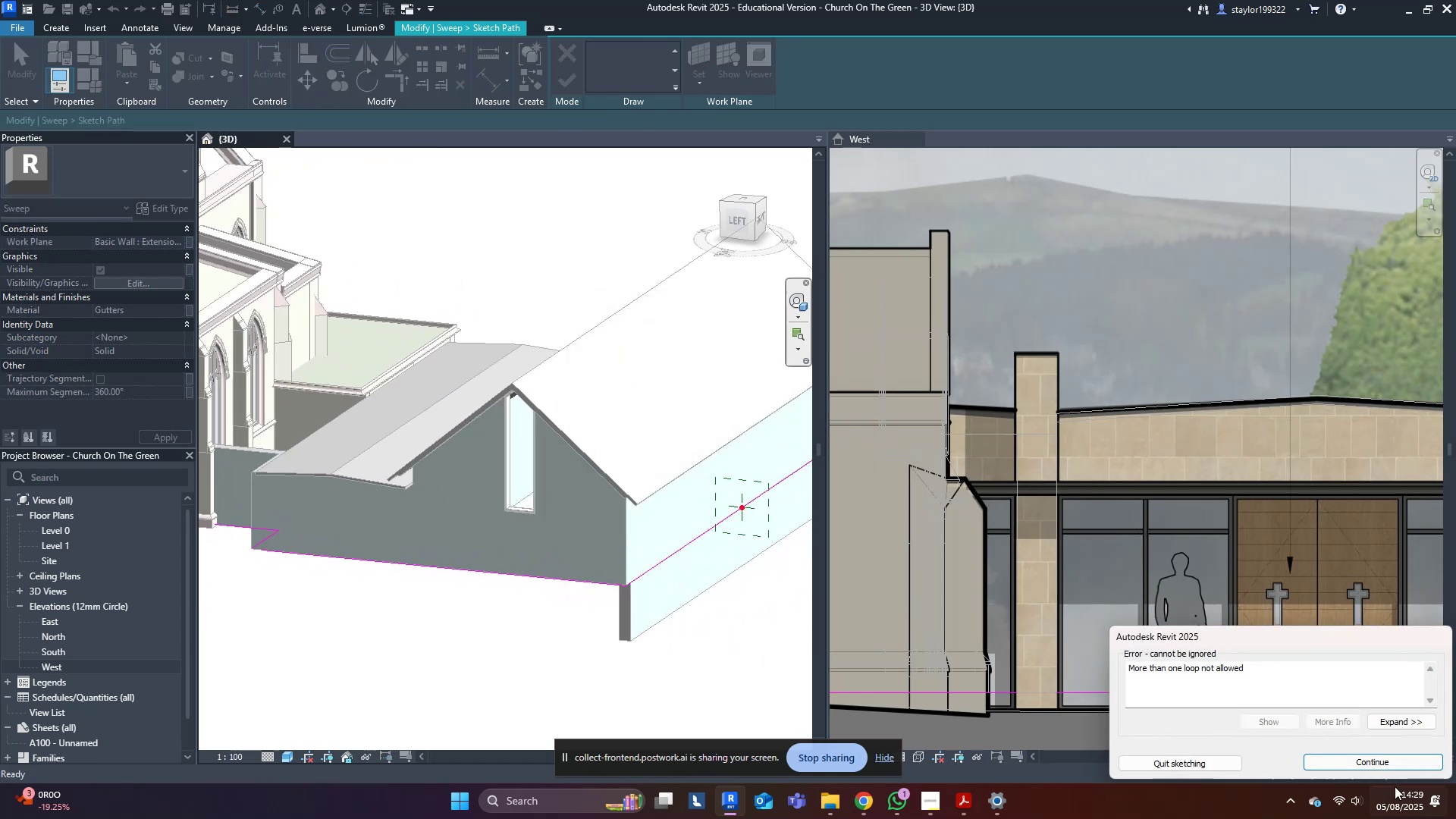 
left_click([1406, 764])
 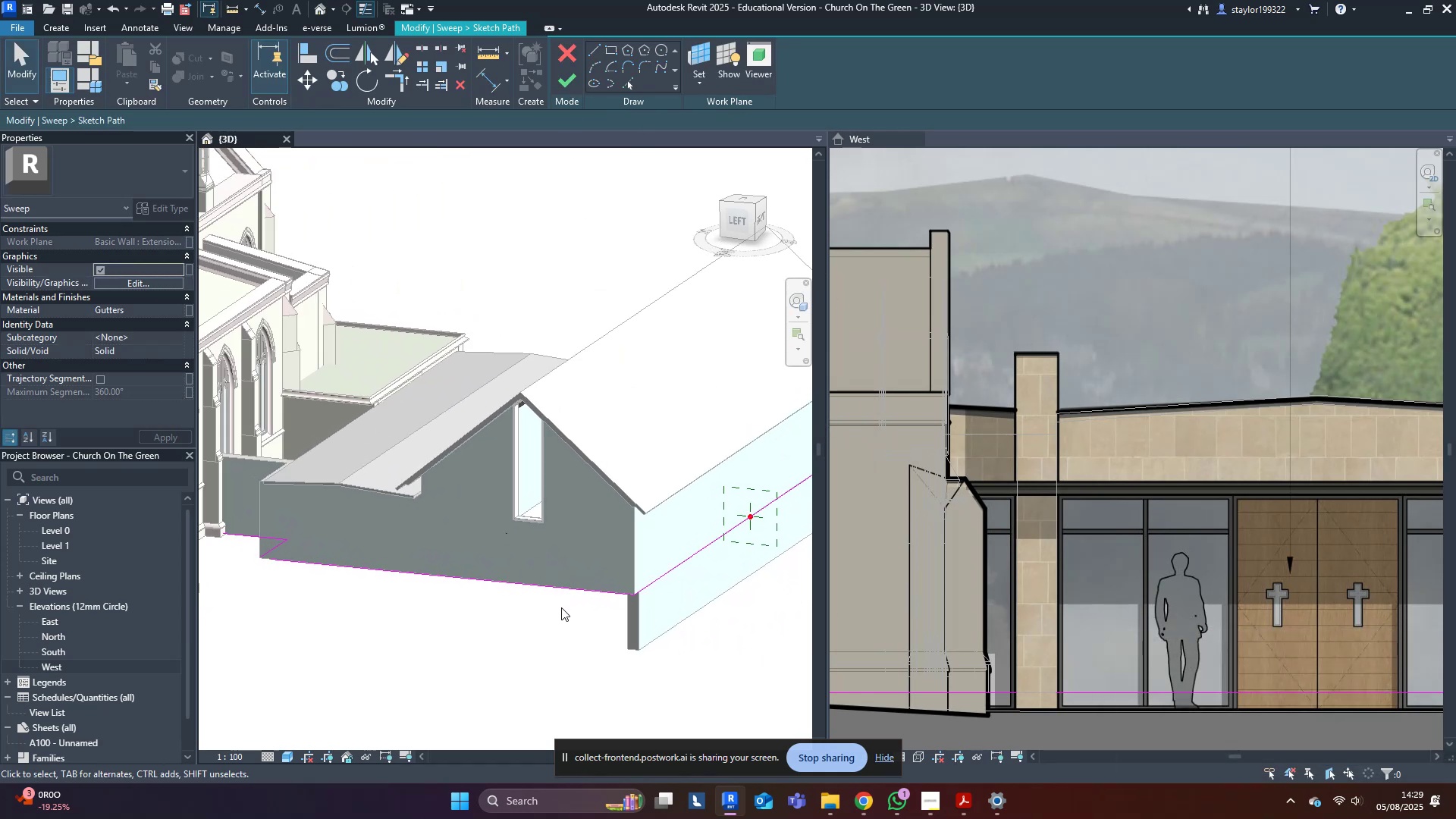 
key(Tab)
type(tr)
 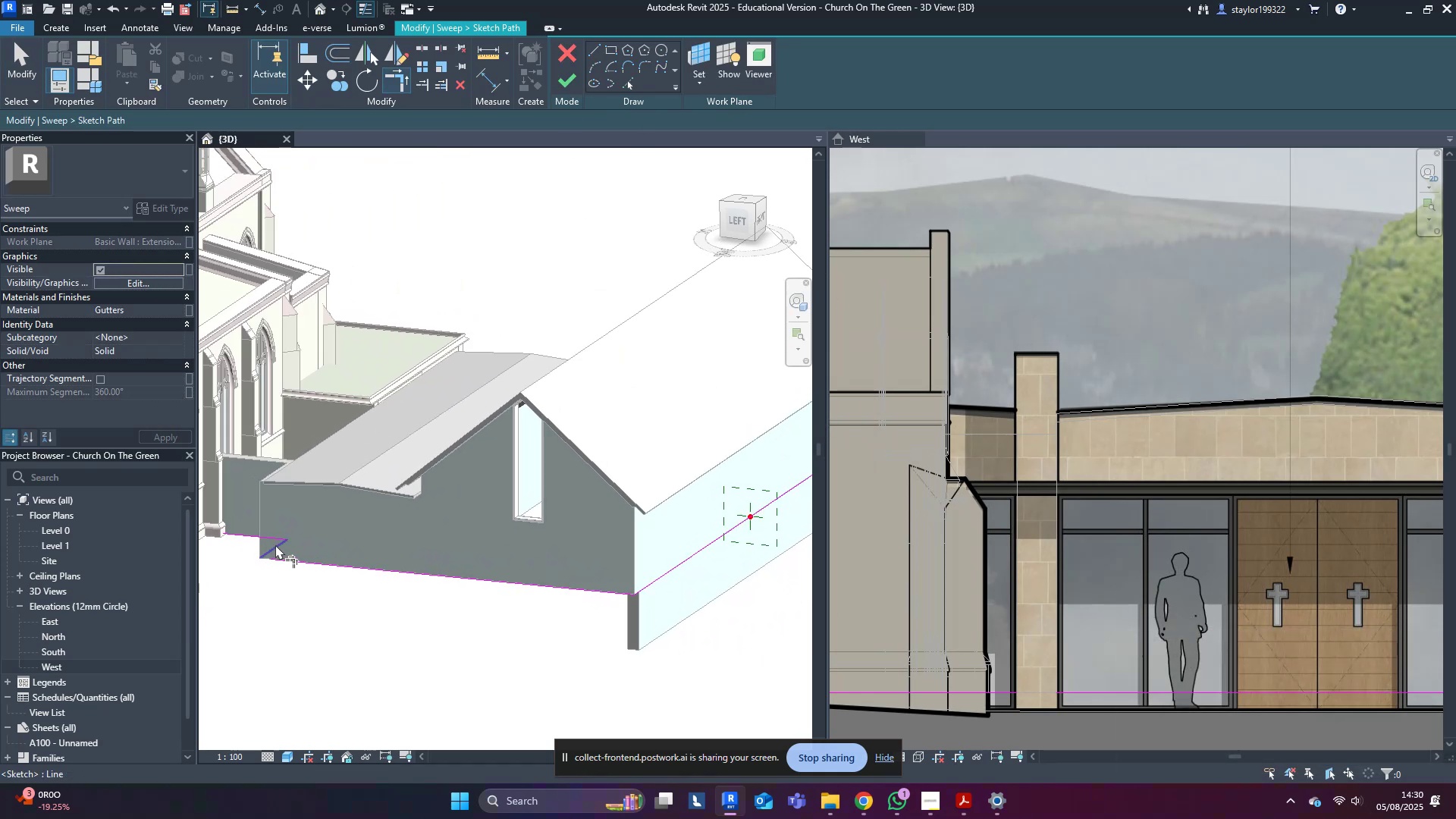 
left_click([275, 542])
 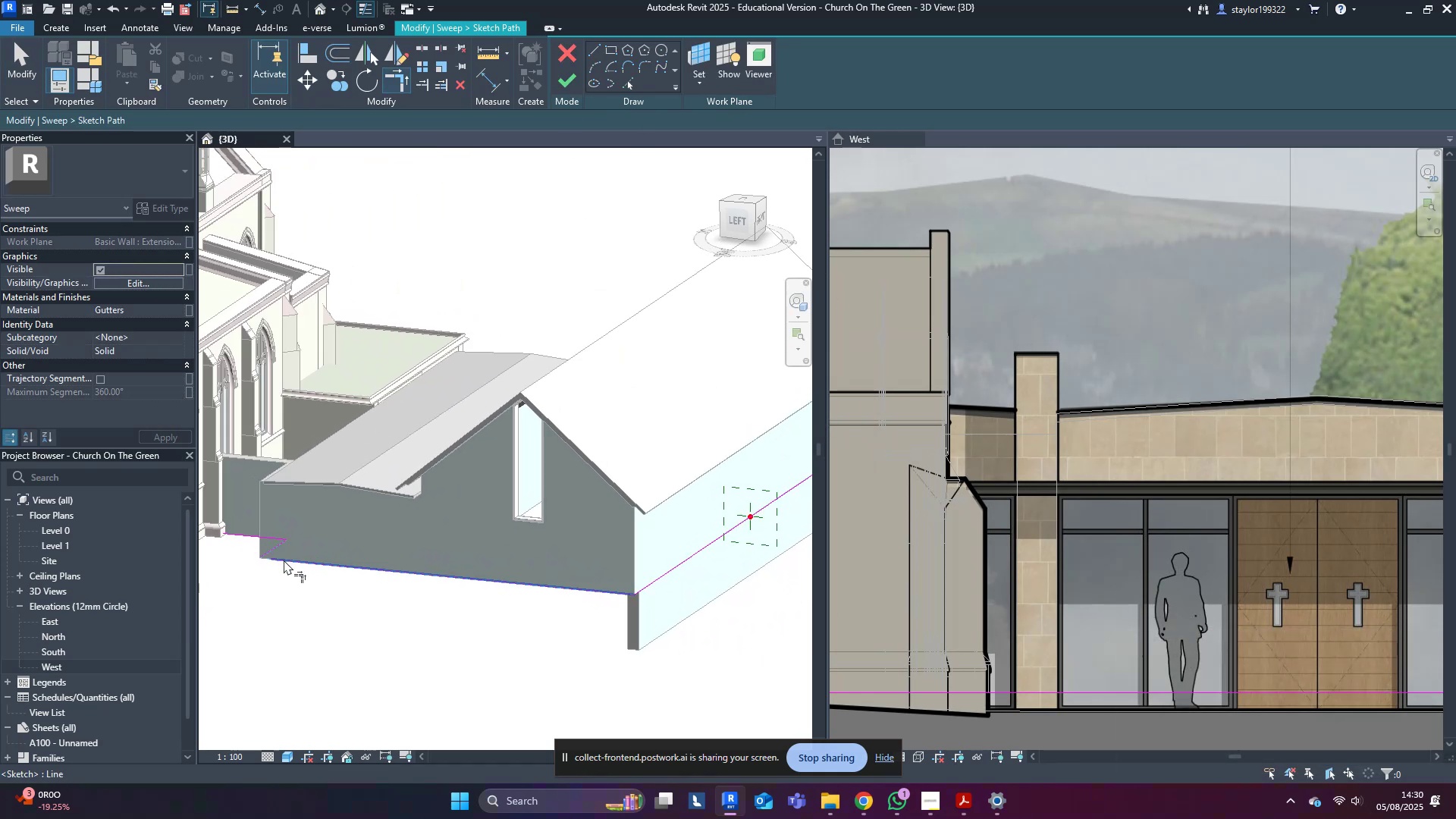 
double_click([284, 560])
 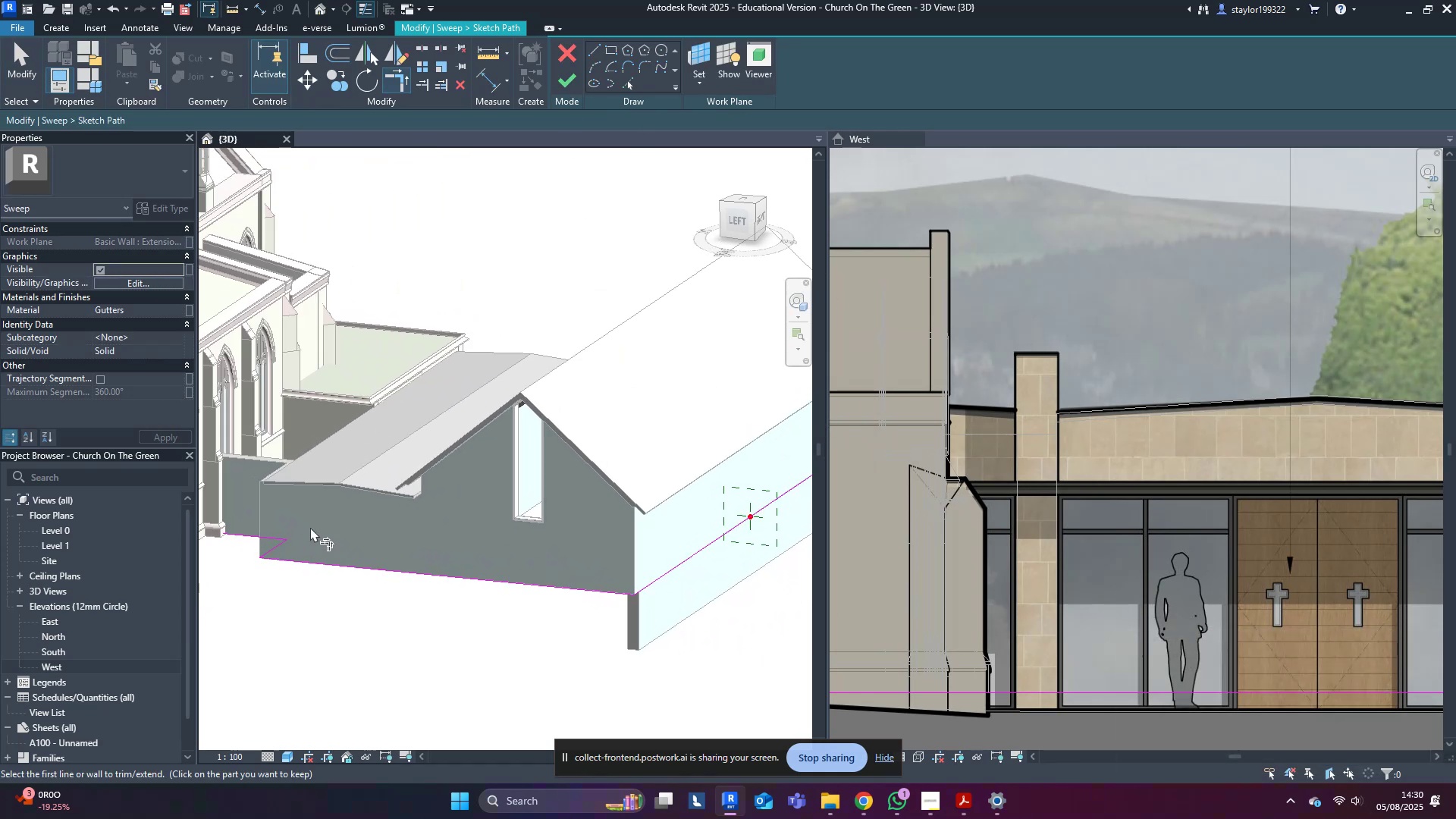 
hold_key(key=M, duration=10.01)
 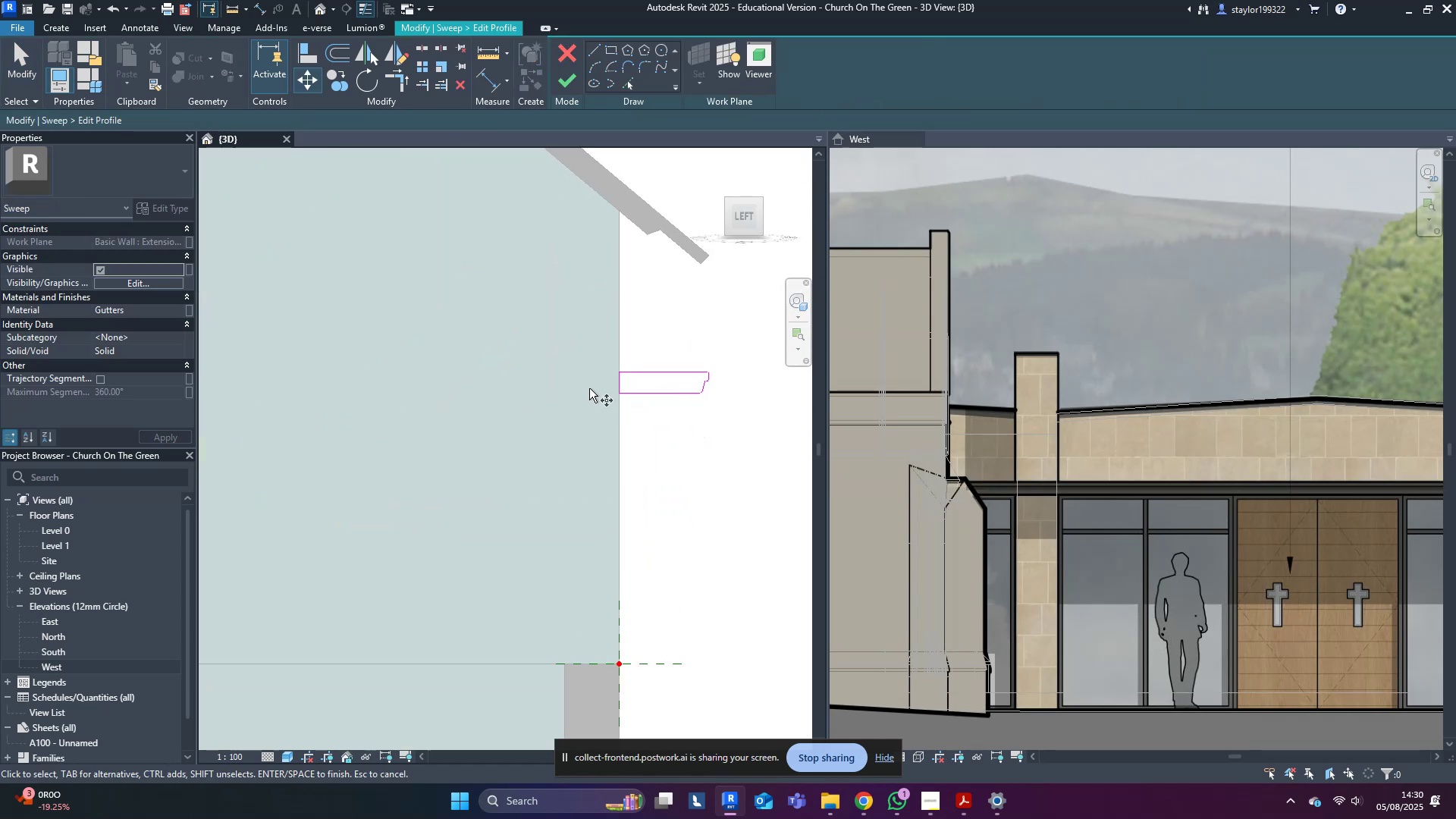 
key(D)
 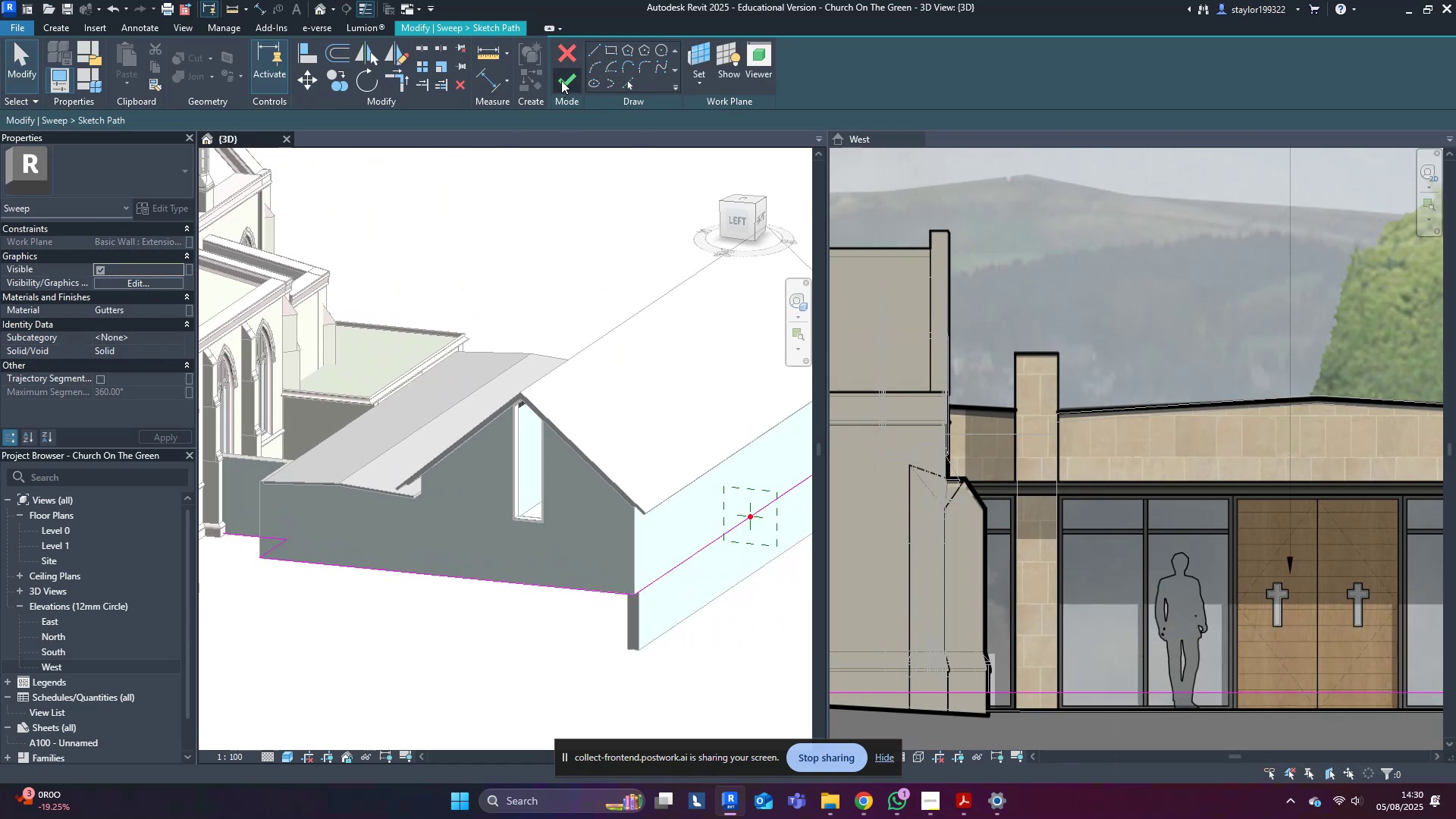 
left_click([570, 74])
 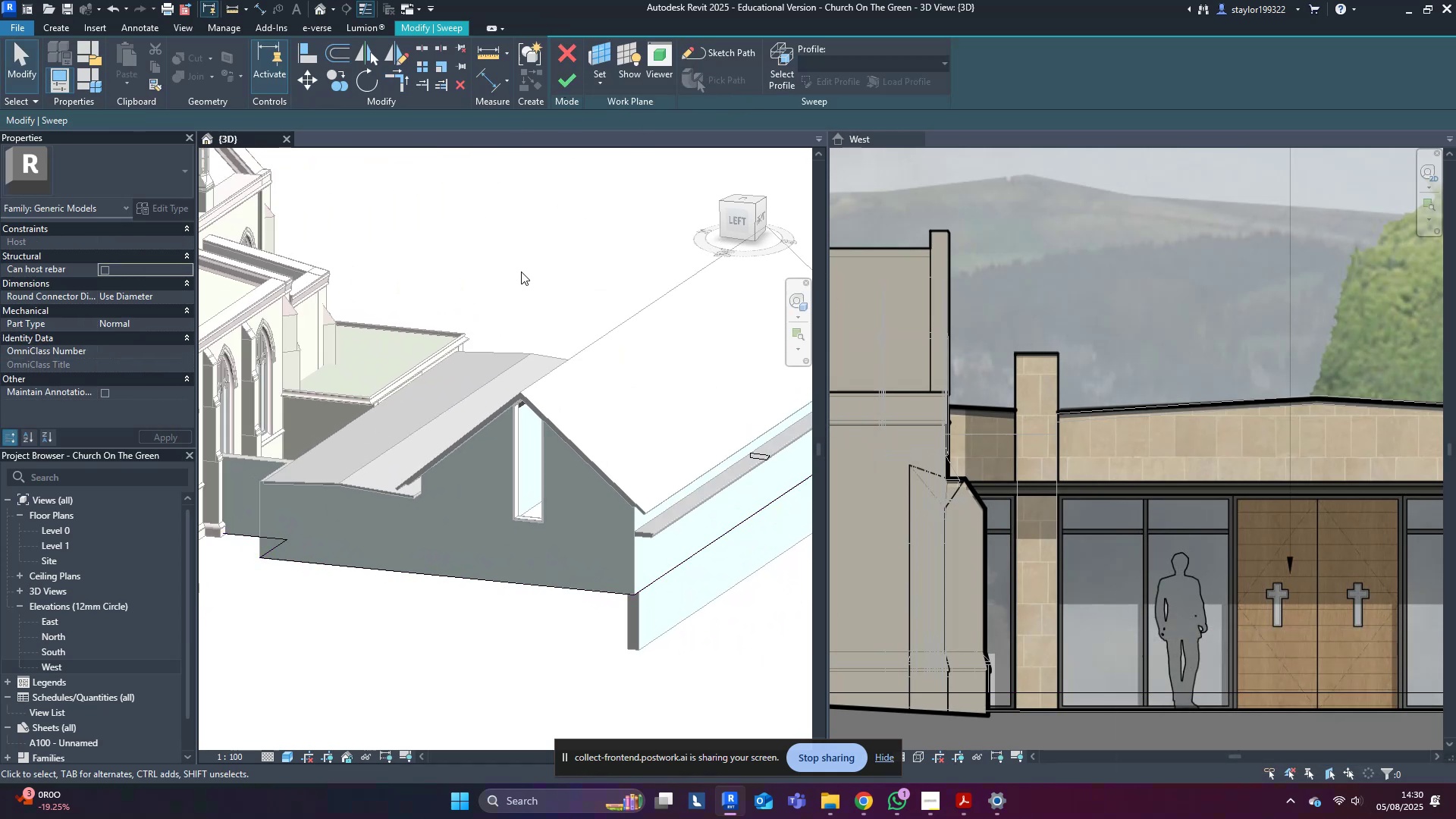 
middle_click([520, 271])
 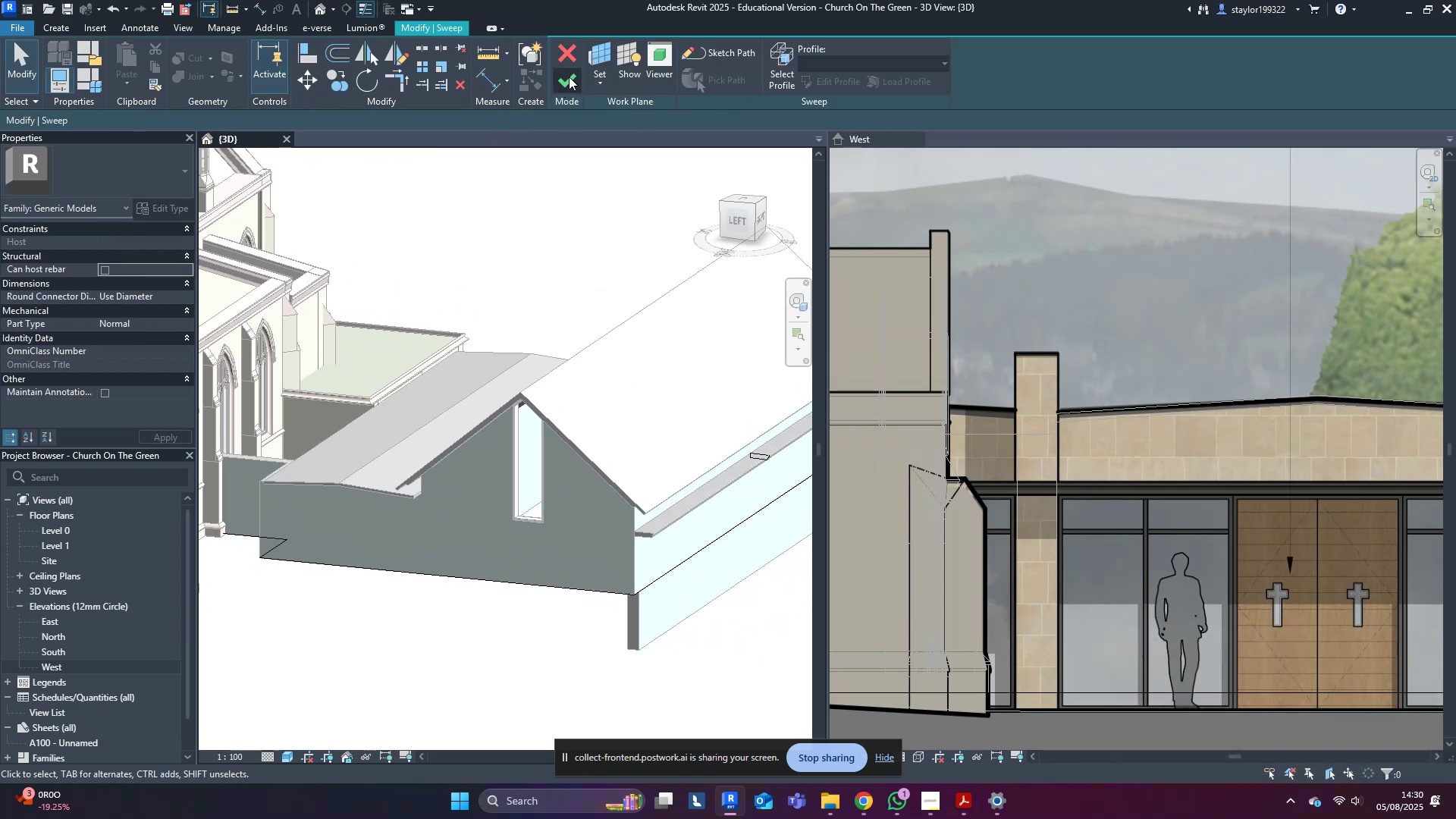 
left_click([563, 80])
 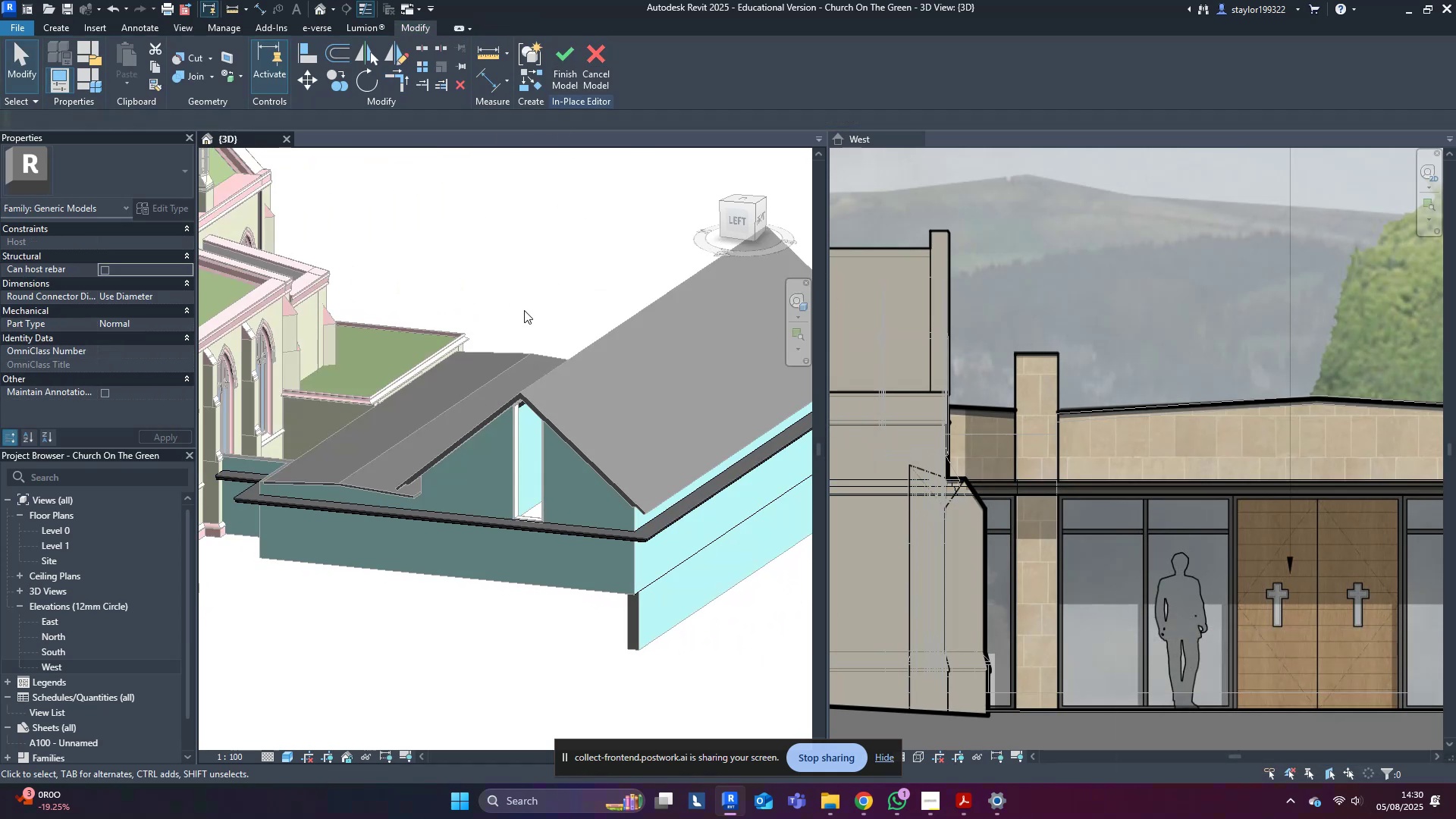 
scroll: coordinate [495, 356], scroll_direction: down, amount: 5.0
 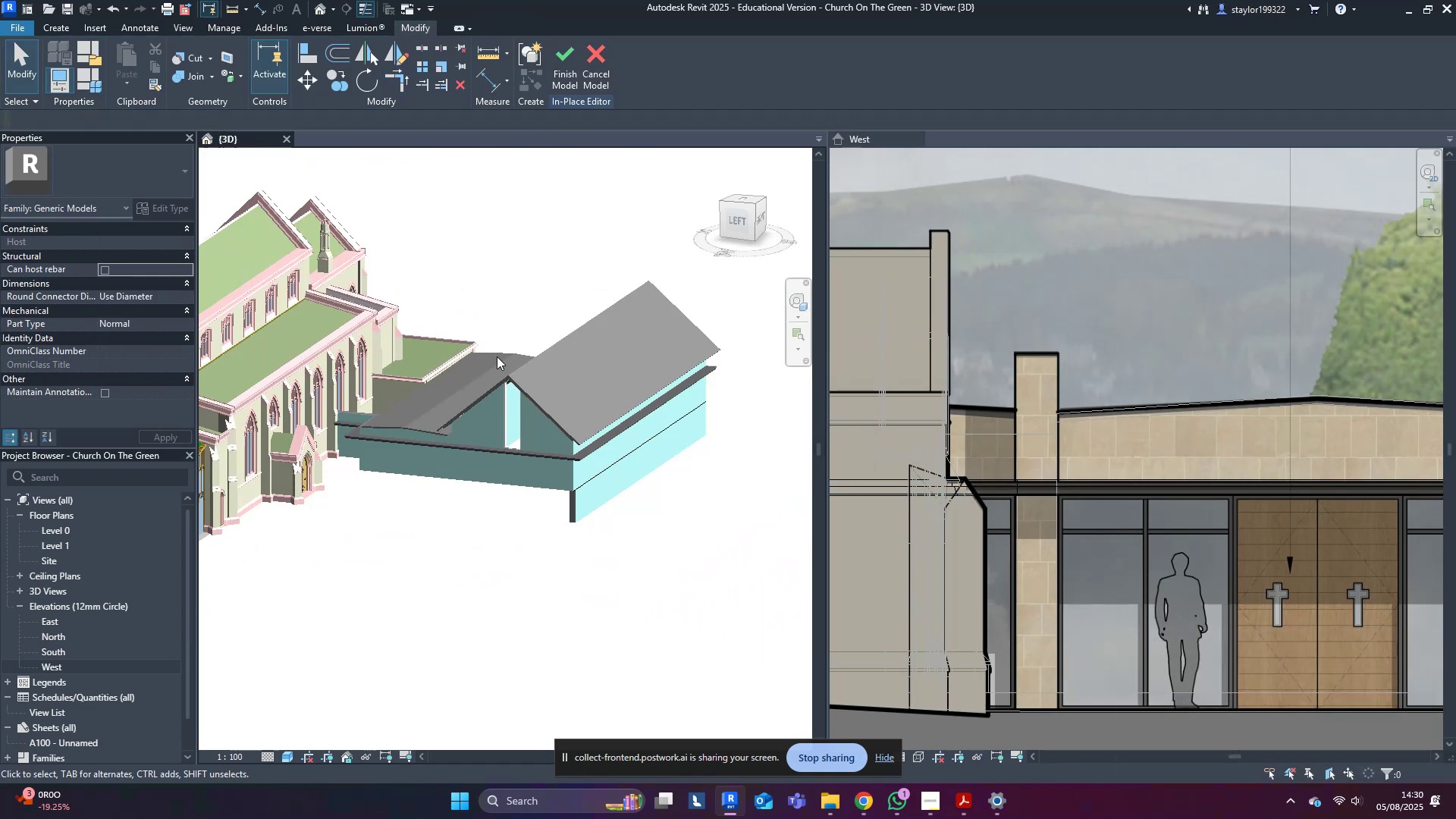 
hold_key(key=ShiftLeft, duration=0.91)
 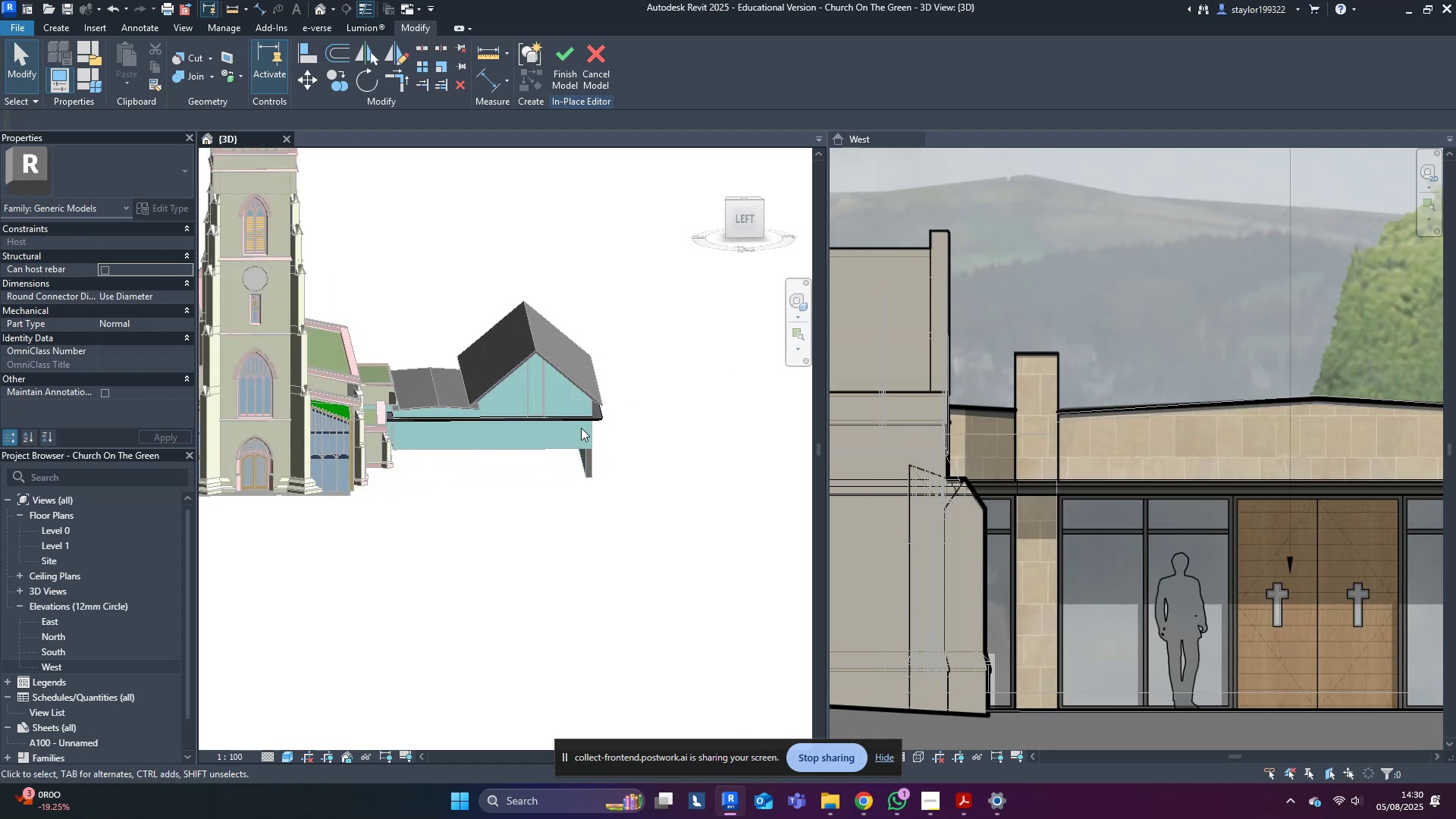 
double_click([585, 421])
 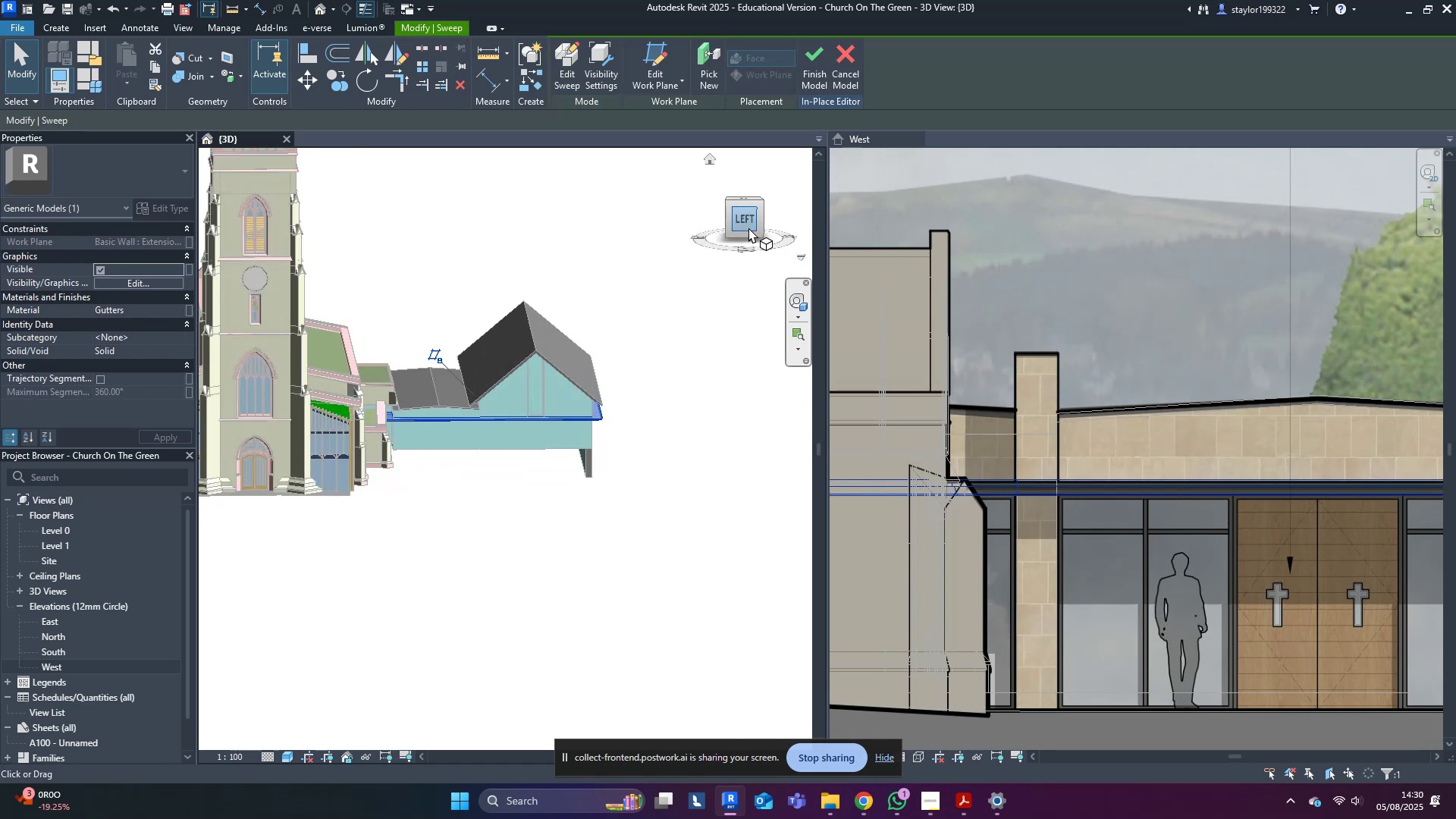 
left_click([747, 226])
 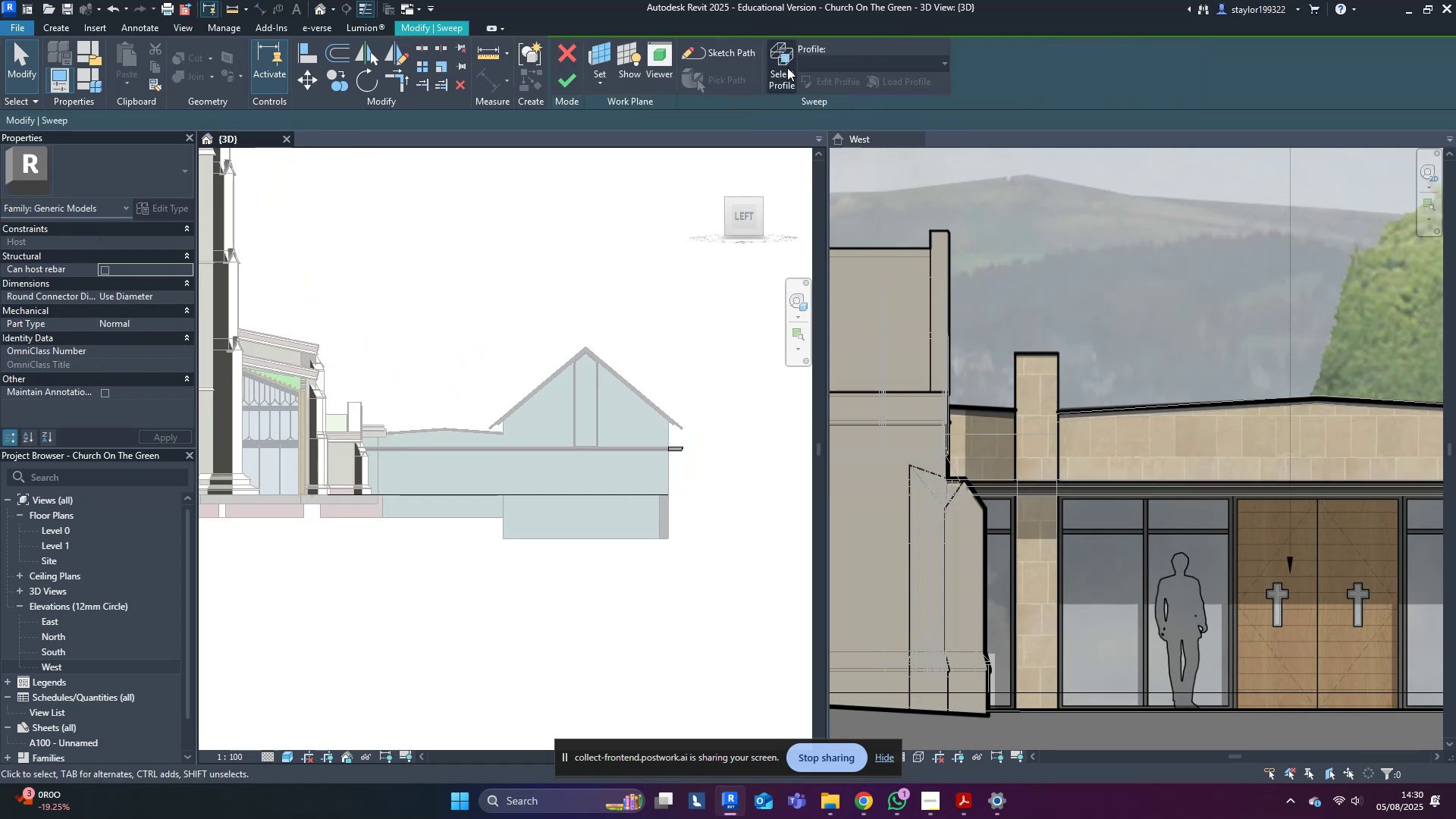 
double_click([826, 83])
 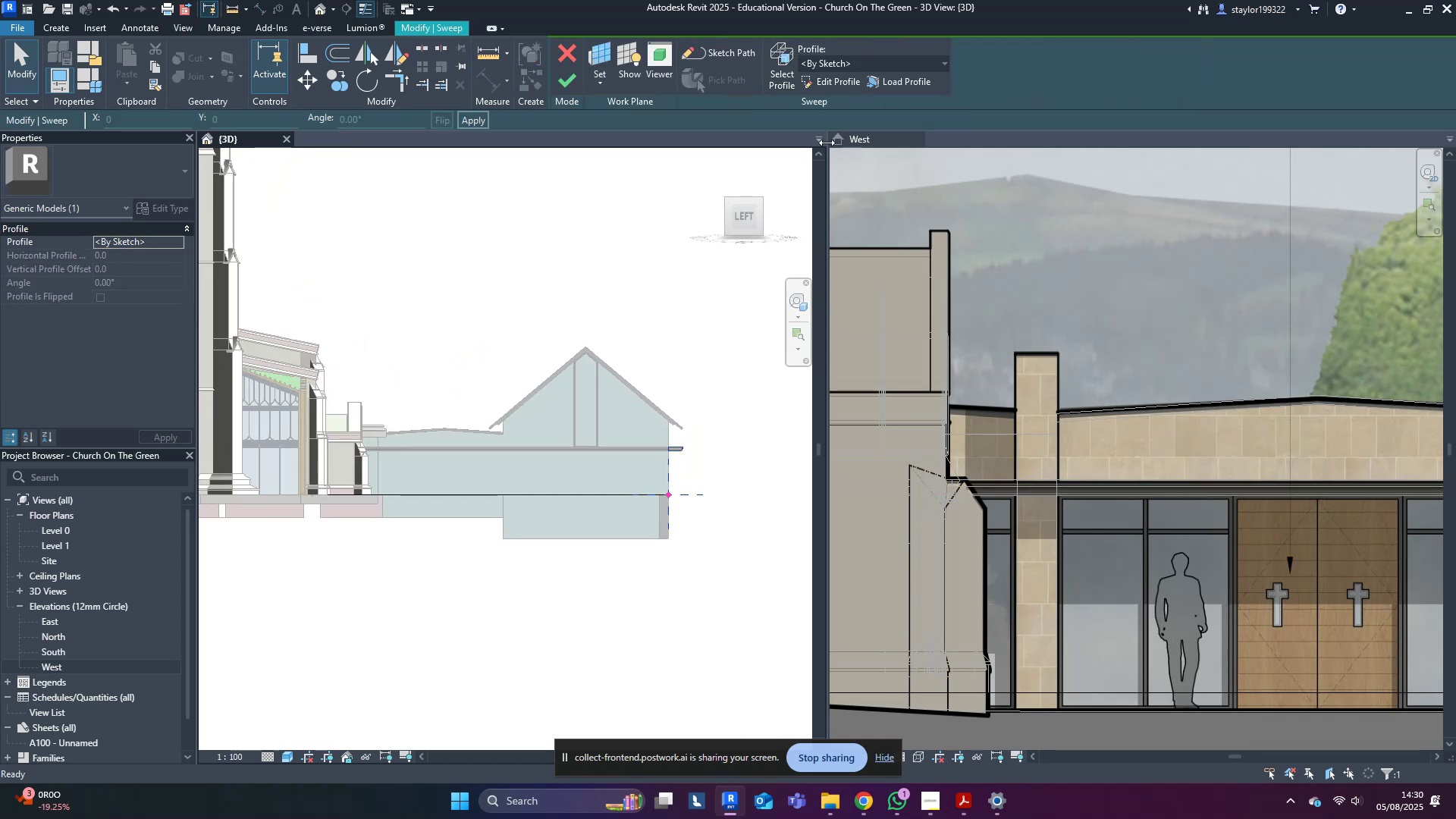 
scroll: coordinate [833, 118], scroll_direction: up, amount: 3.0
 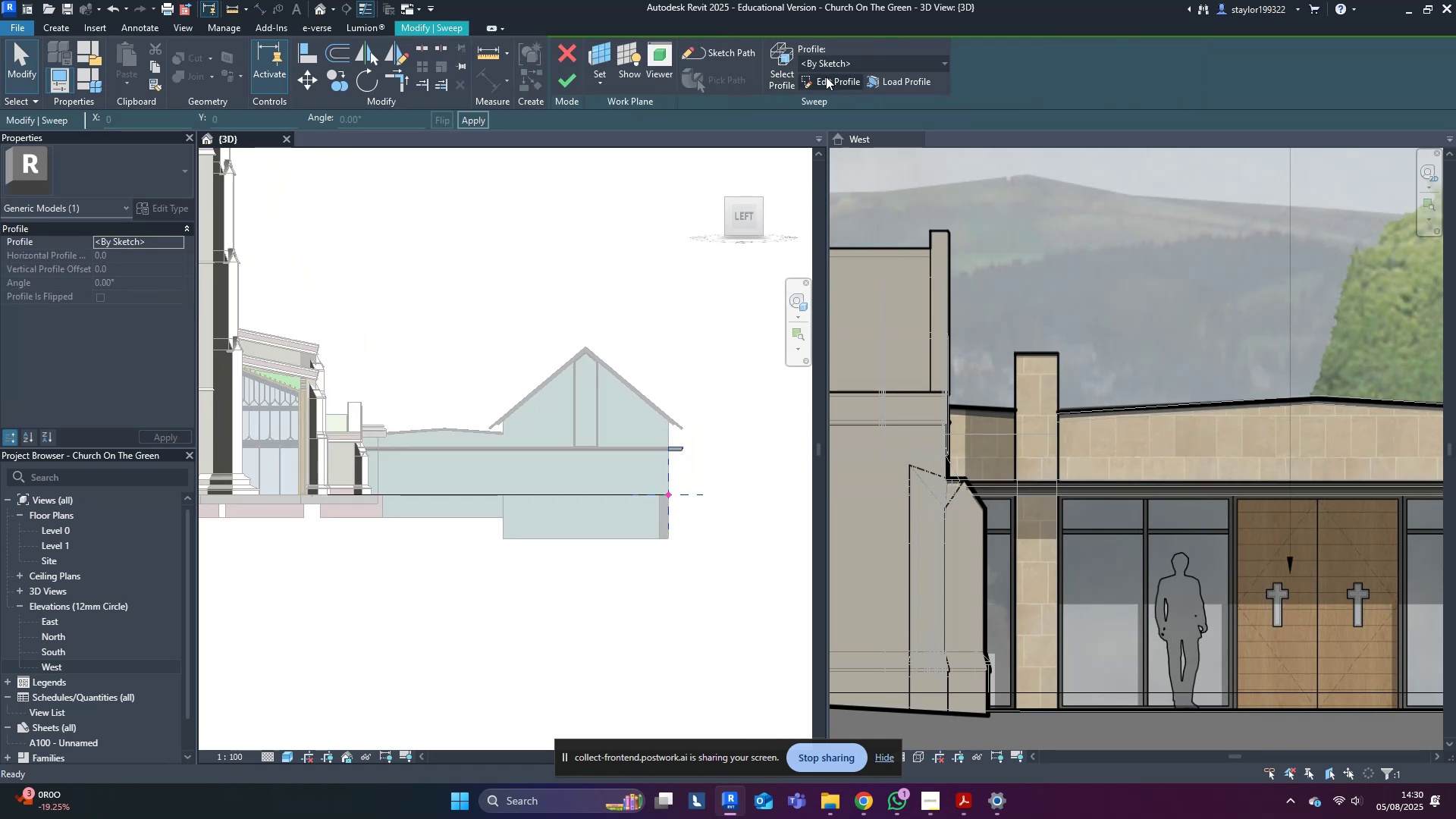 
left_click([826, 77])
 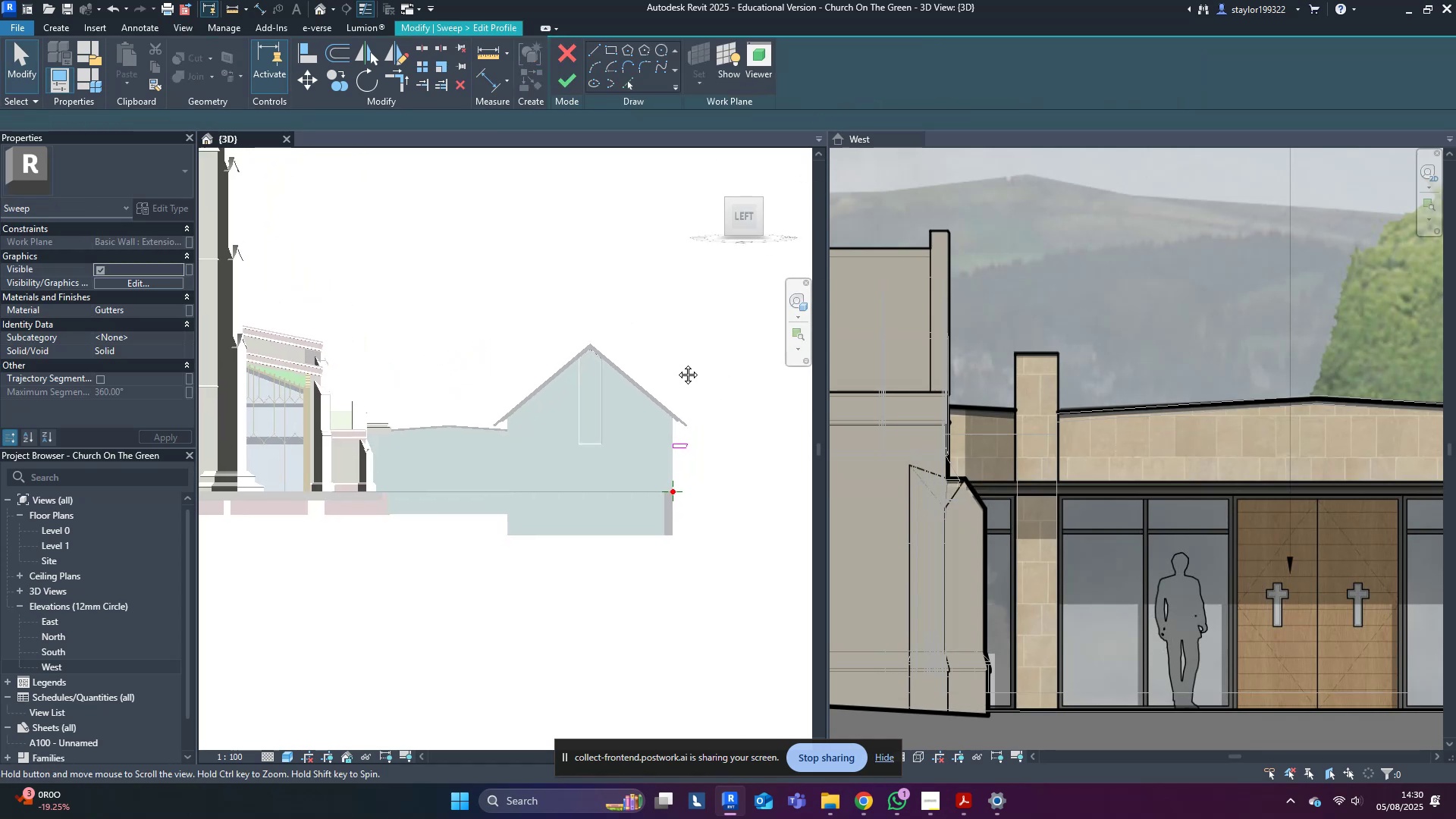 
scroll: coordinate [686, 447], scroll_direction: up, amount: 13.0
 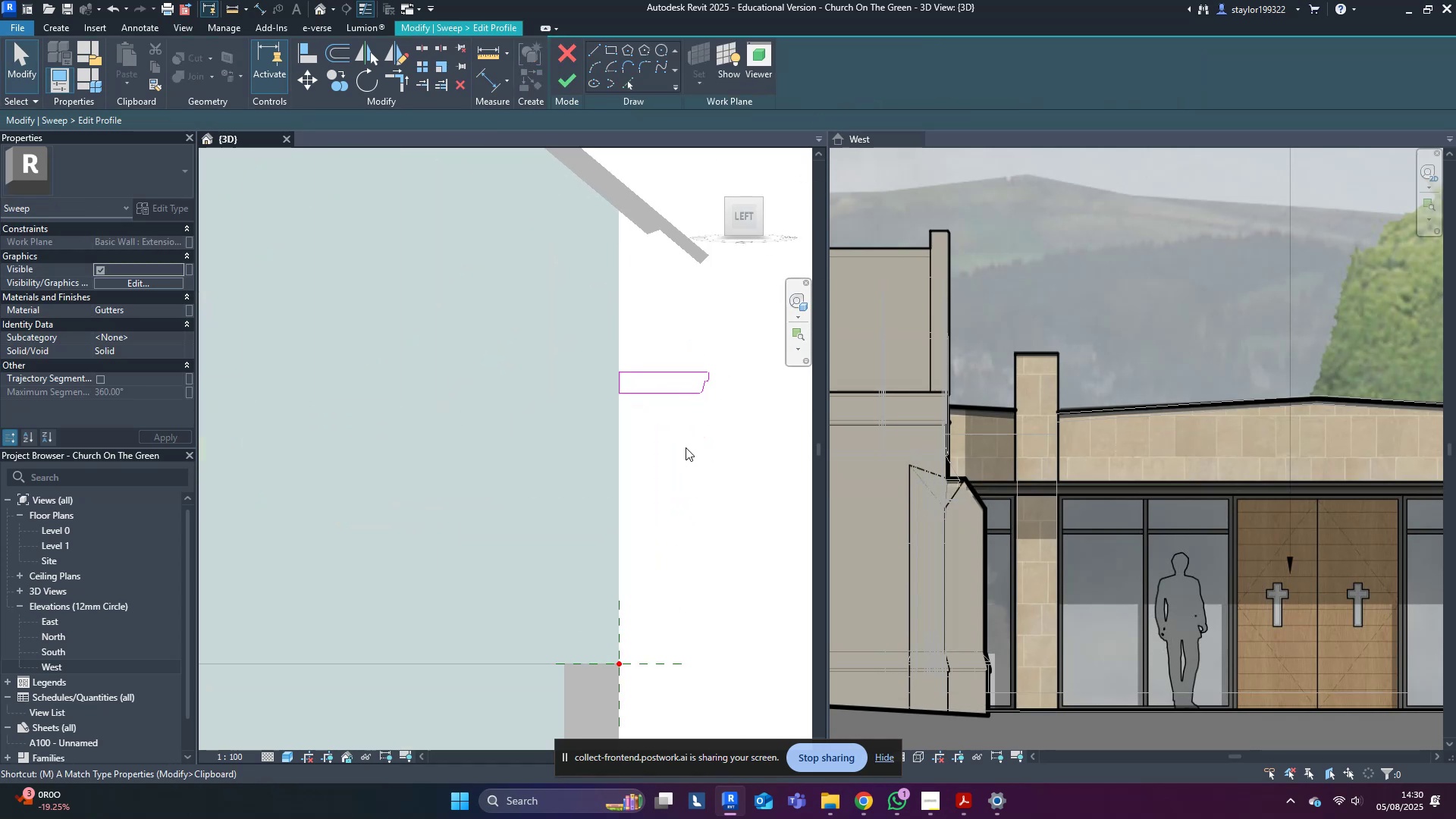 
type(vdv)
 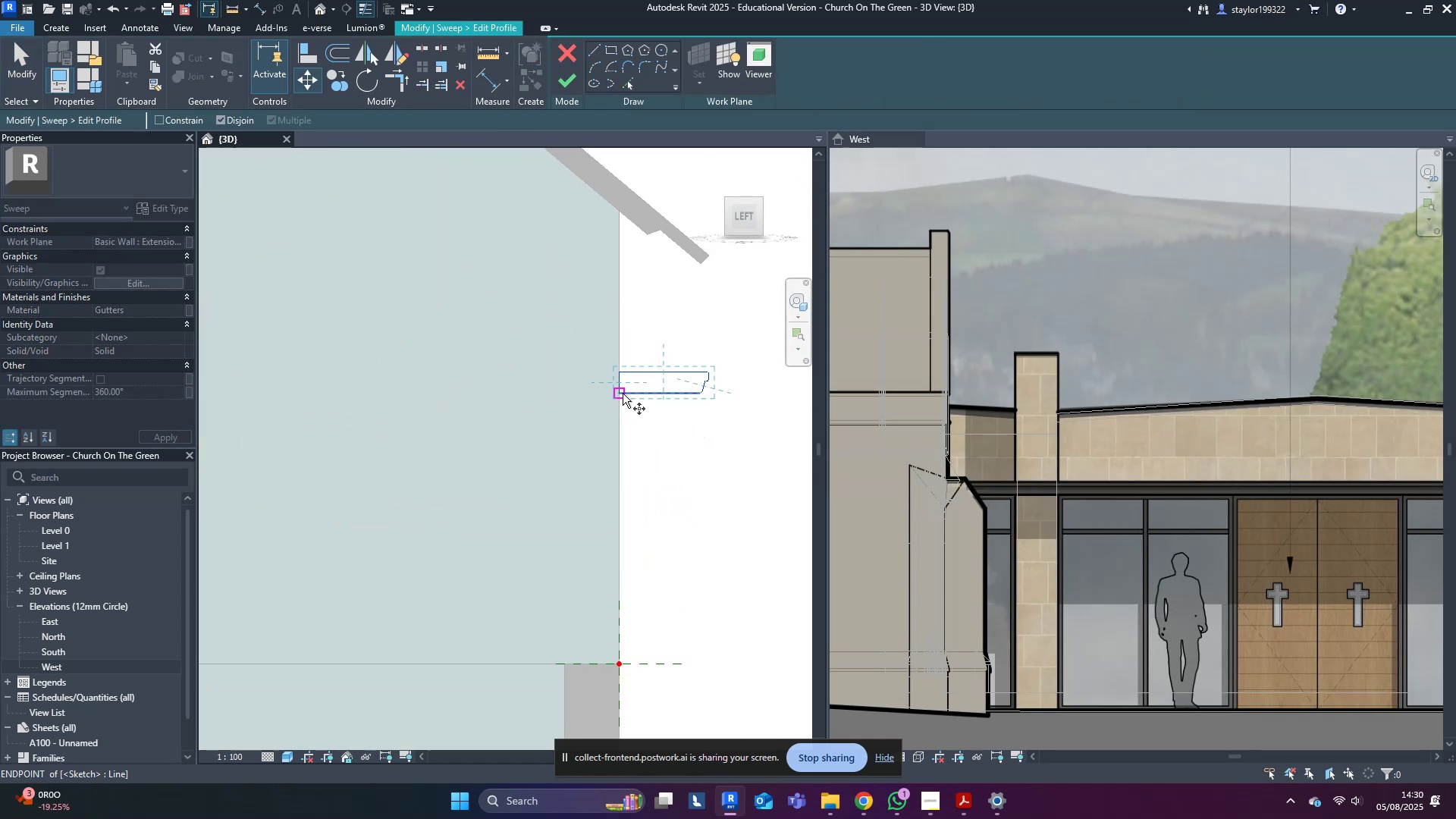 
hold_key(key=M, duration=0.73)
 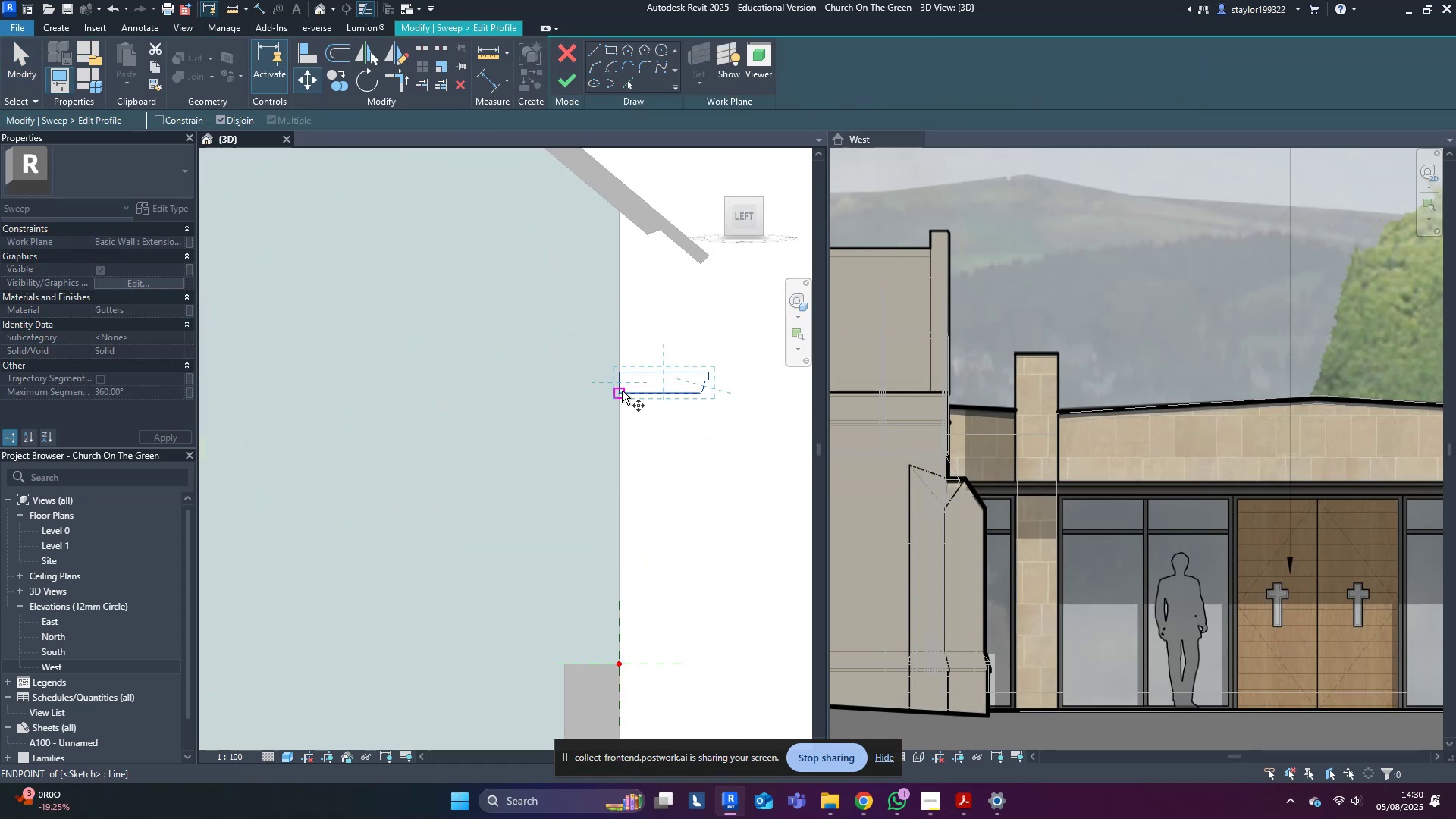 
left_click([622, 391])
 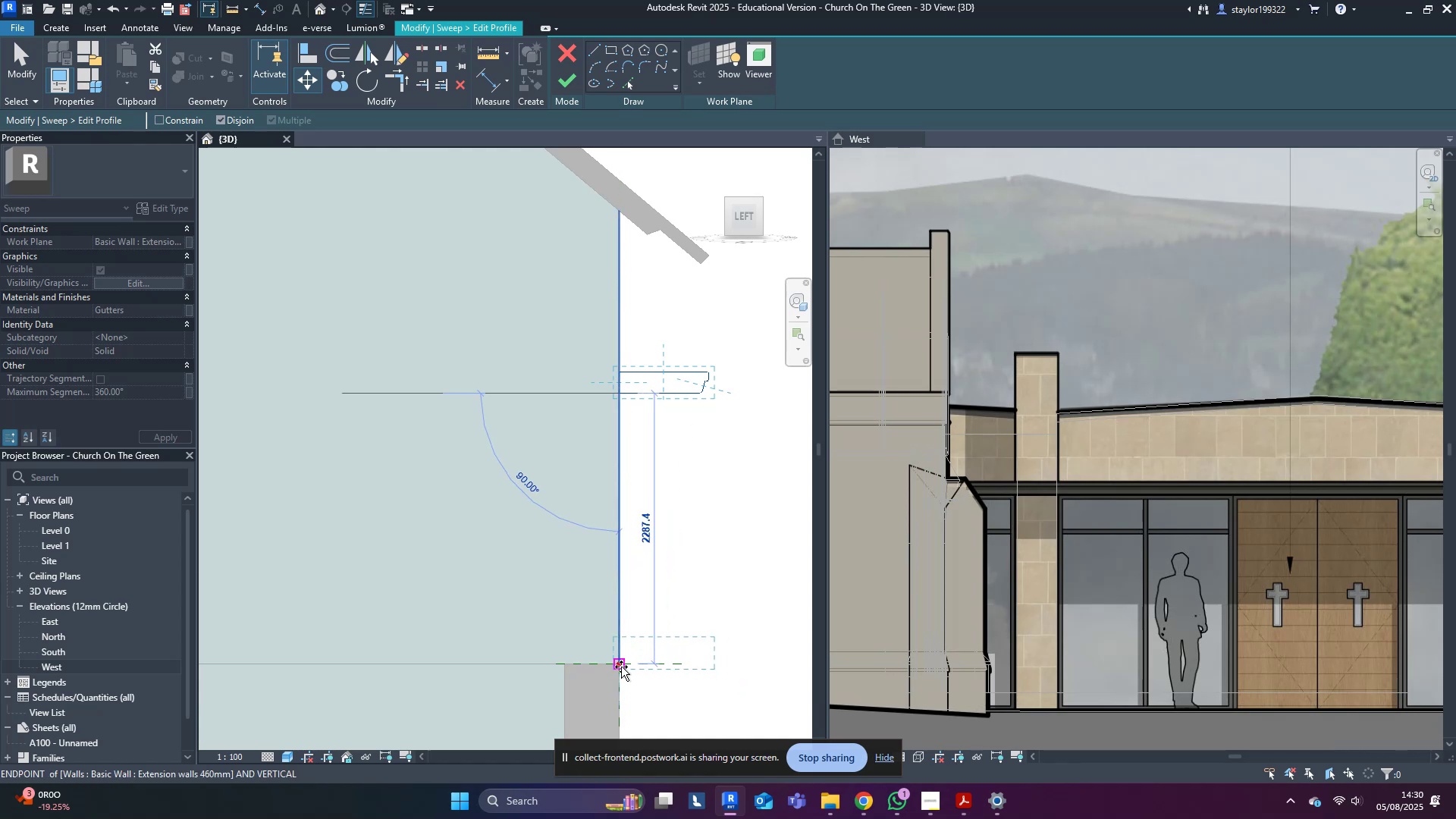 
left_click_drag(start_coordinate=[683, 516], to_coordinate=[684, 512])
 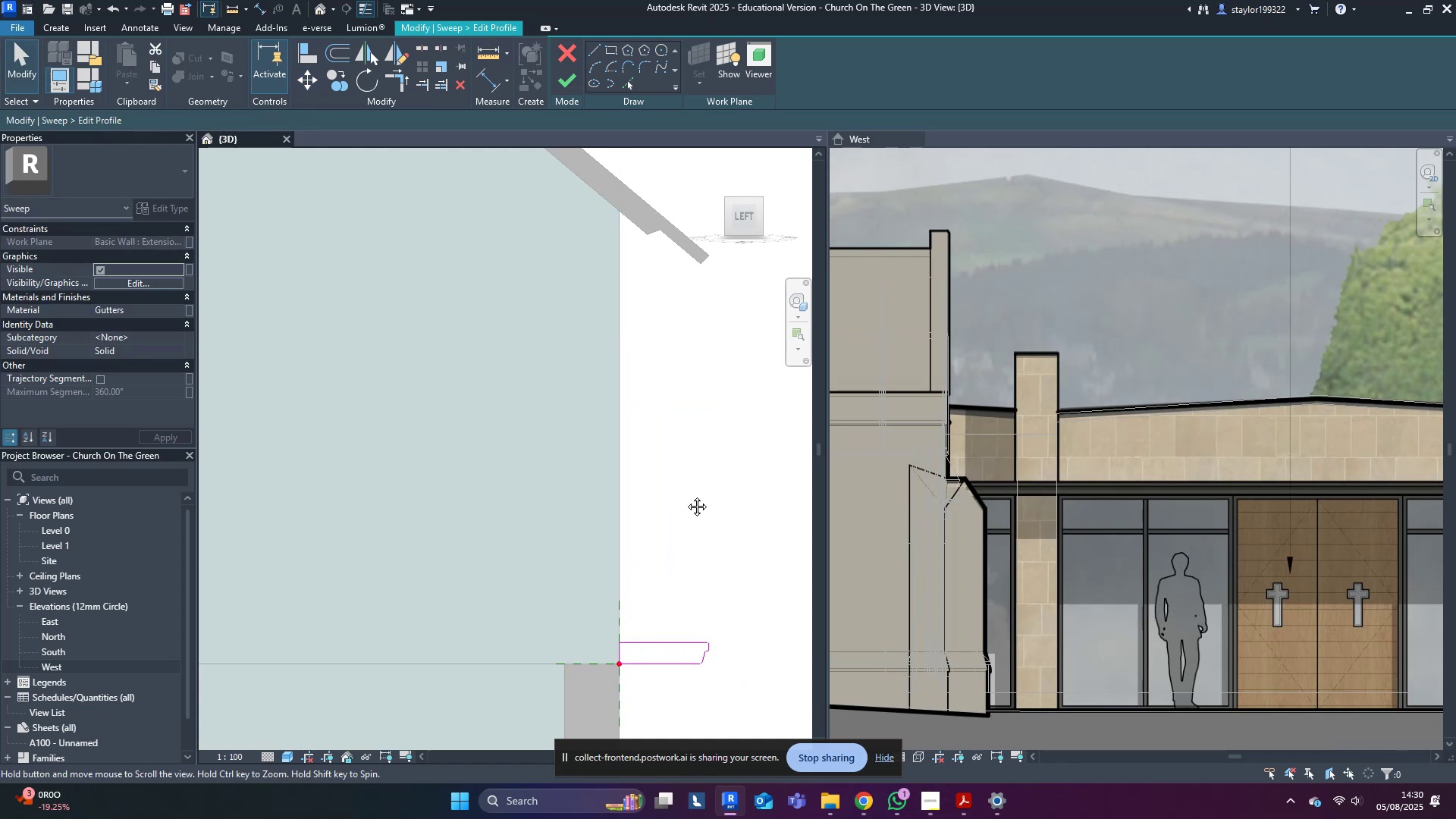 
middle_click([686, 495])
 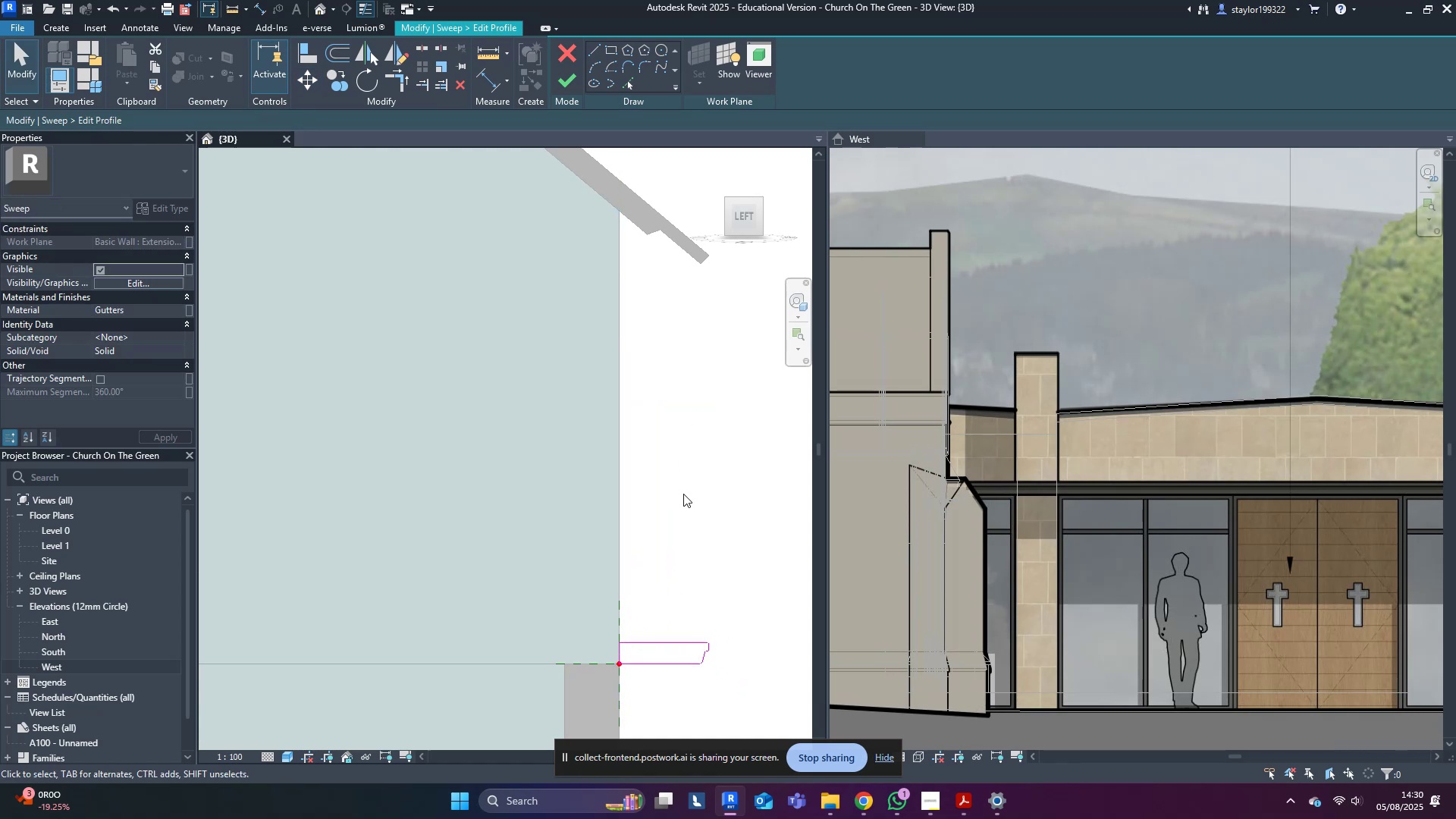 
scroll: coordinate [680, 483], scroll_direction: down, amount: 3.0
 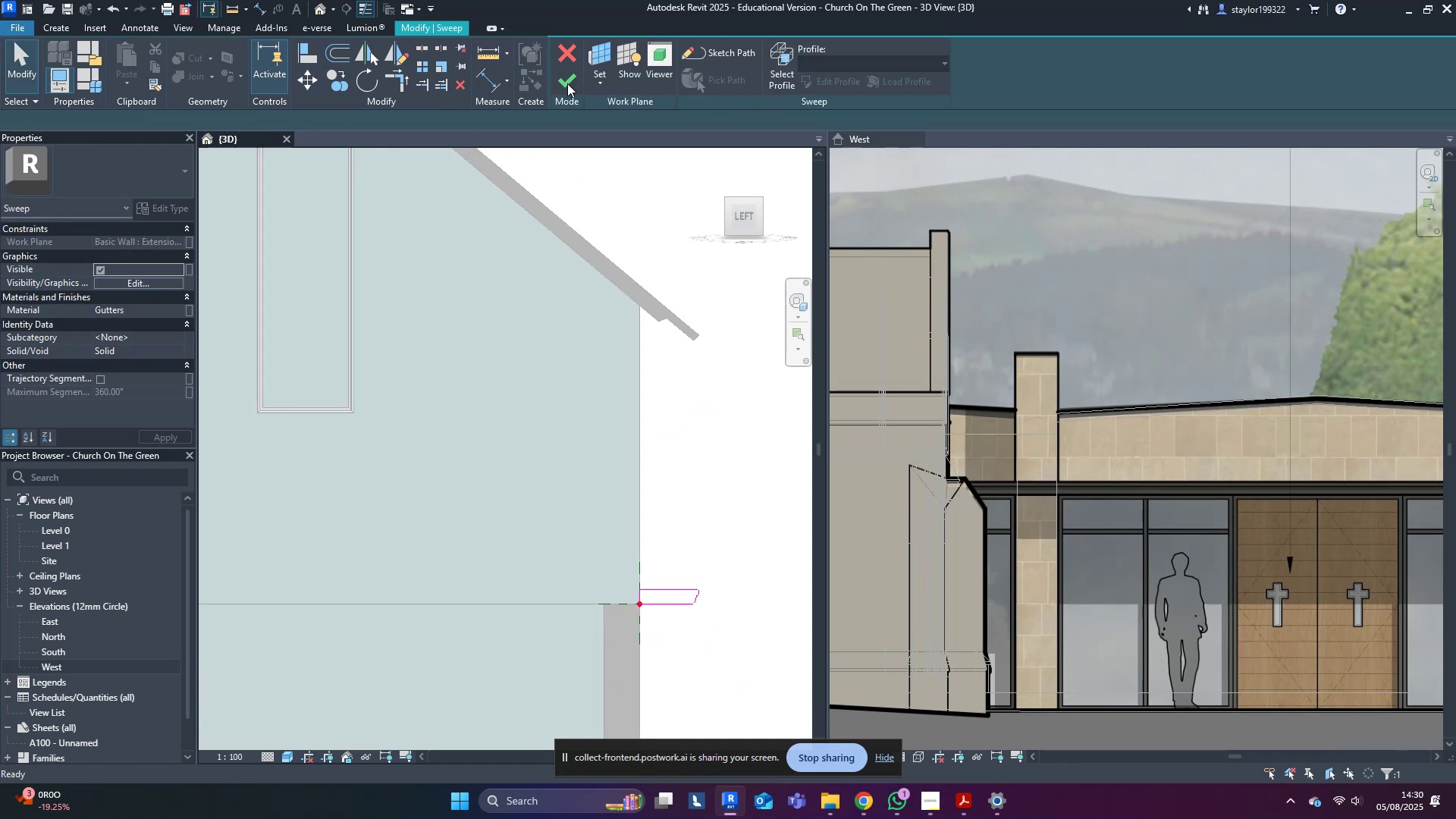 
left_click([568, 83])
 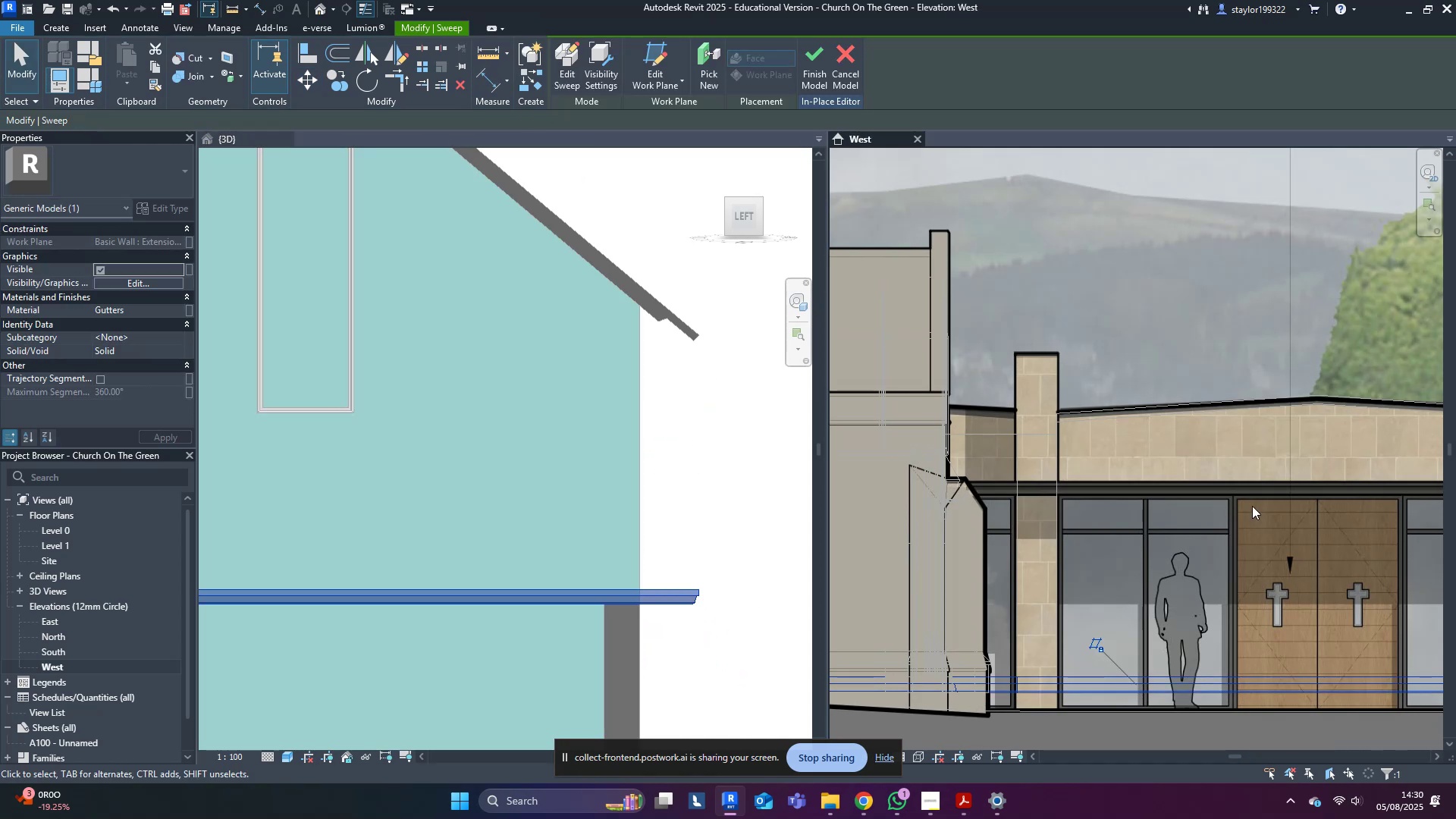 
scroll: coordinate [1171, 577], scroll_direction: down, amount: 4.0
 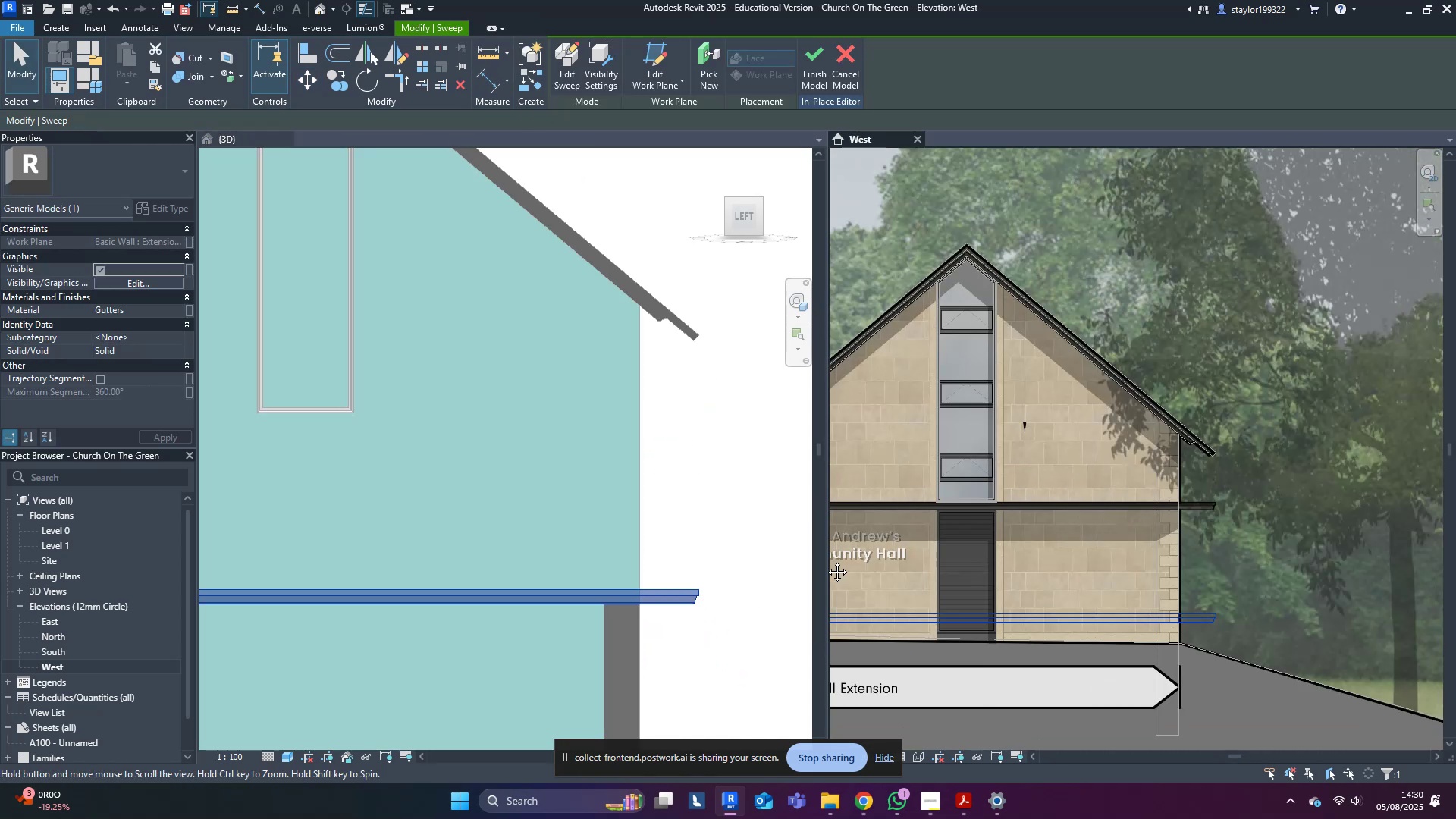 
scroll: coordinate [1222, 595], scroll_direction: up, amount: 4.0
 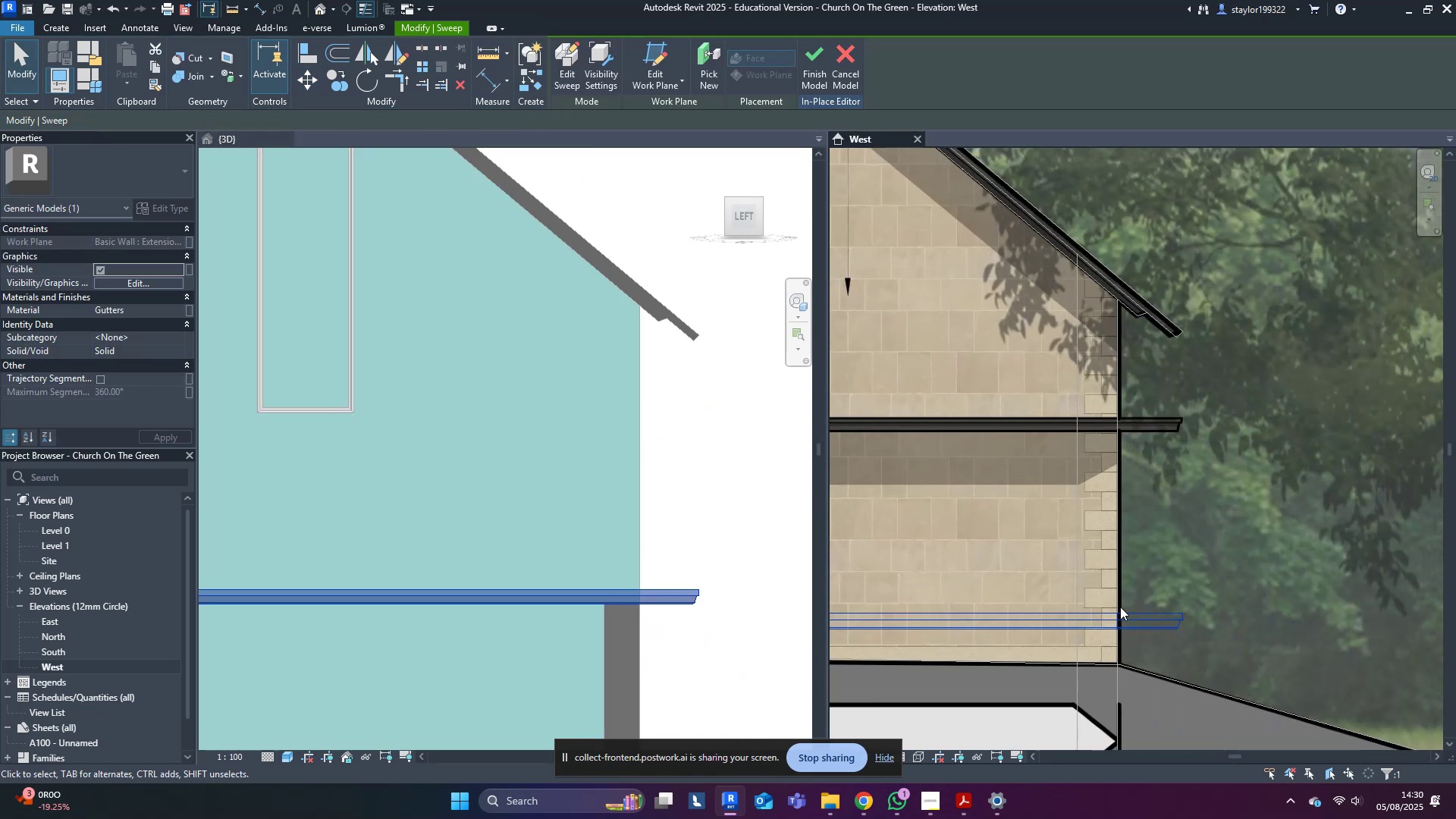 
key(Shift+ArrowUp)
 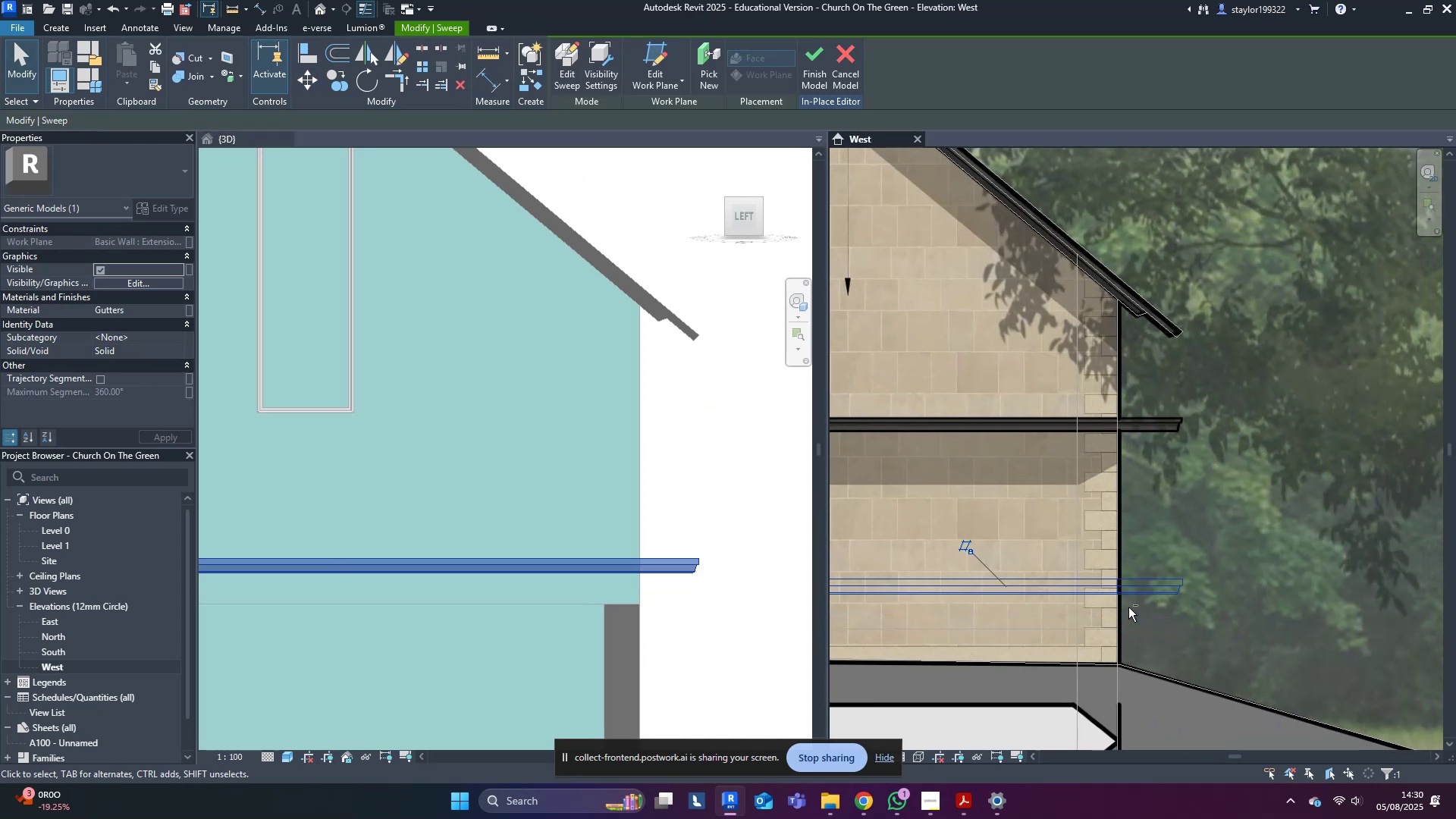 
key(Shift+ArrowUp)
 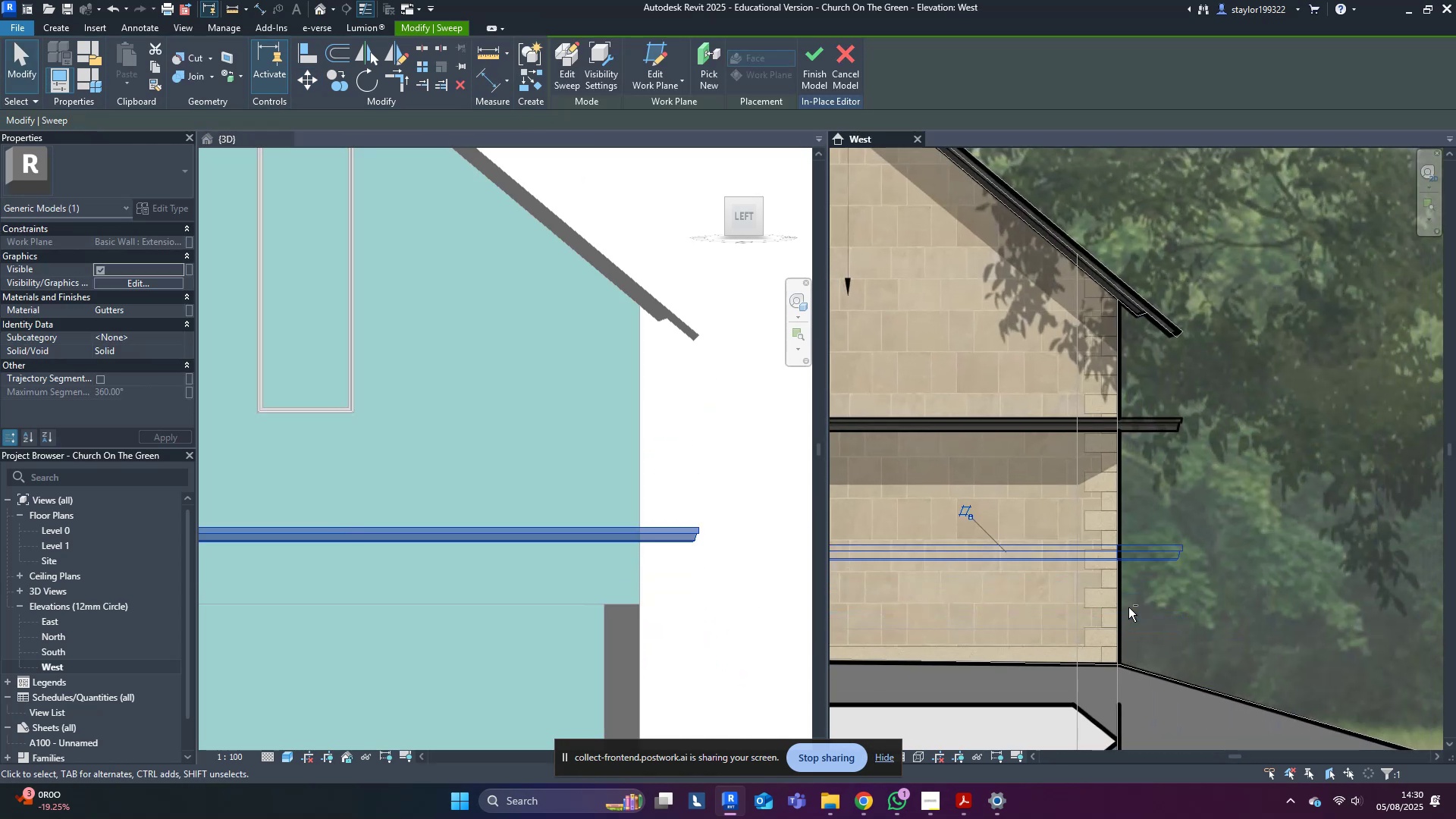 
key(Shift+ArrowUp)
 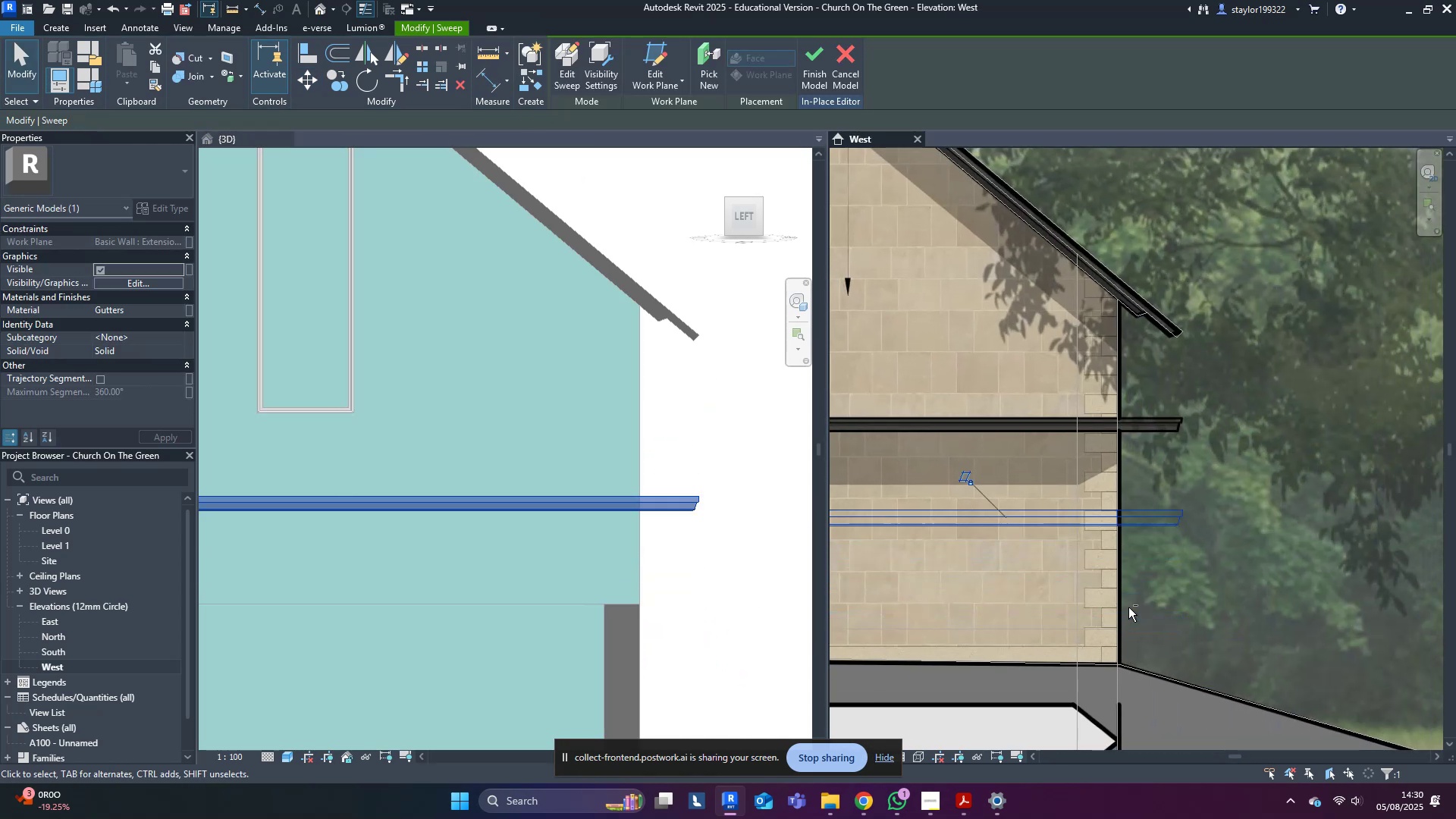 
key(Shift+ArrowUp)
 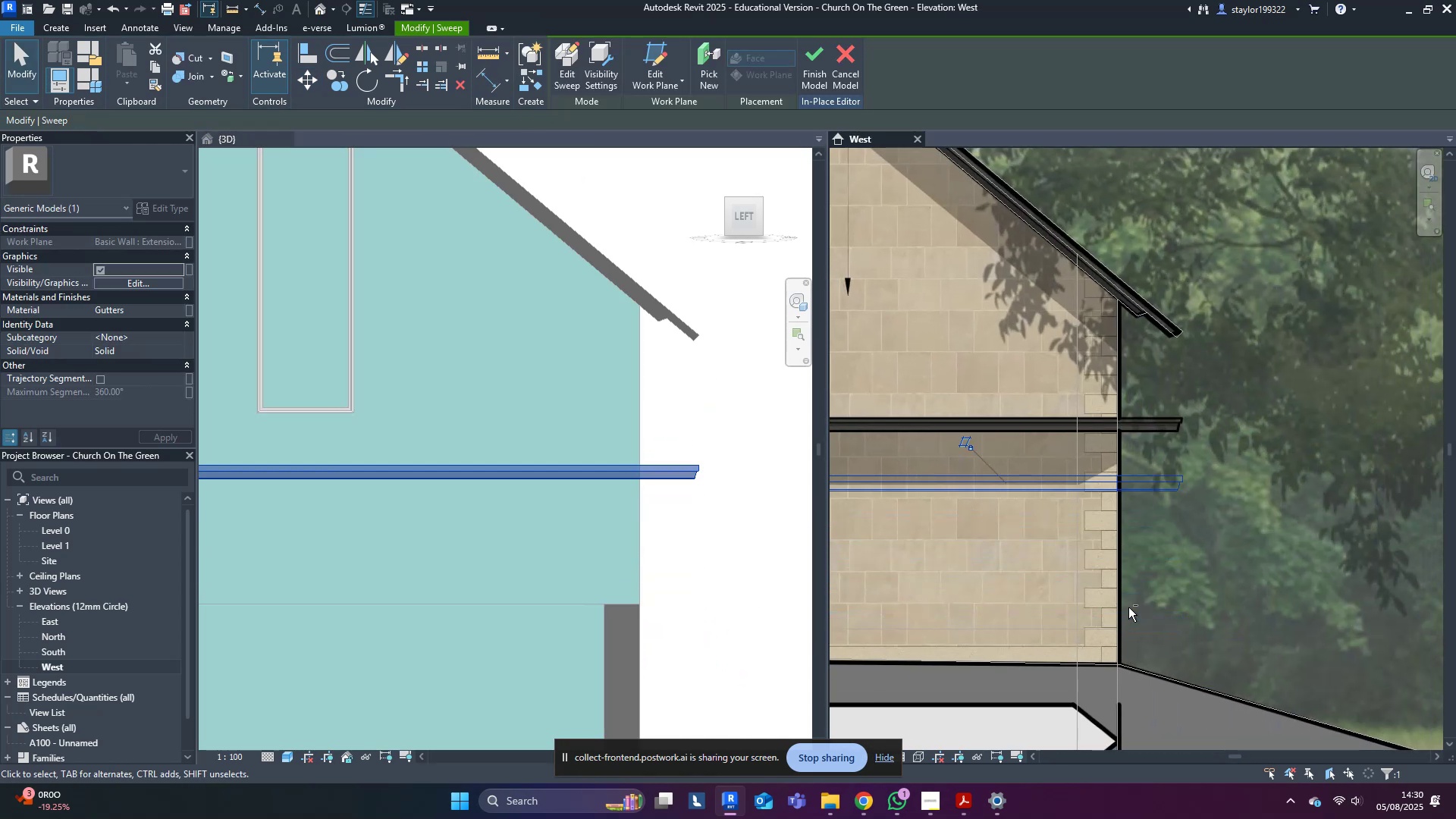 
key(Shift+ArrowUp)
 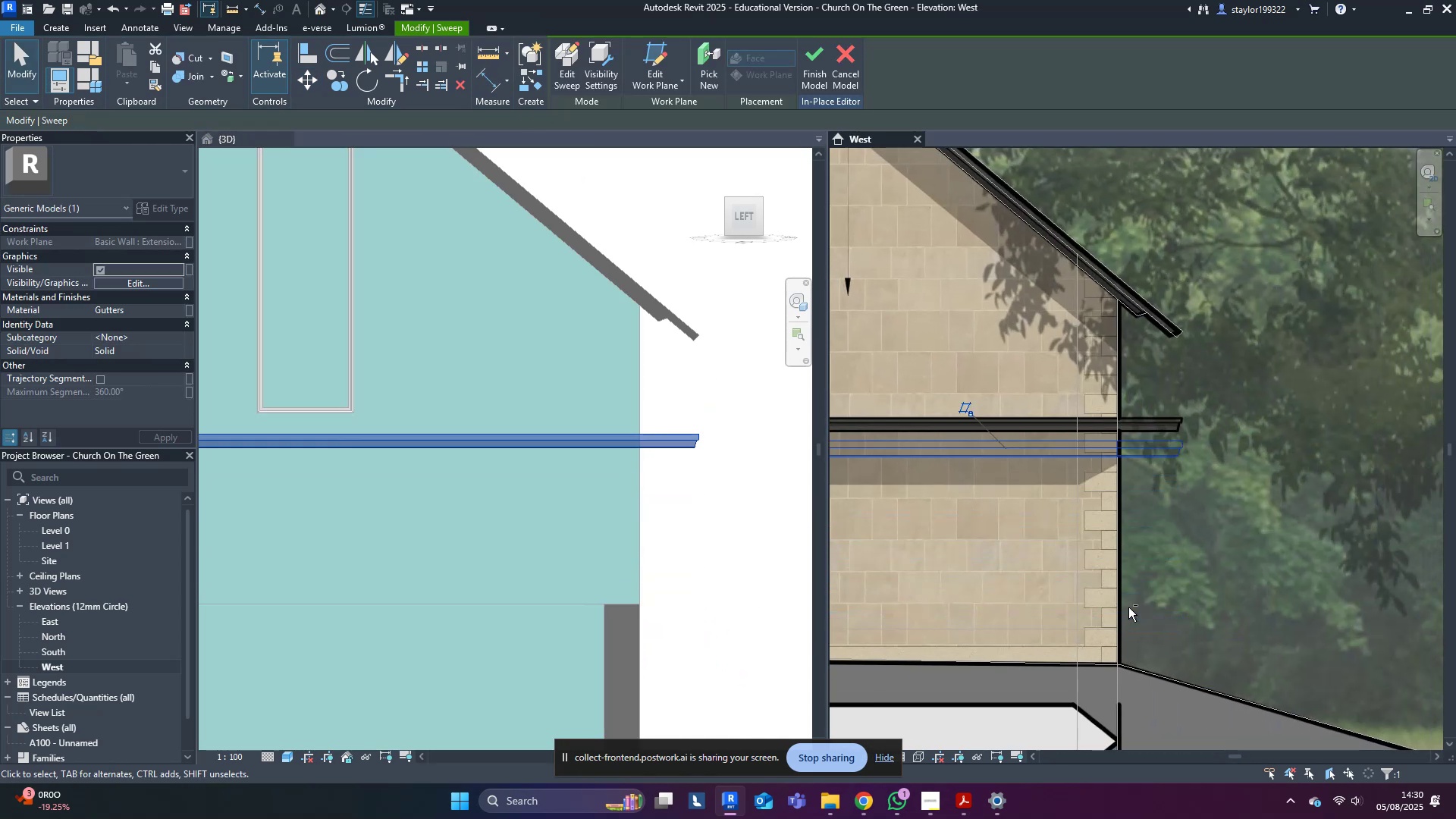 
key(Shift+ArrowUp)
 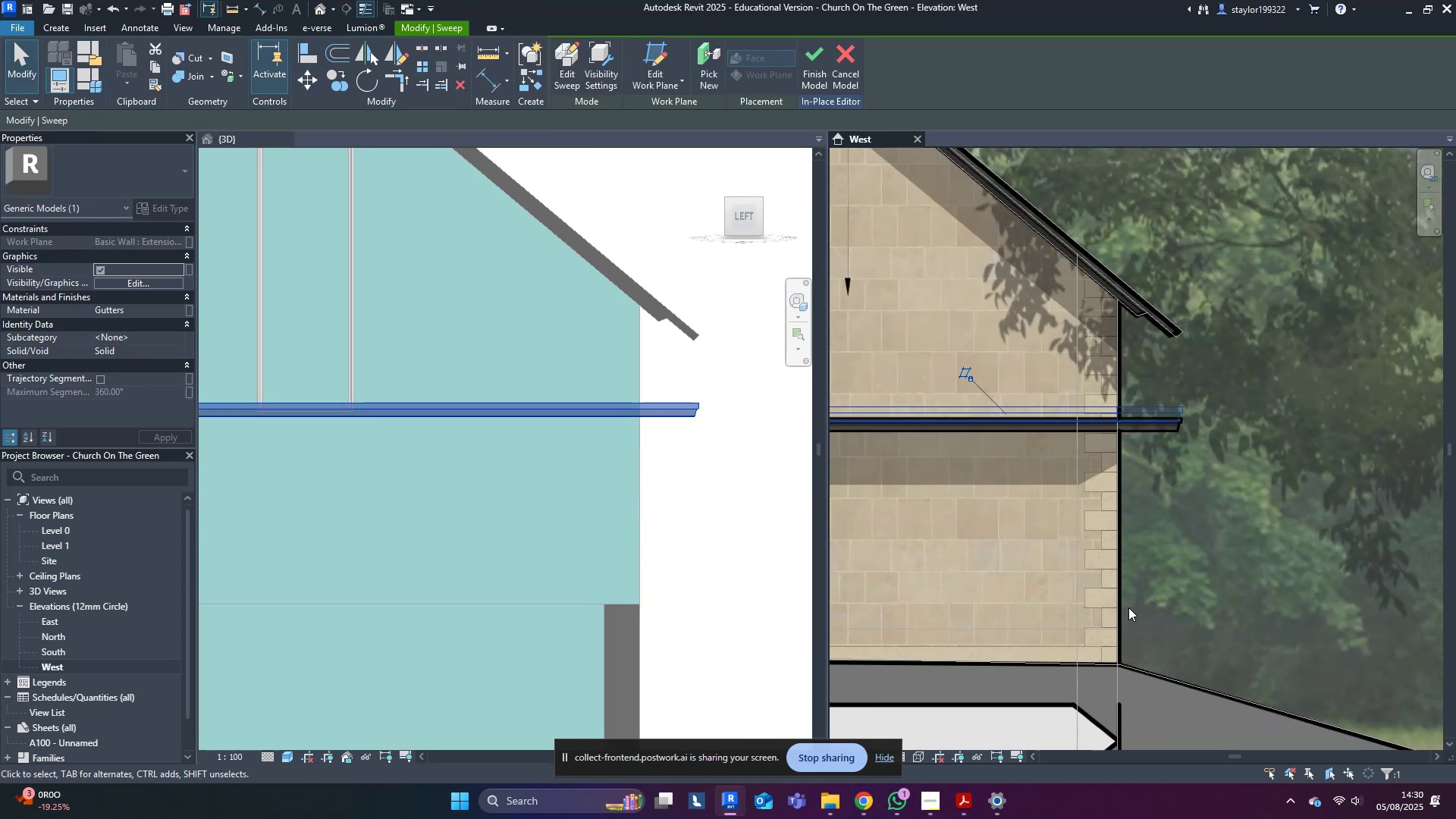 
key(ArrowDown)
 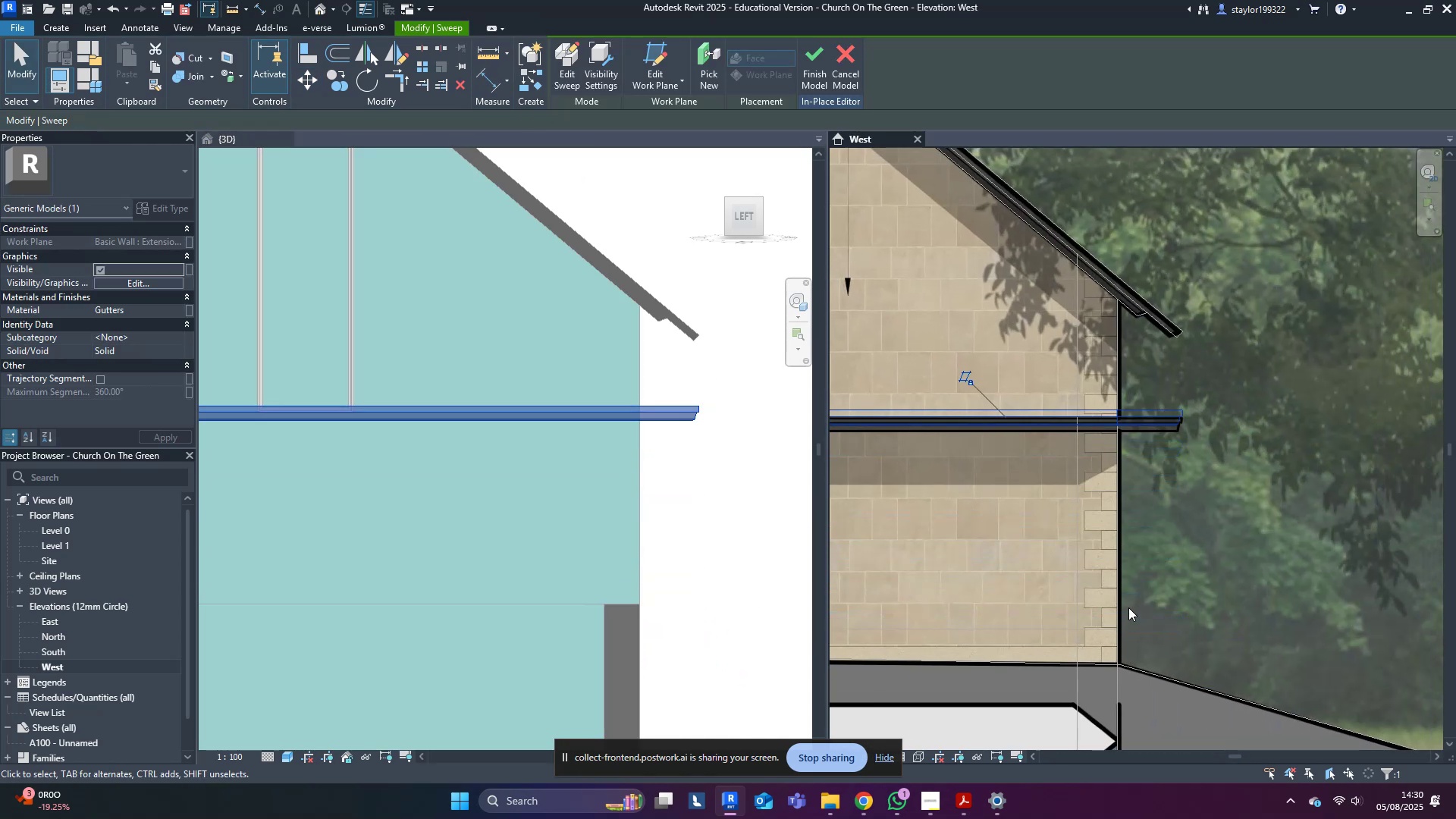 
key(ArrowDown)
 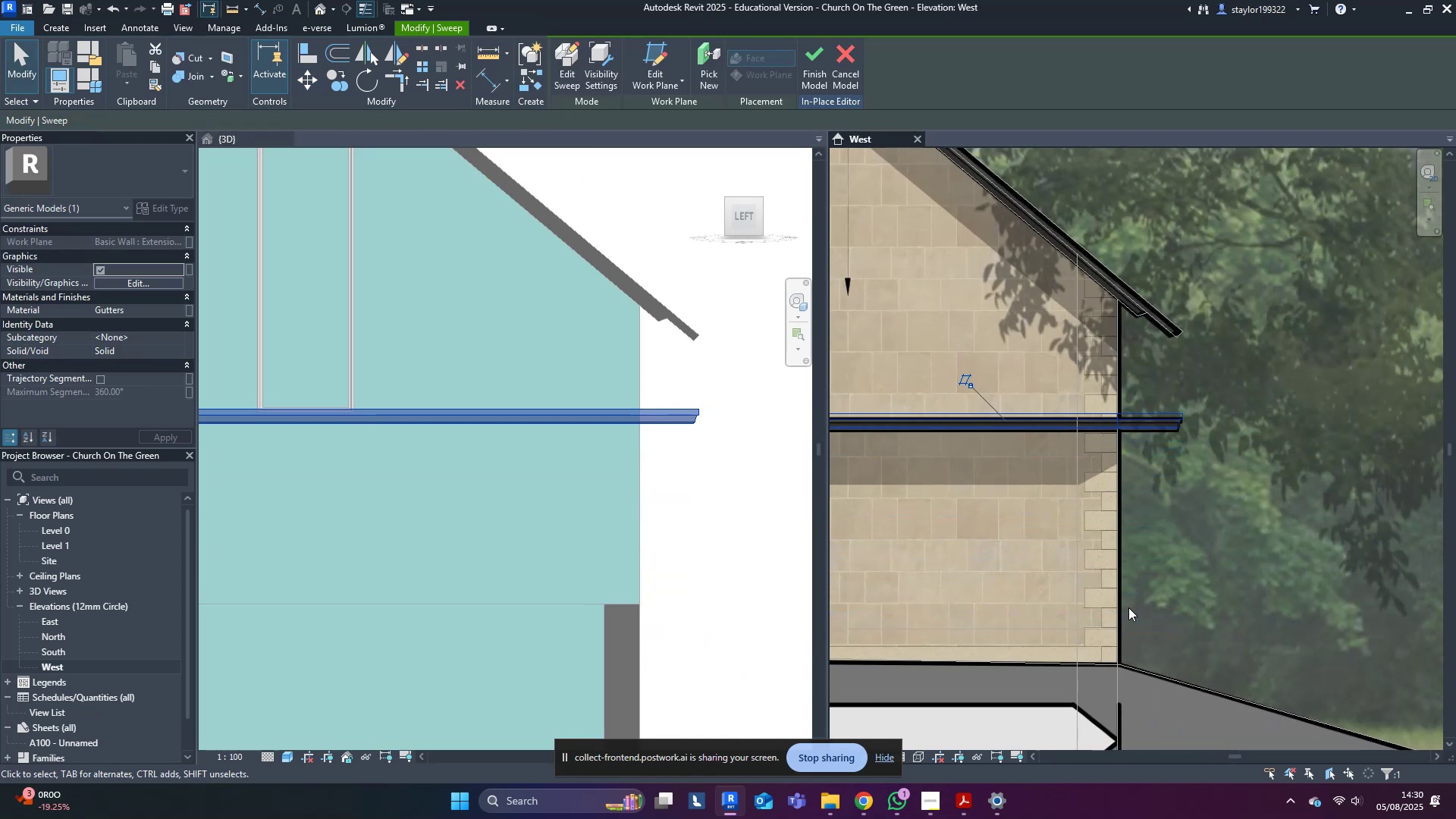 
key(ArrowDown)
 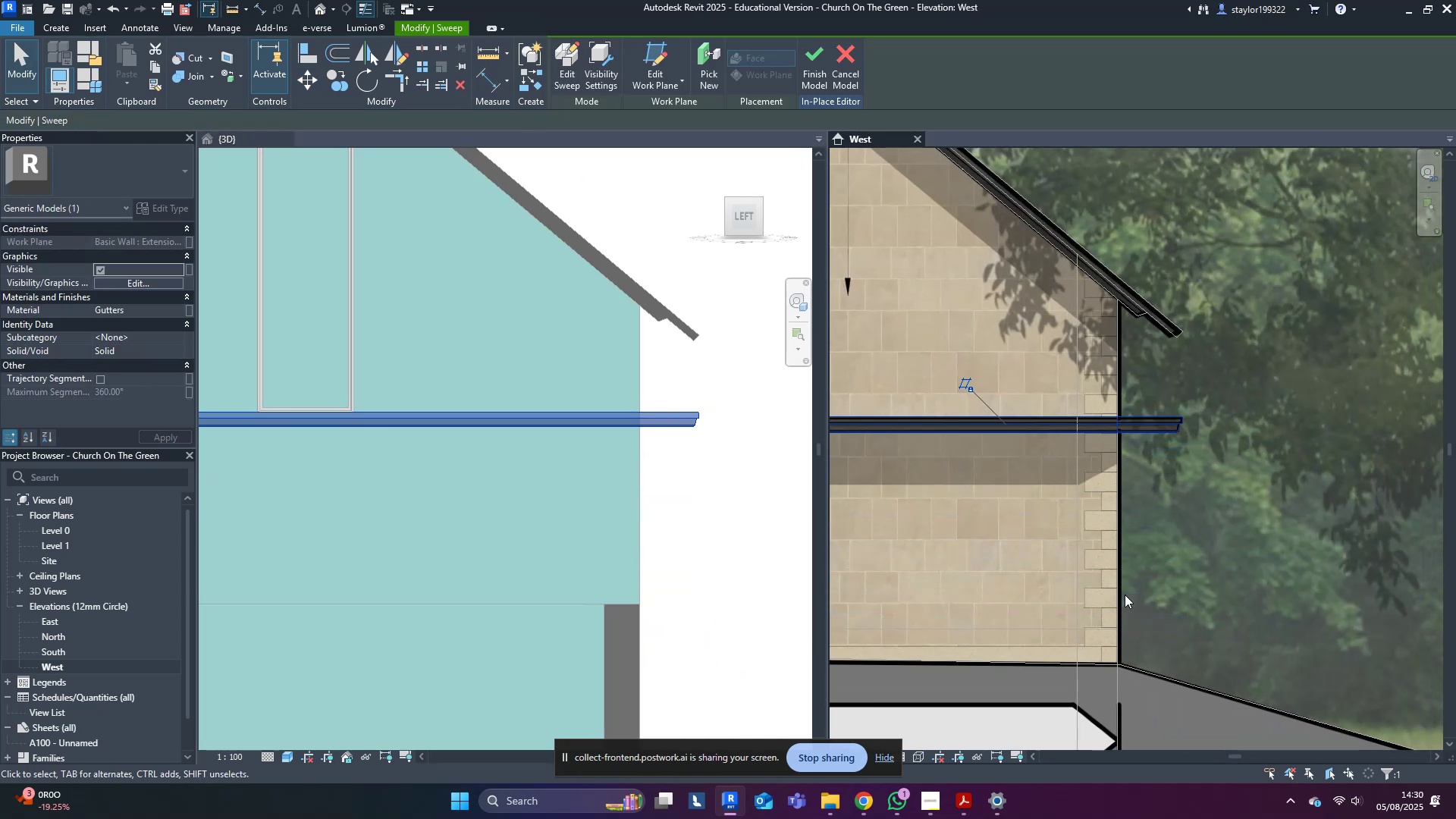 
scroll: coordinate [1068, 407], scroll_direction: up, amount: 3.0
 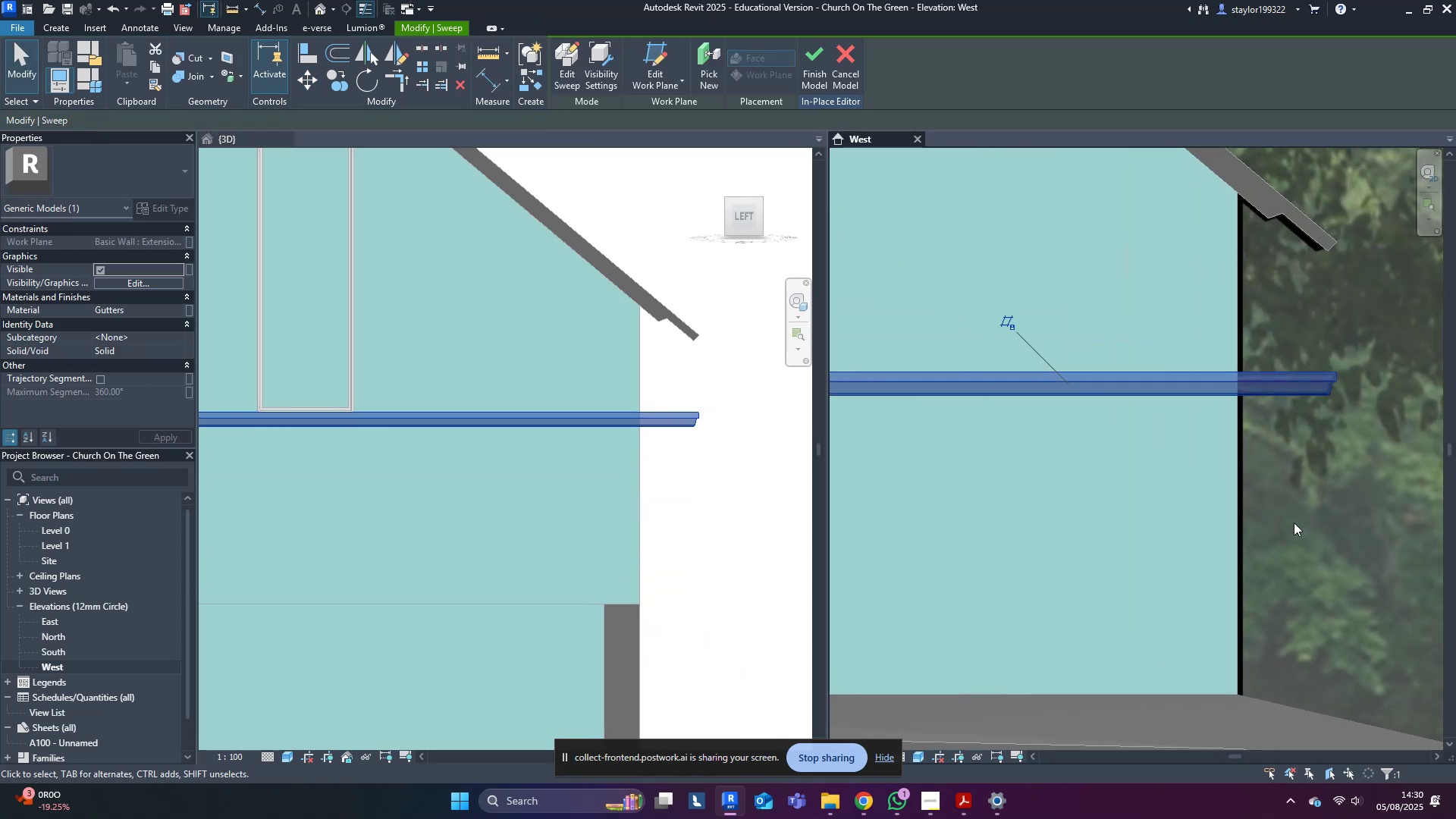 
type(sd)
 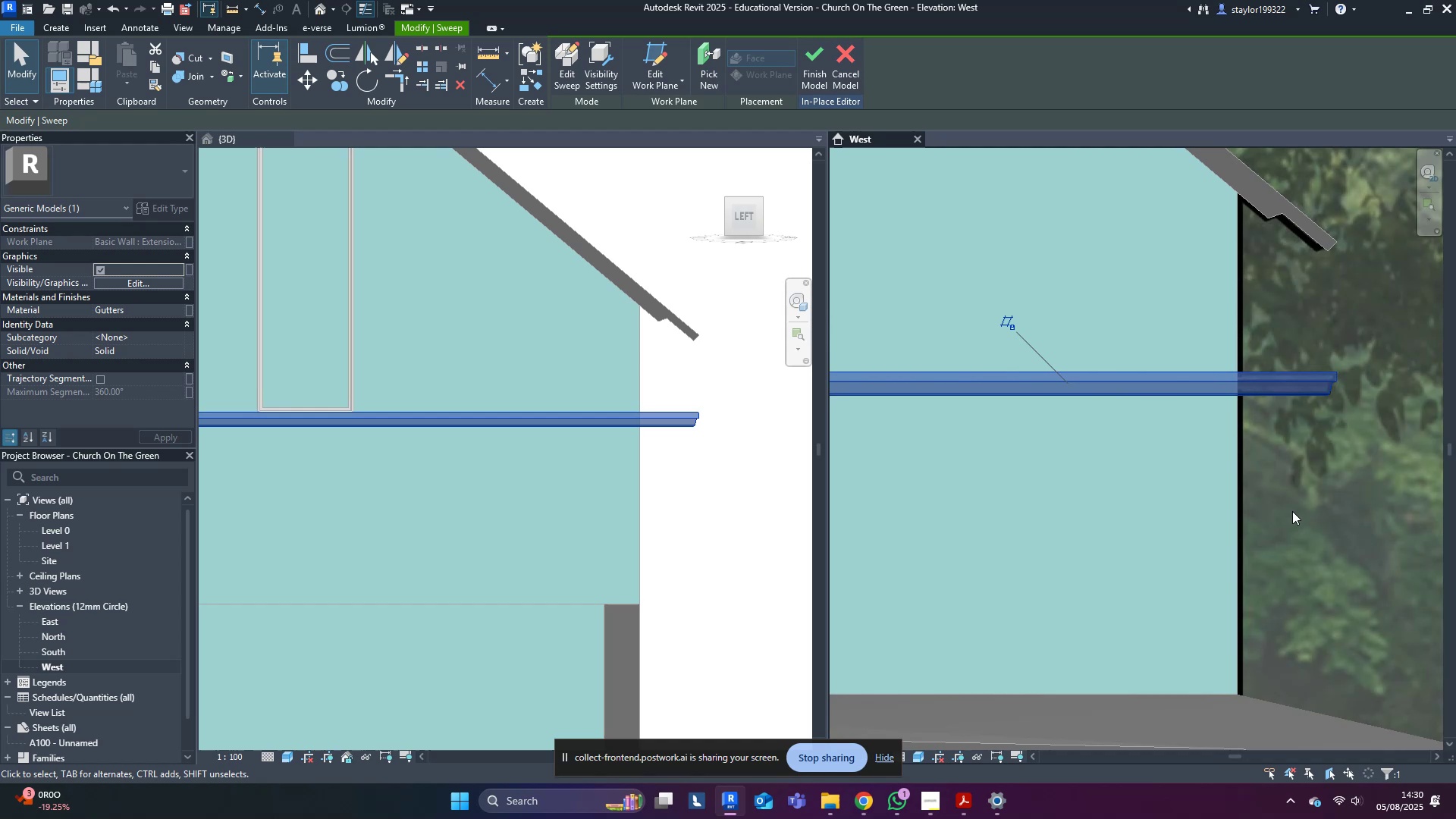 
scroll: coordinate [492, 337], scroll_direction: down, amount: 13.0
 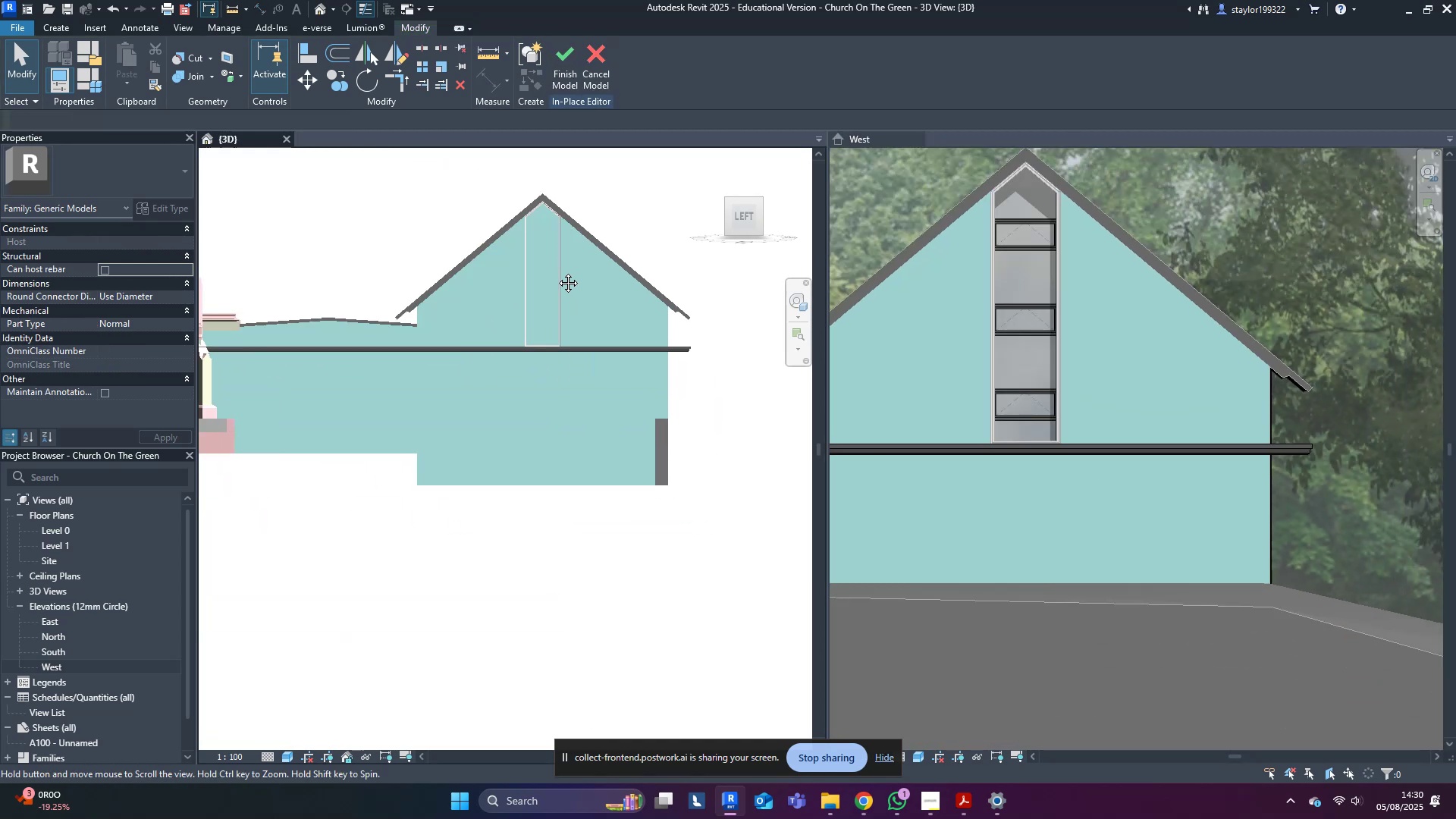 
middle_click([492, 342])
 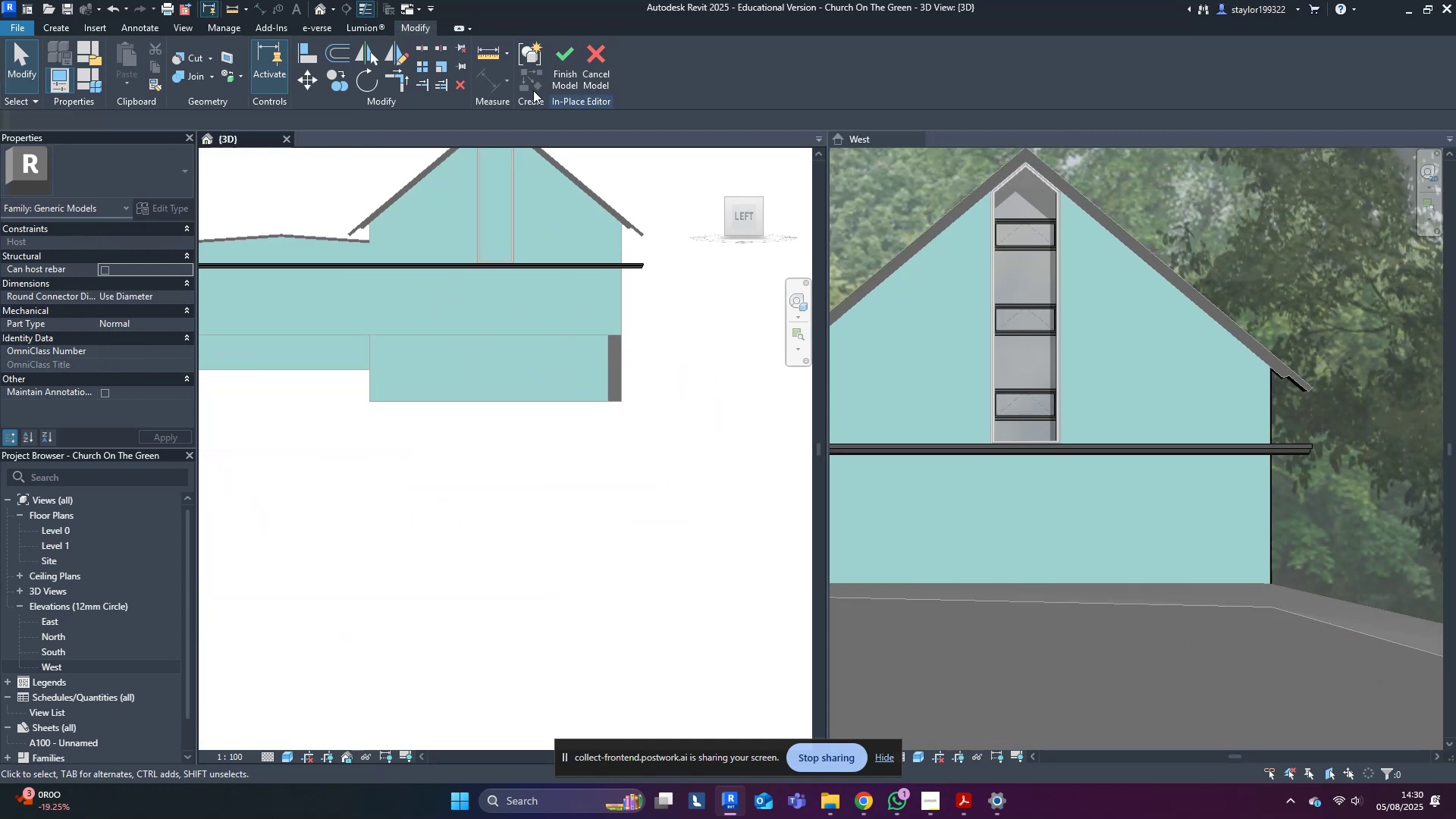 
left_click([561, 68])
 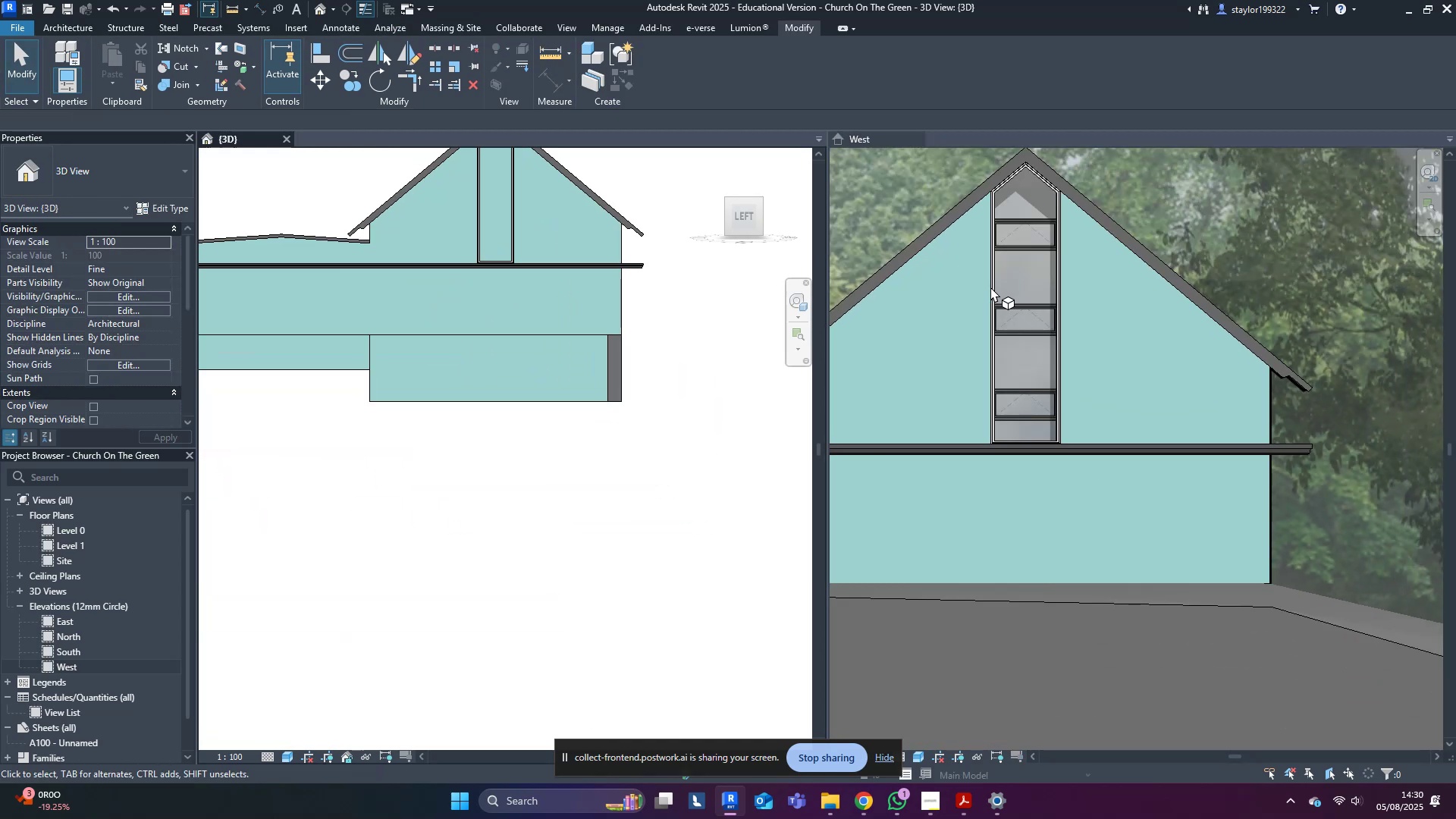 
middle_click([990, 287])
 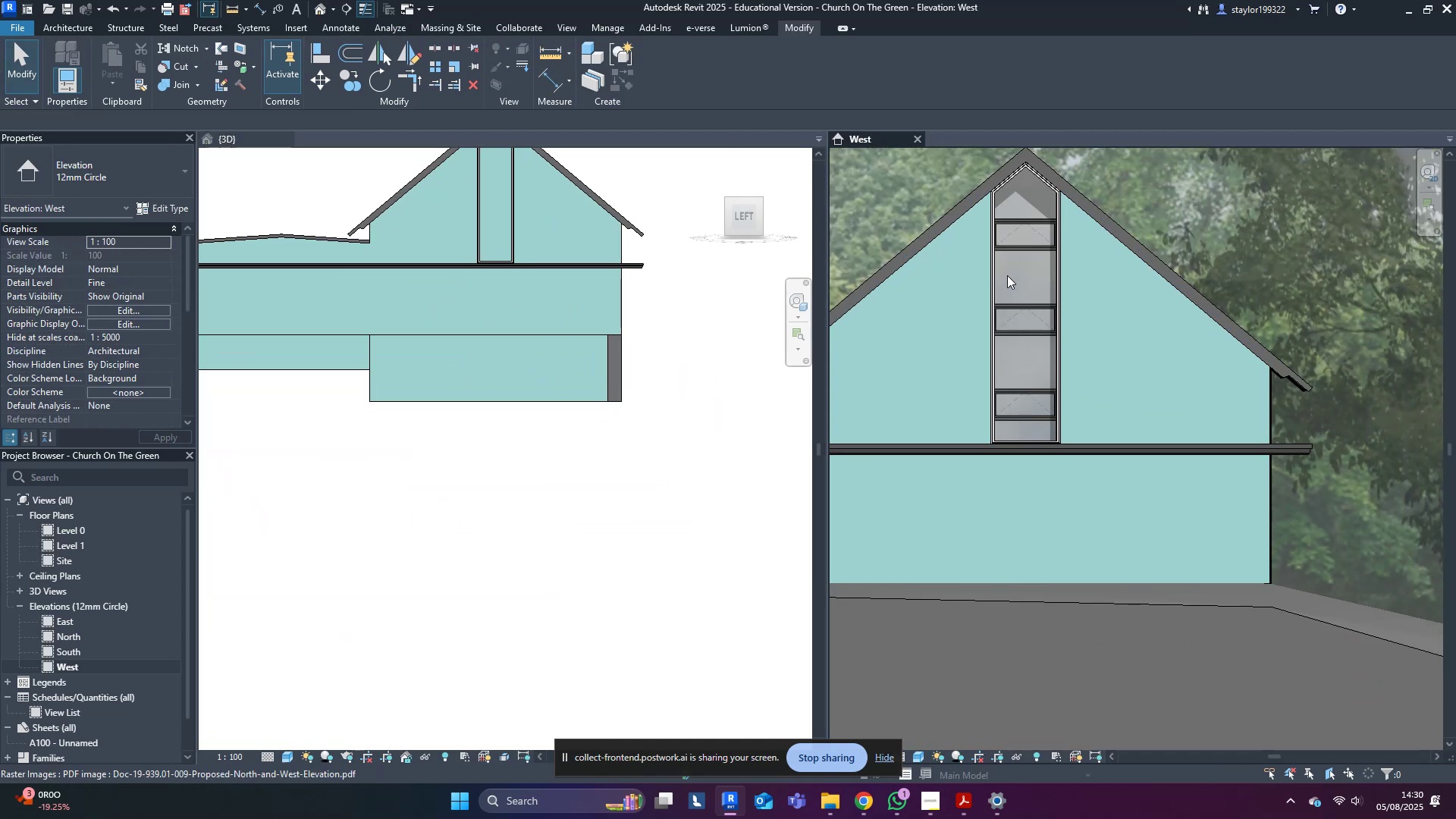 
scroll: coordinate [1053, 435], scroll_direction: up, amount: 13.0
 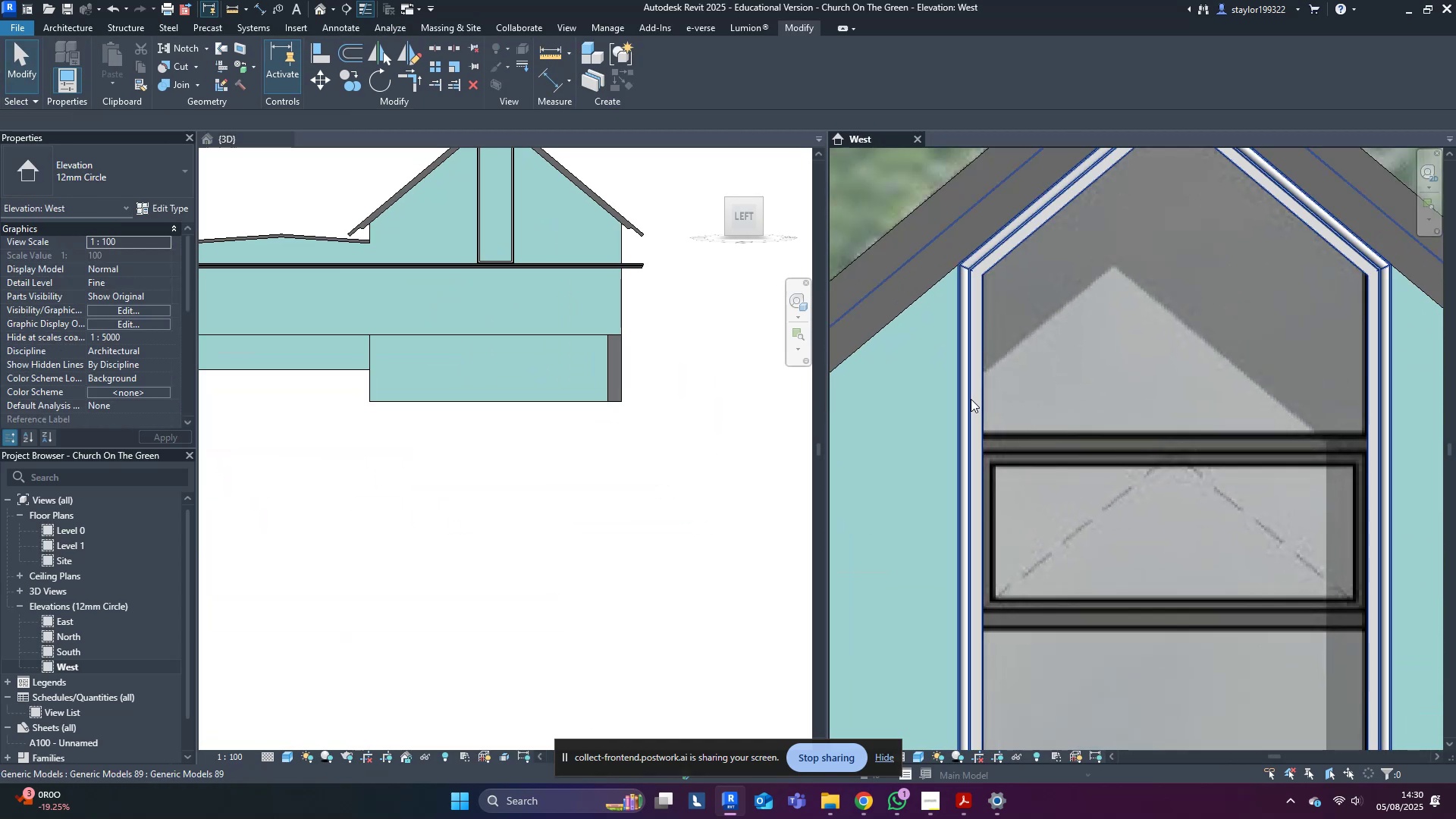 
left_click([965, 399])
 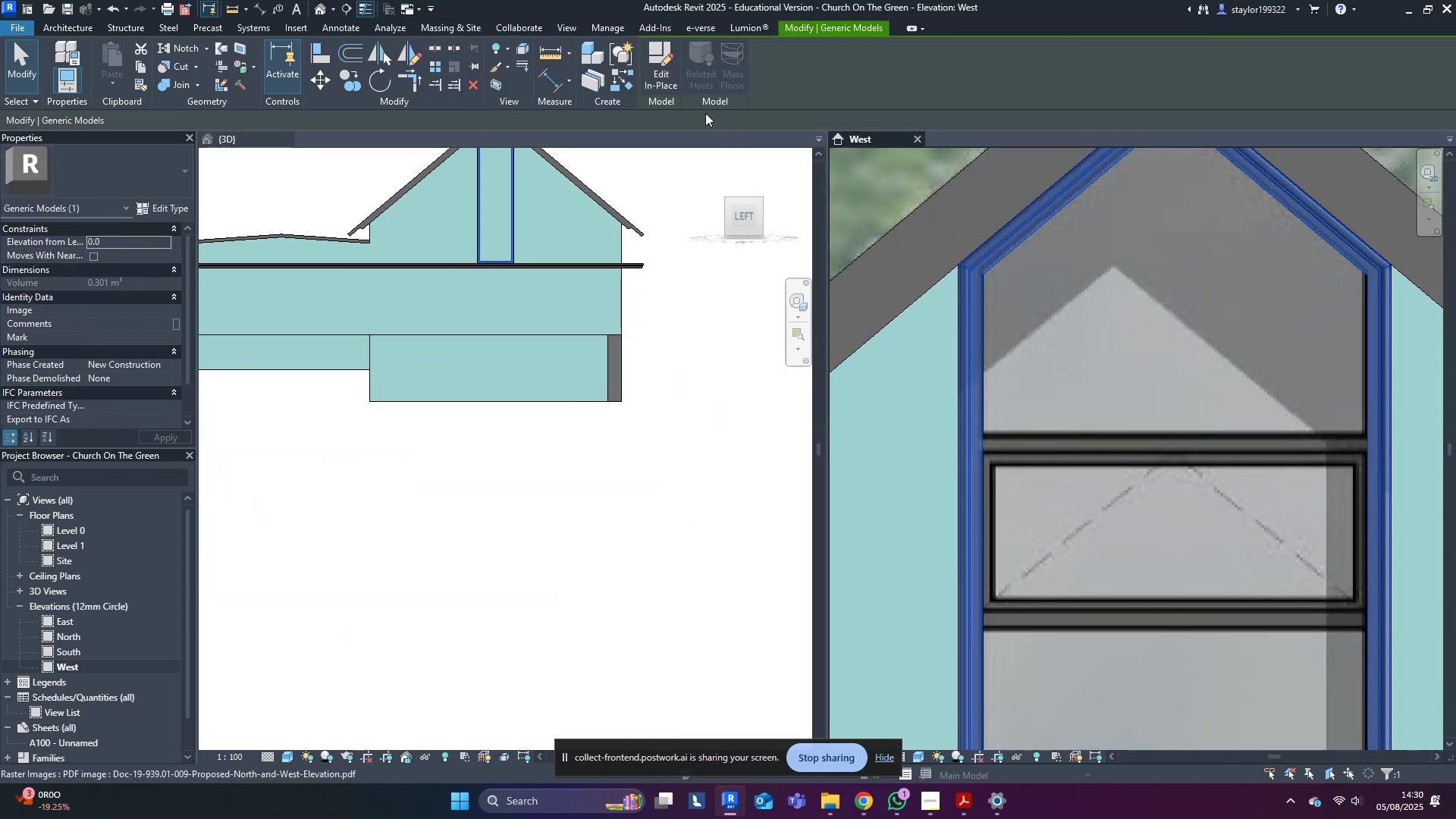 
left_click([659, 70])
 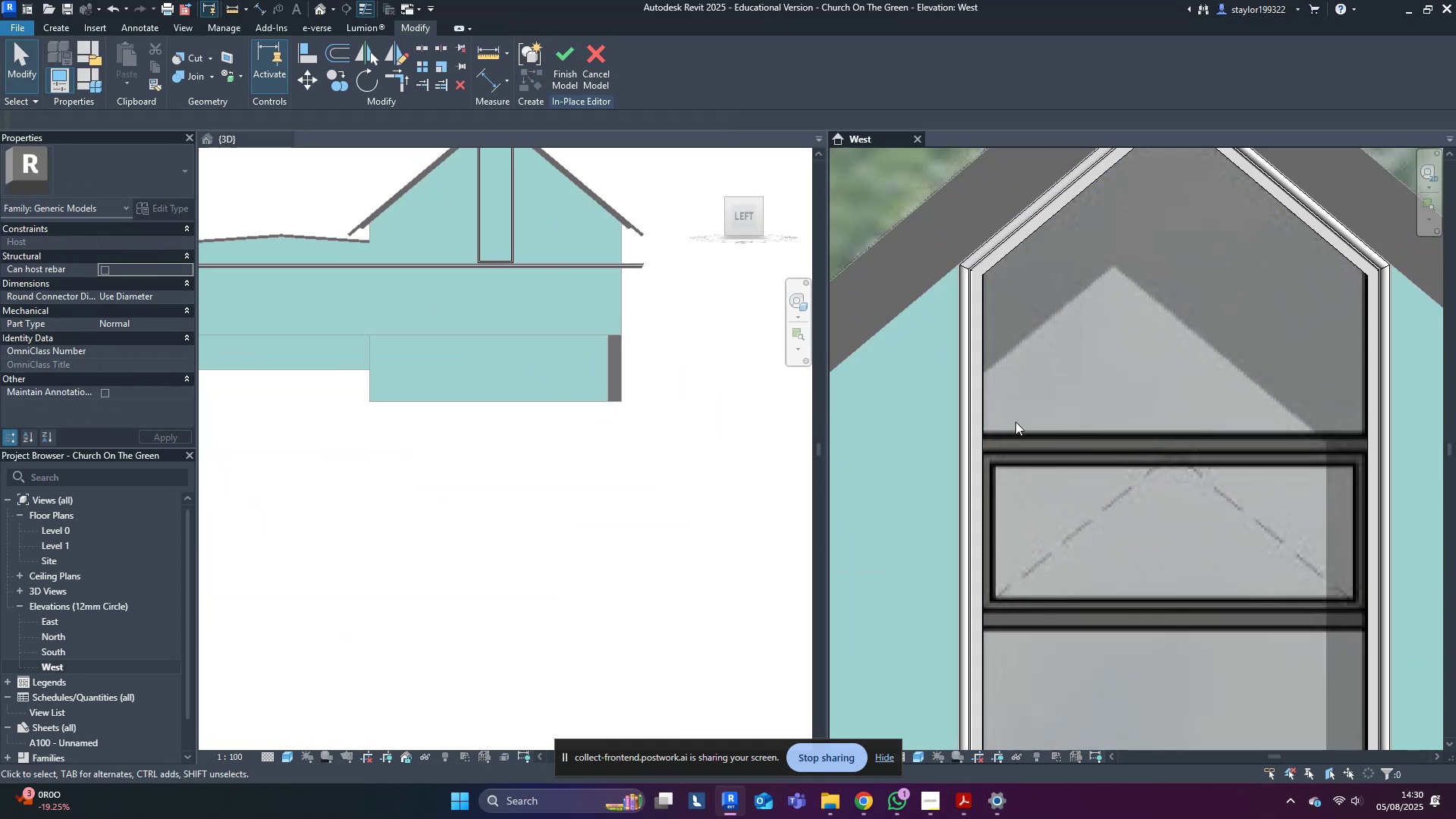 
middle_click([1031, 436])
 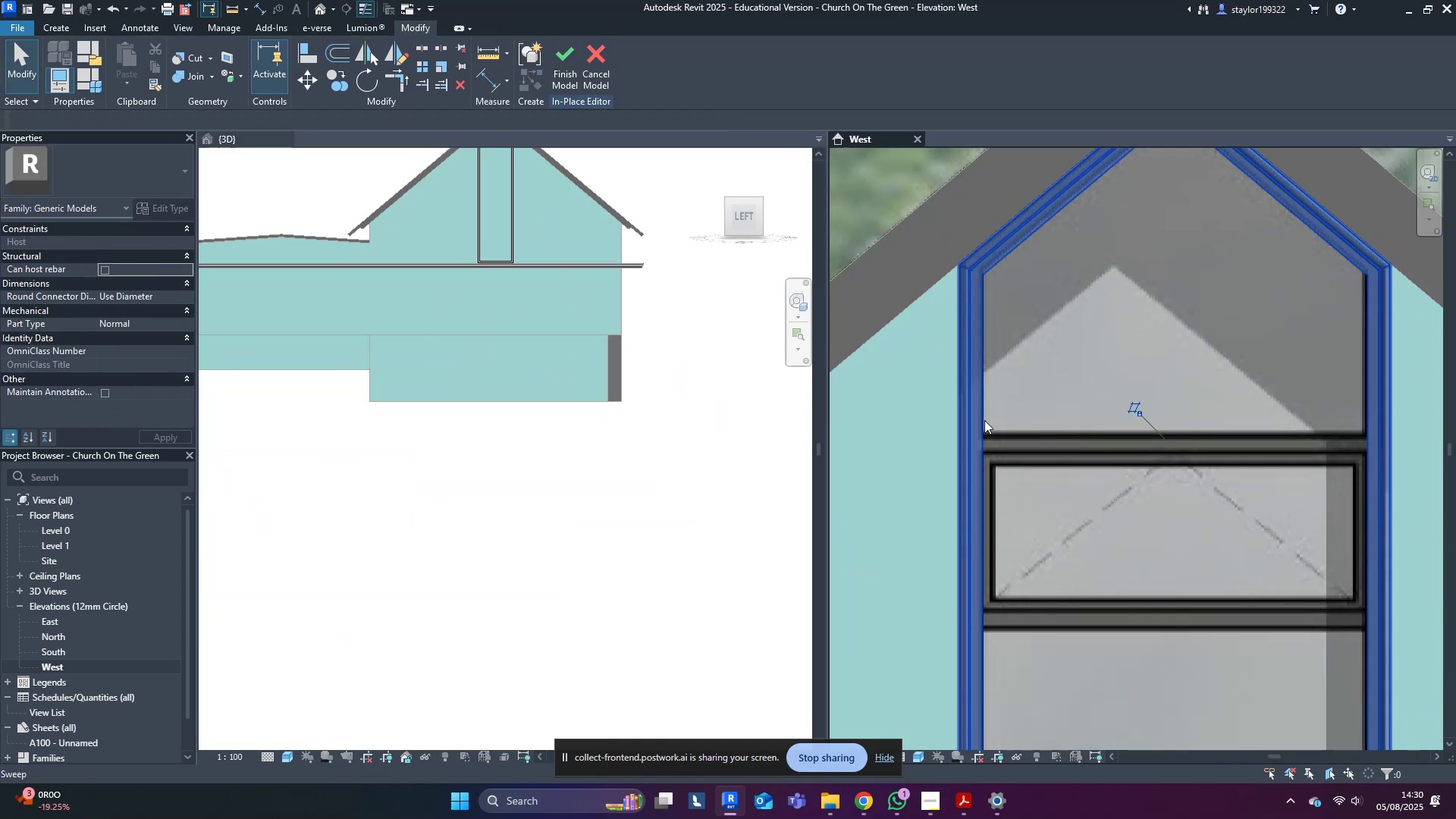 
left_click([984, 420])
 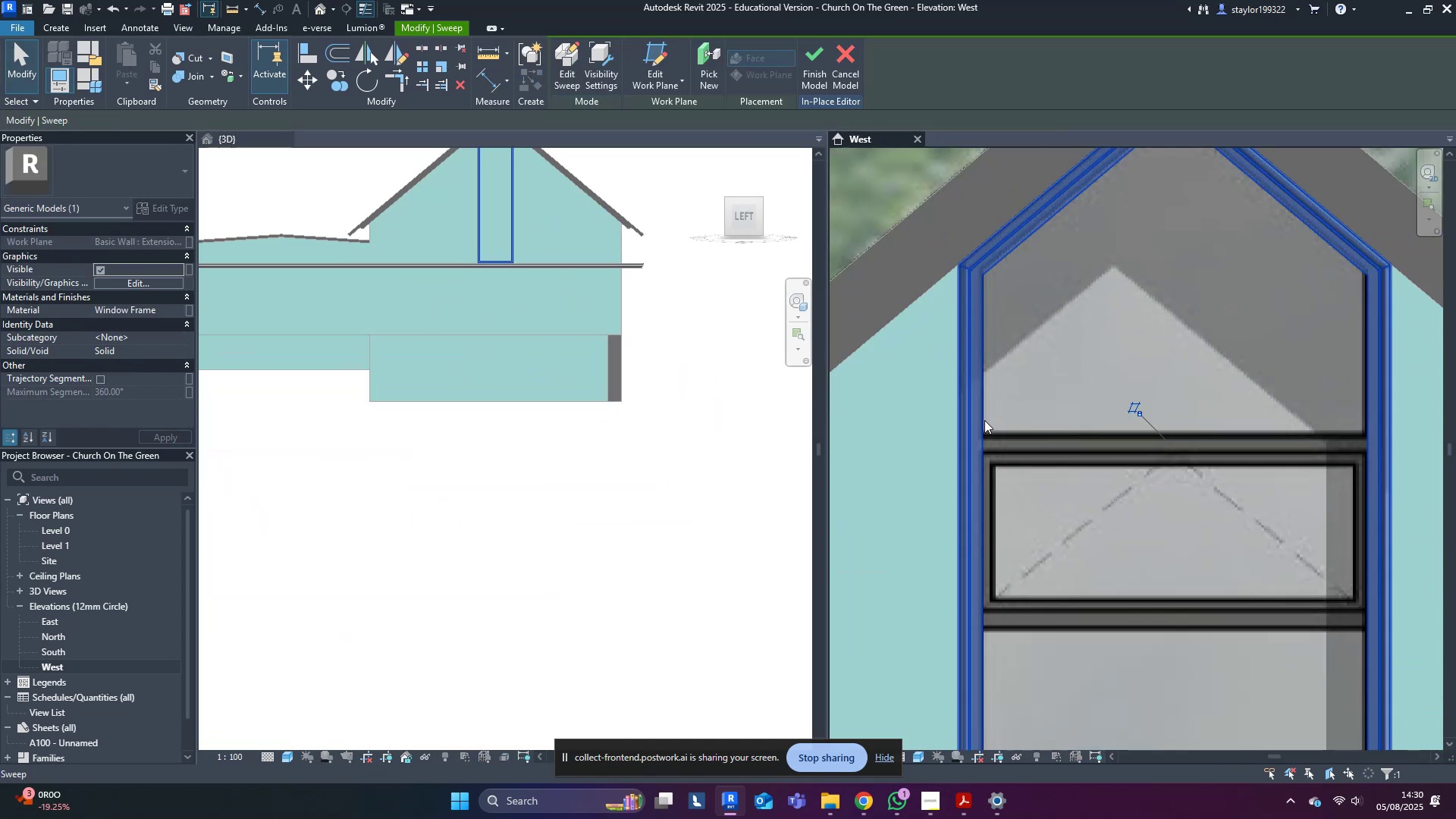 
key(Control+C)
 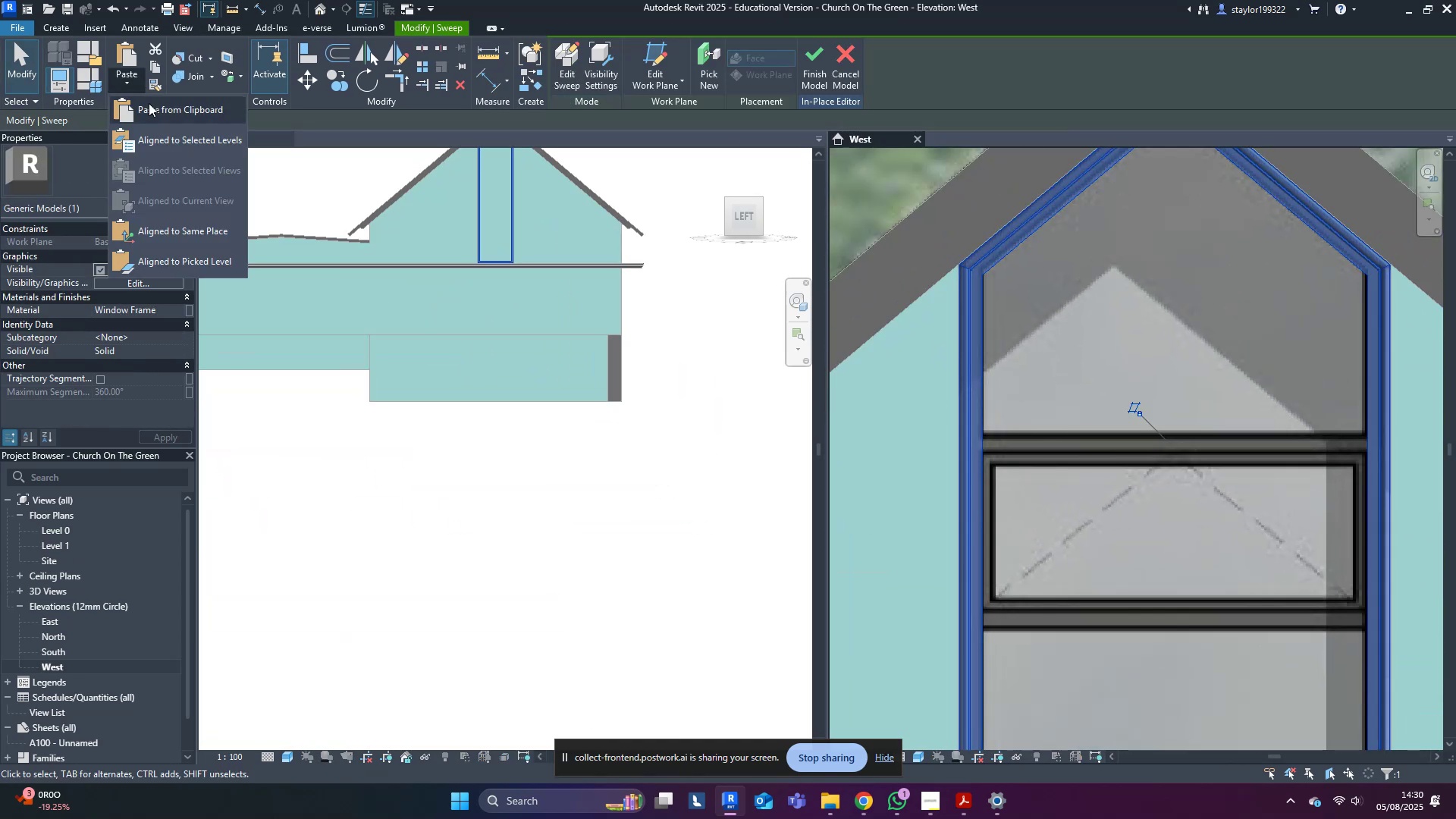 
left_click([190, 229])
 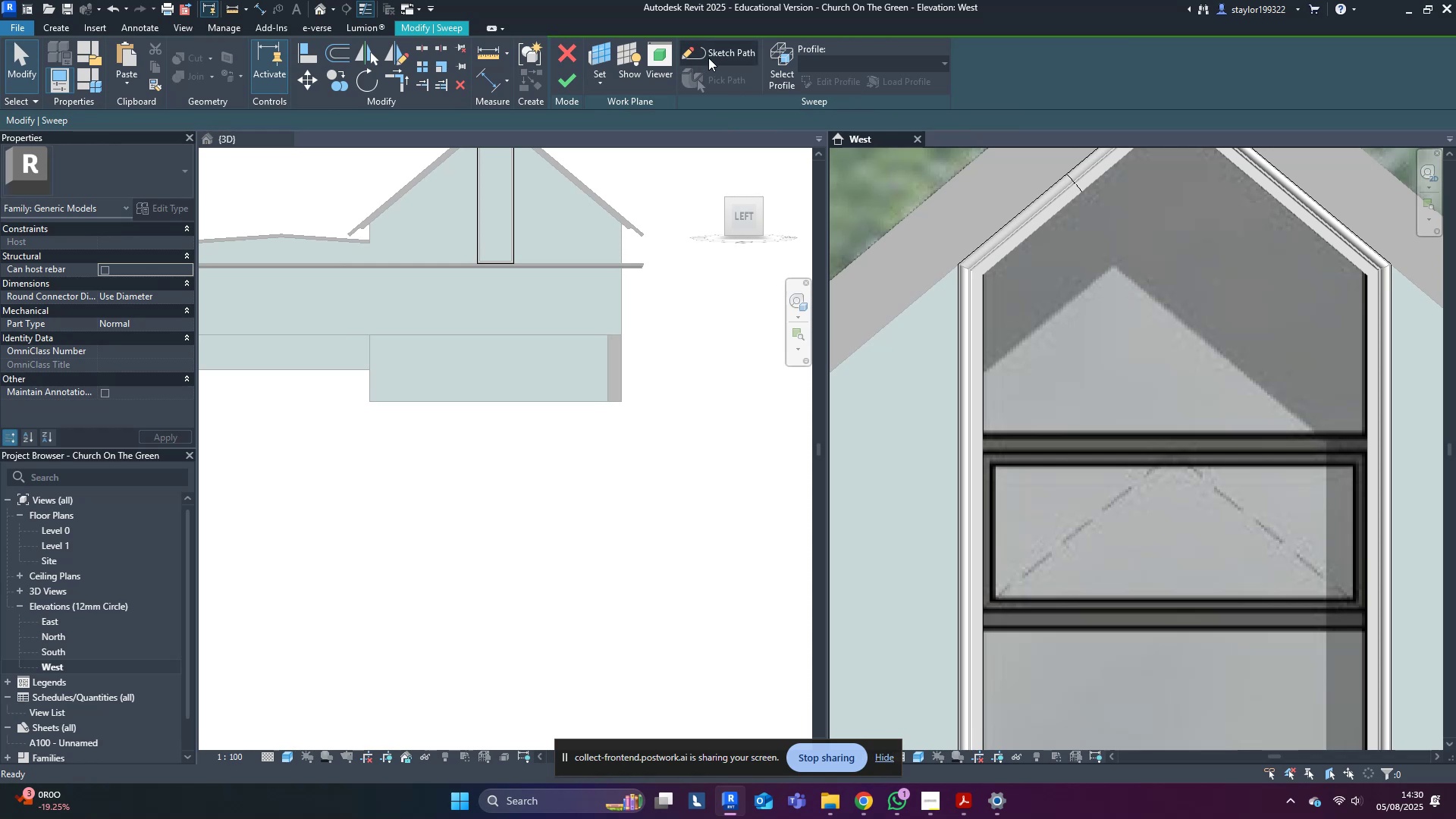 
middle_click([998, 410])
 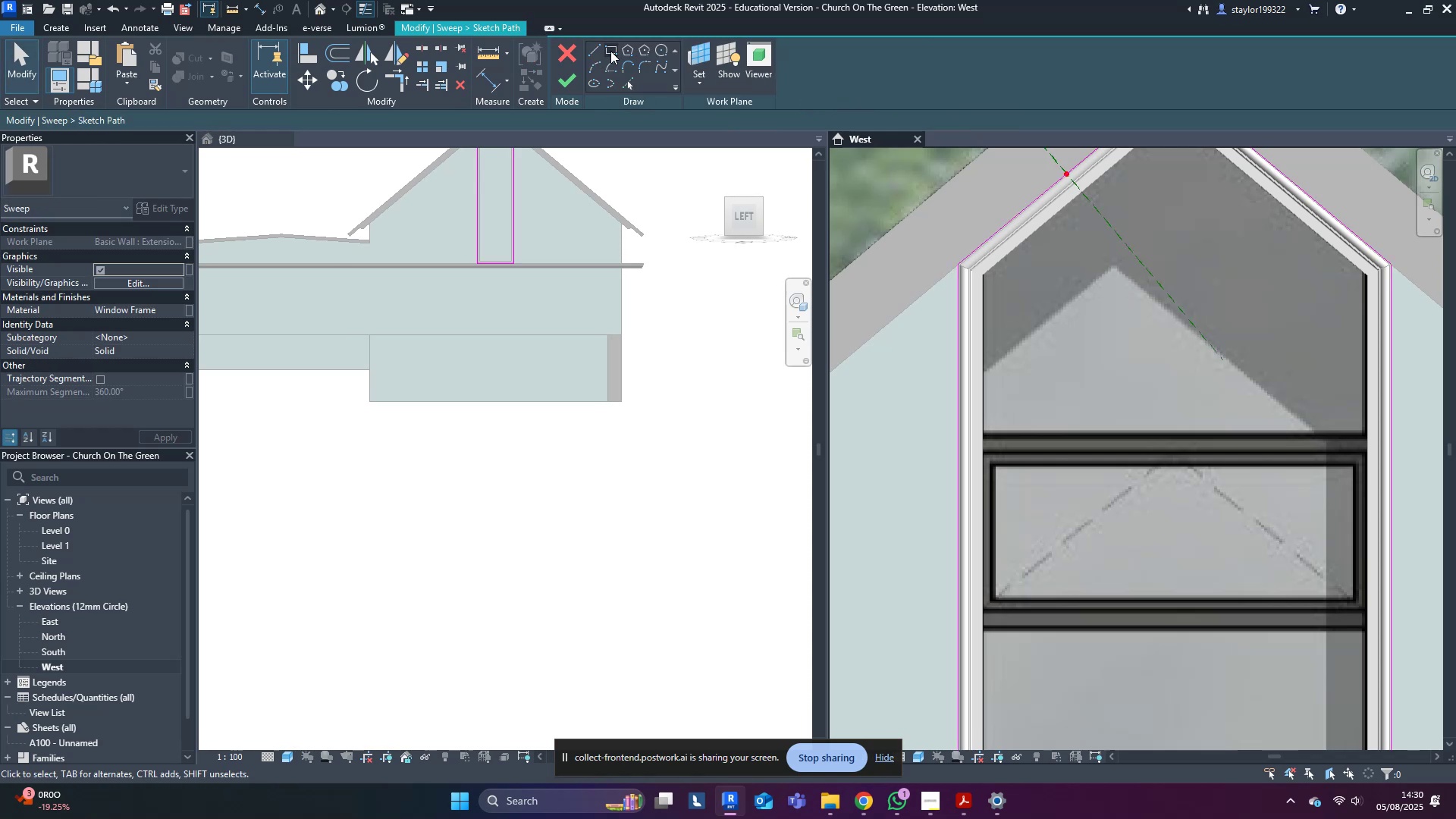 
left_click([604, 46])
 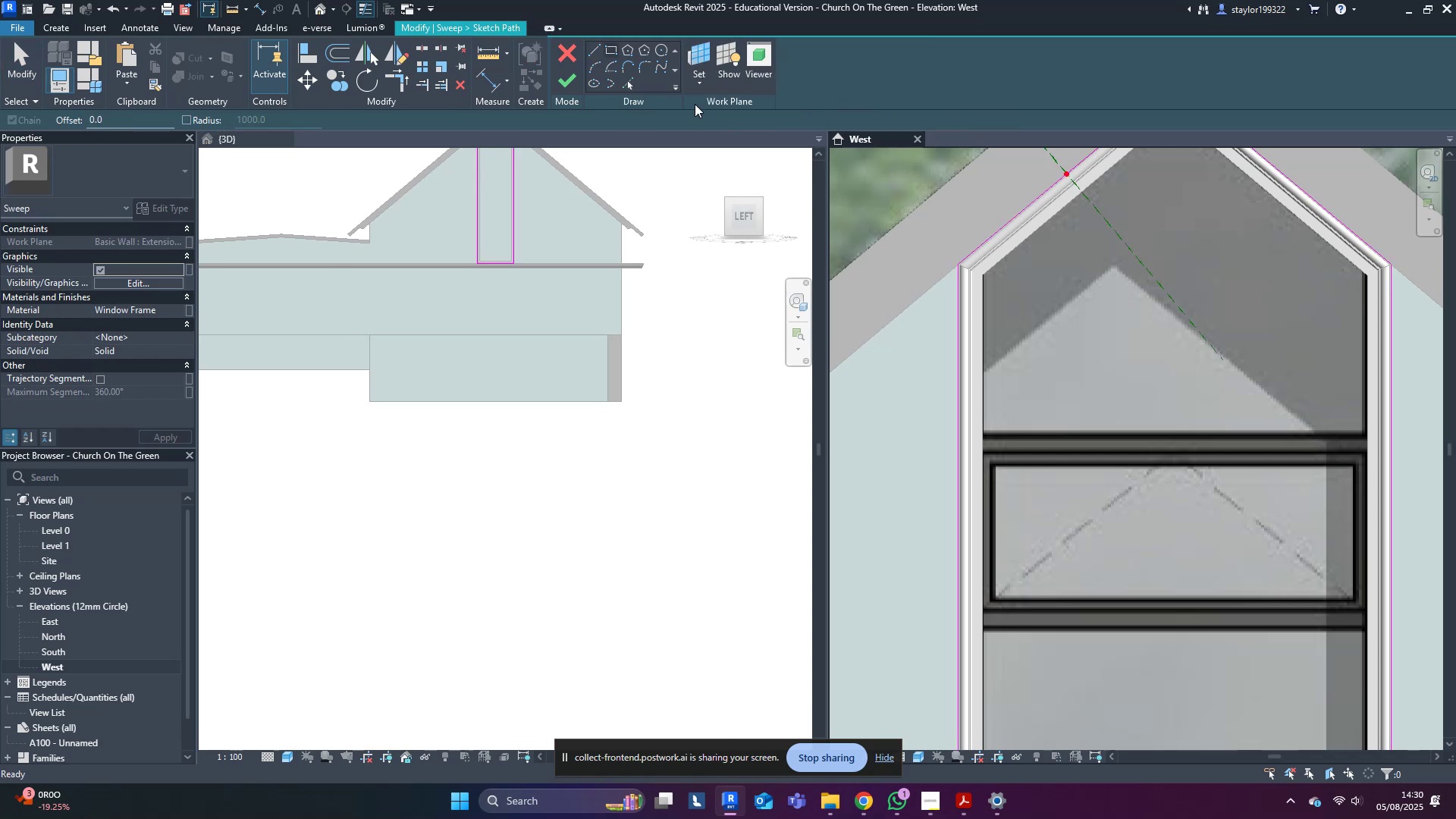 
scroll: coordinate [992, 424], scroll_direction: up, amount: 2.0
 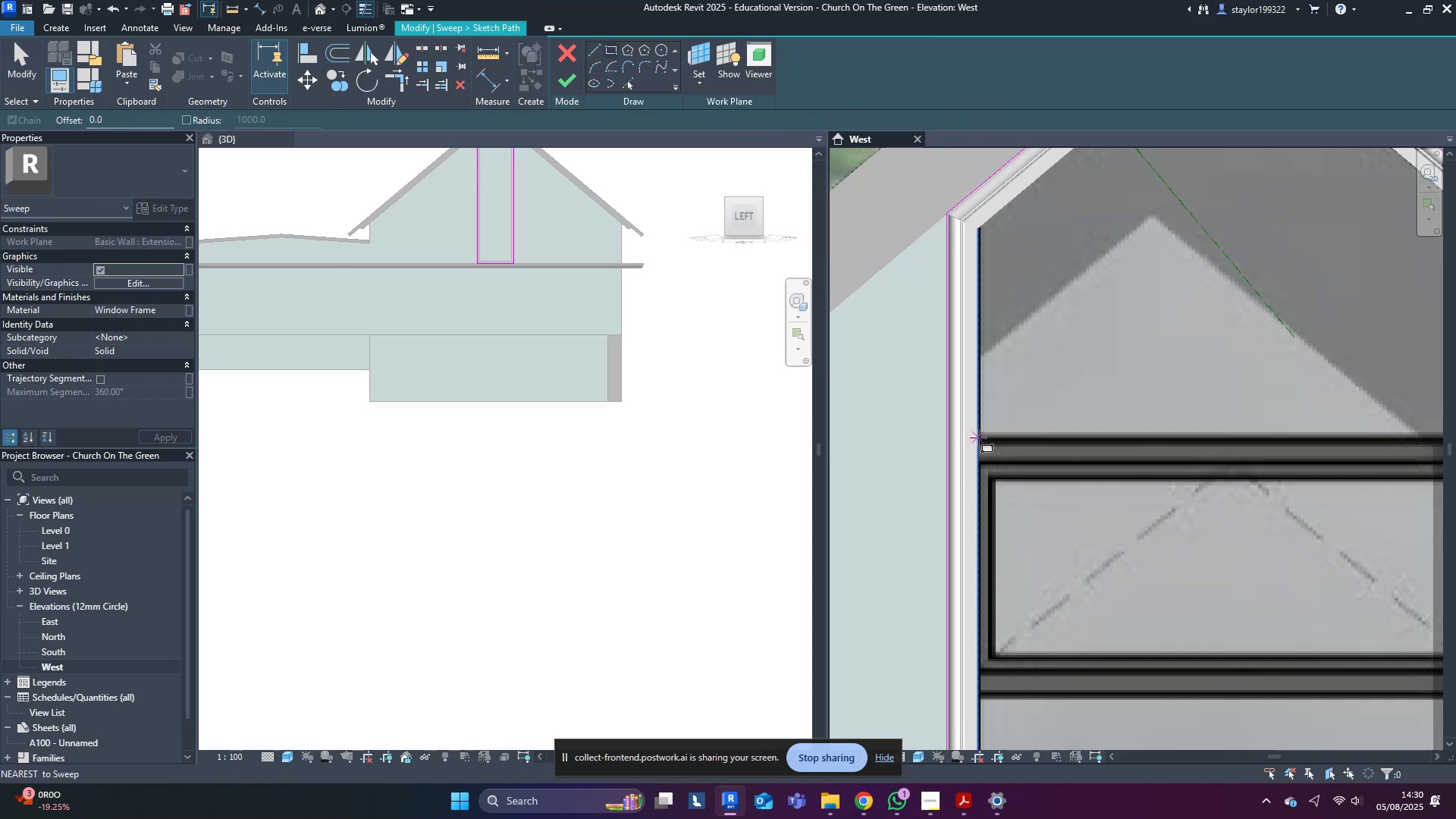 
left_click([979, 437])
 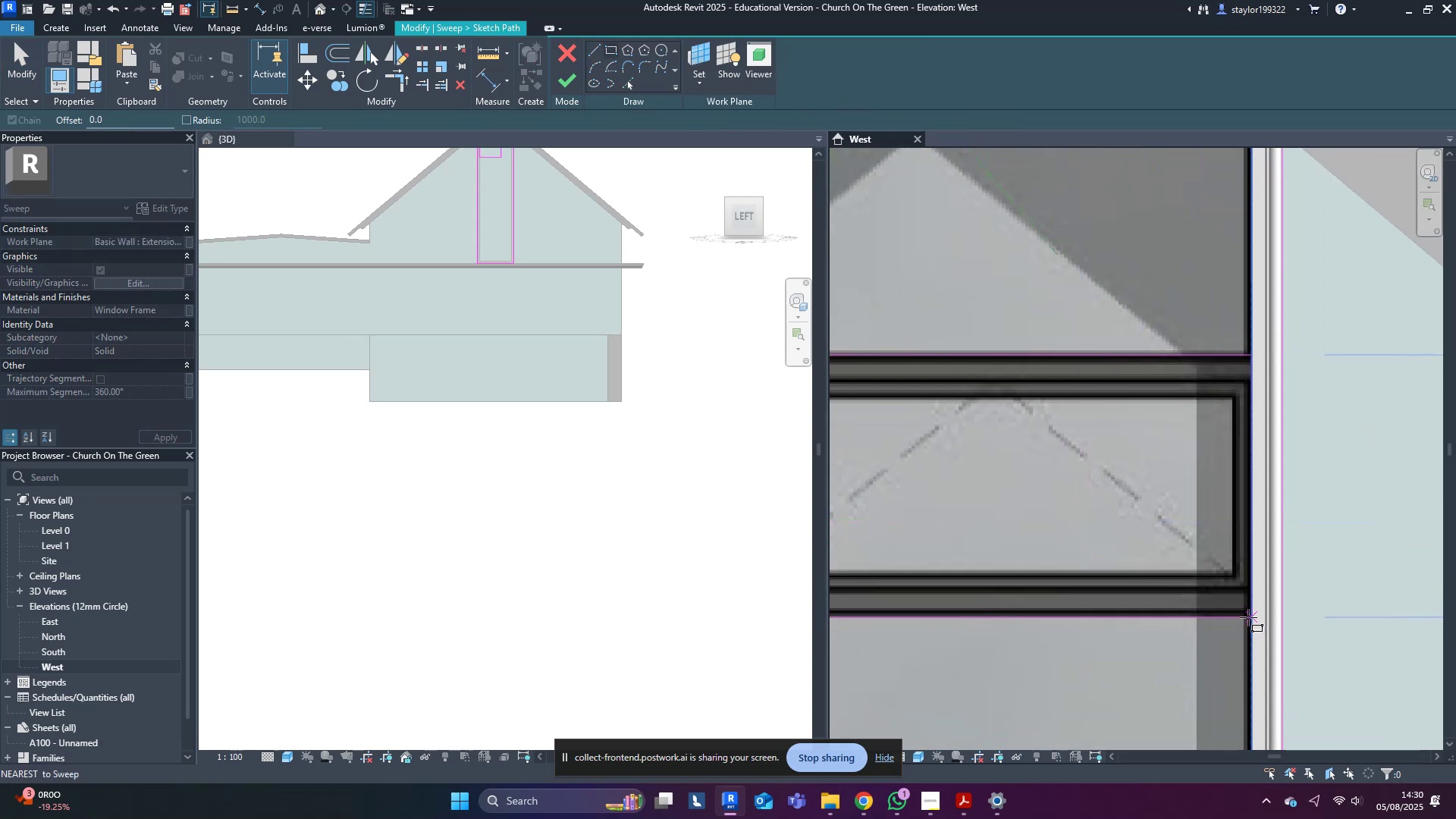 
key(Escape)
type(md)
key(Tab)
 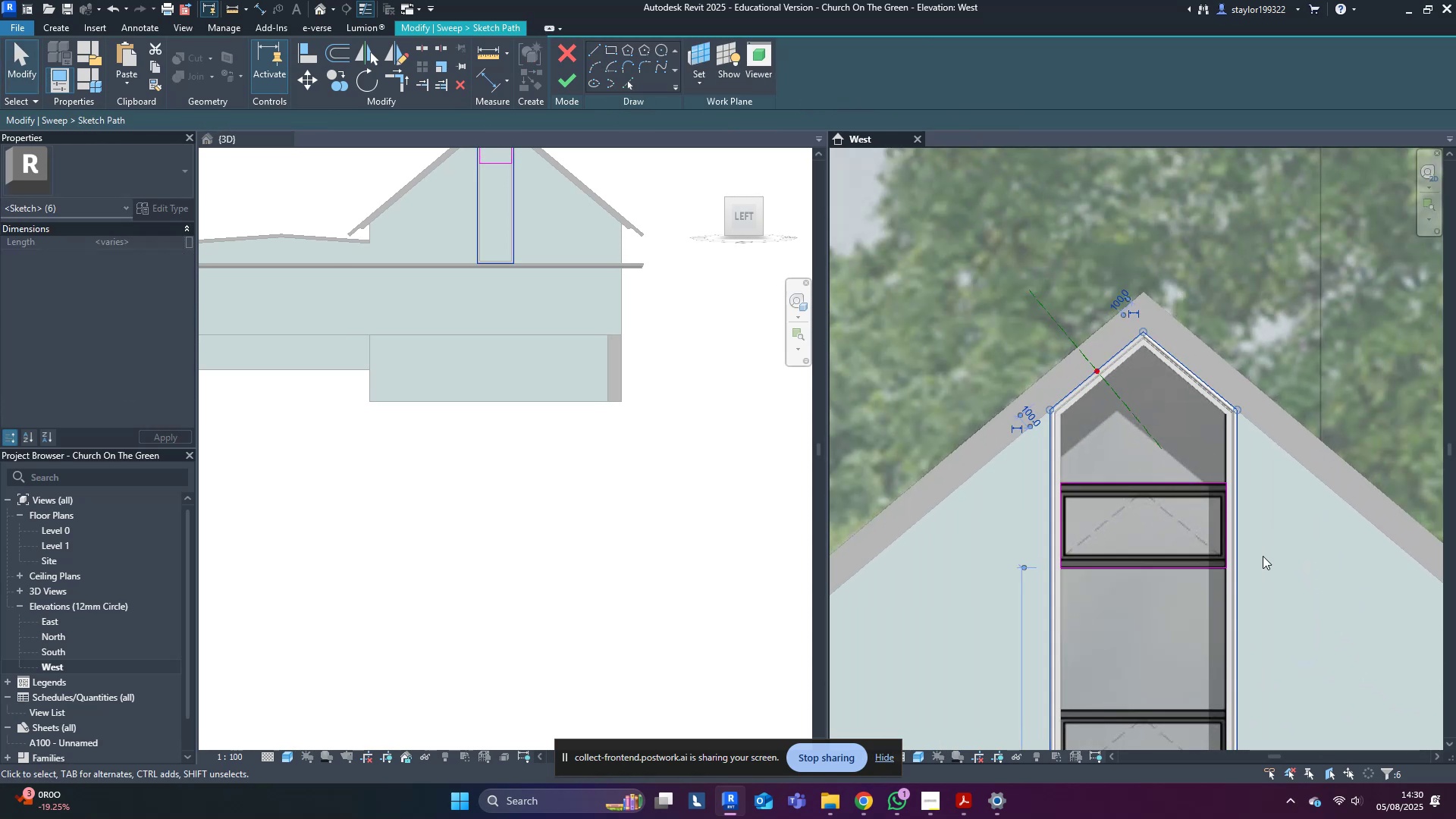 
scroll: coordinate [1180, 481], scroll_direction: down, amount: 8.0
 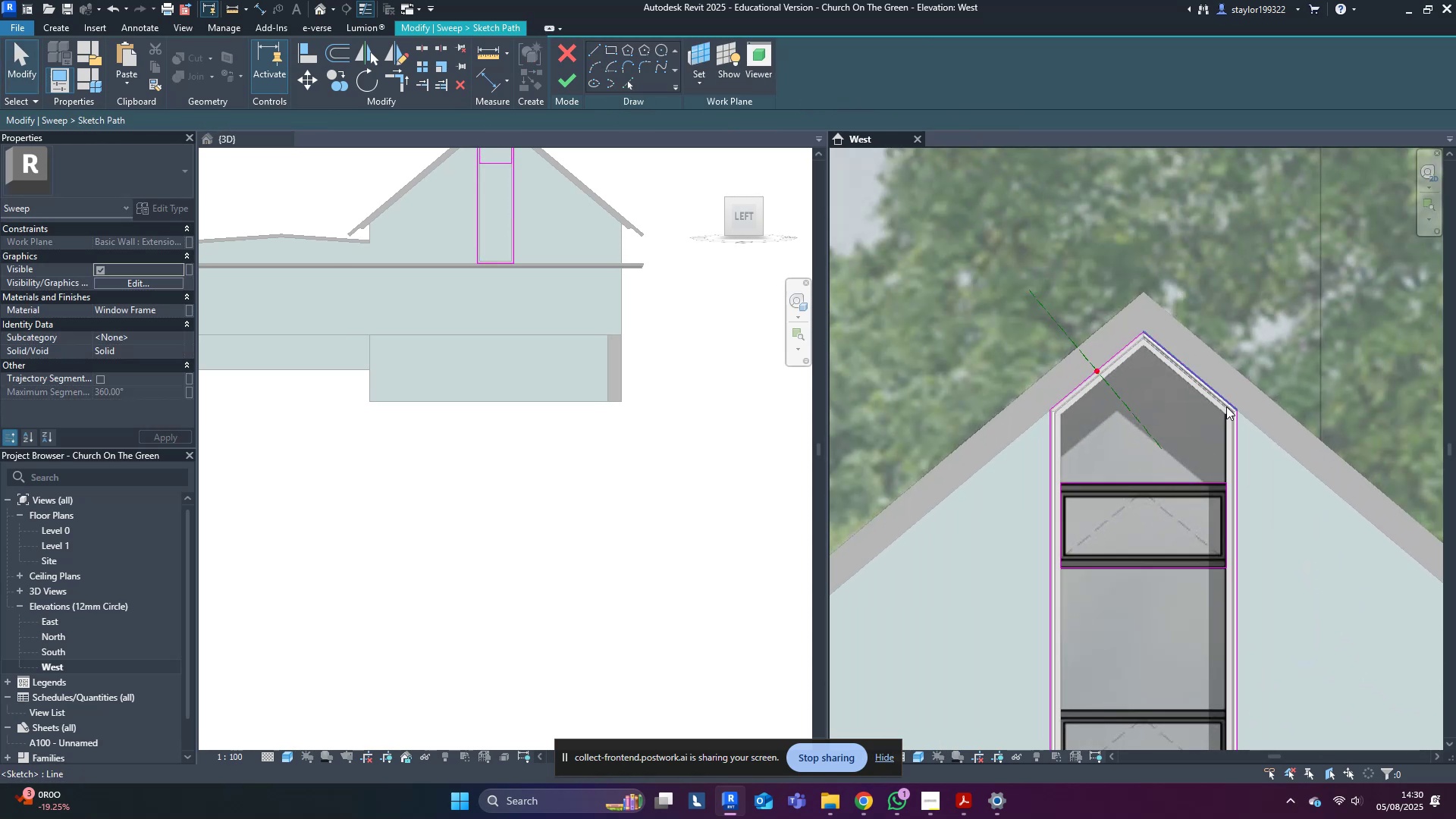 
left_click([1226, 406])
 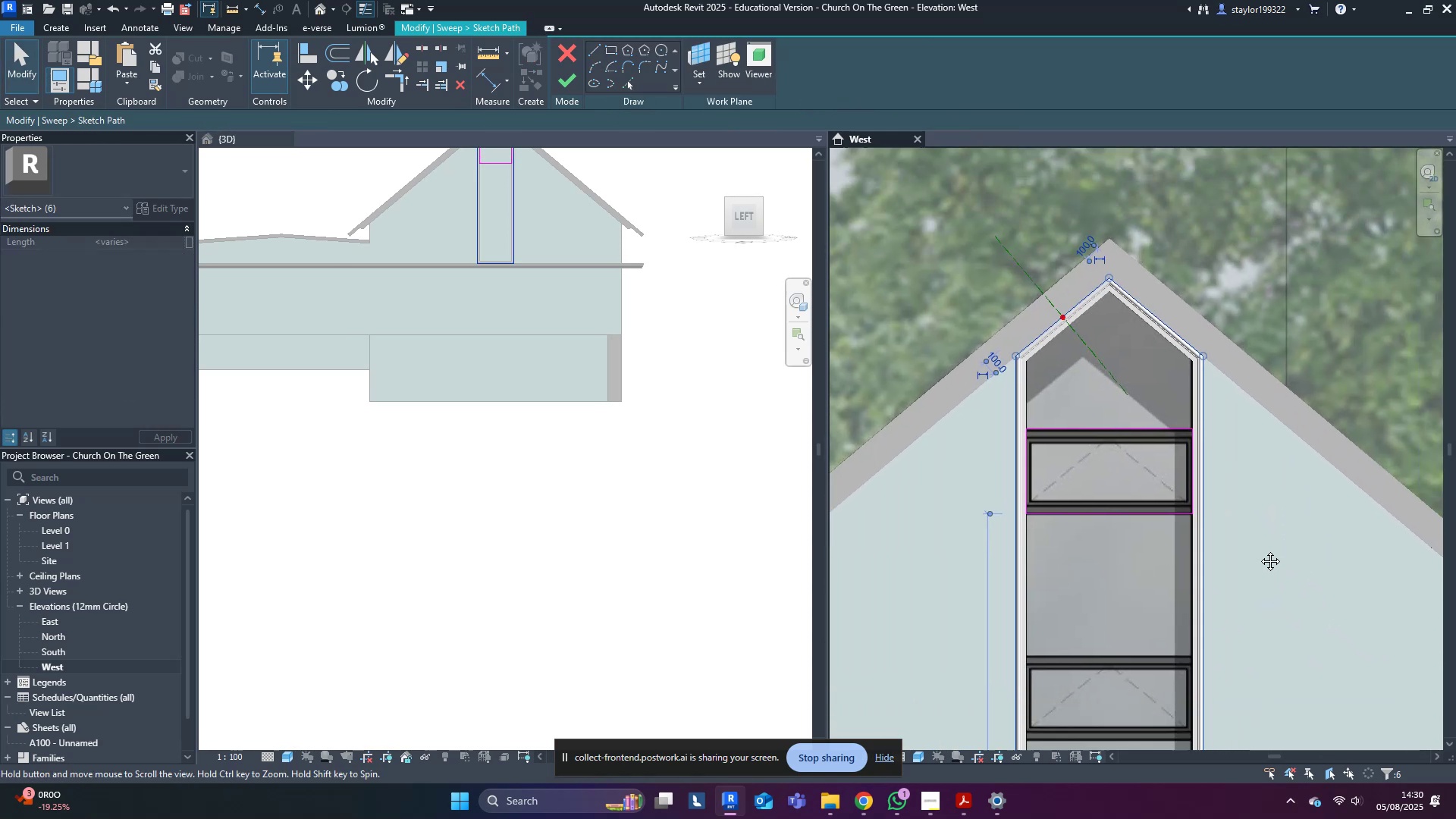 
key(Delete)
 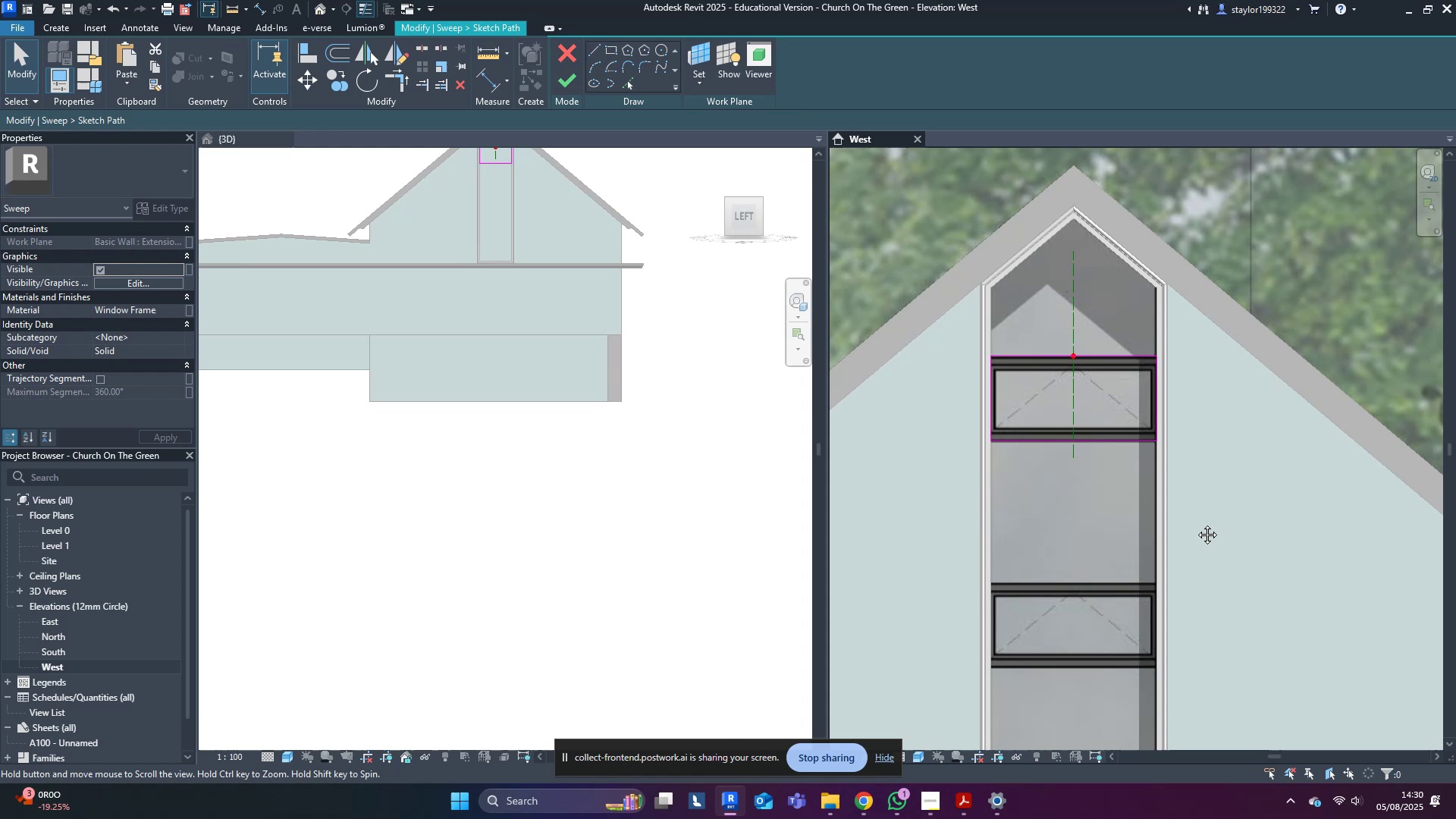 
double_click([1196, 523])
 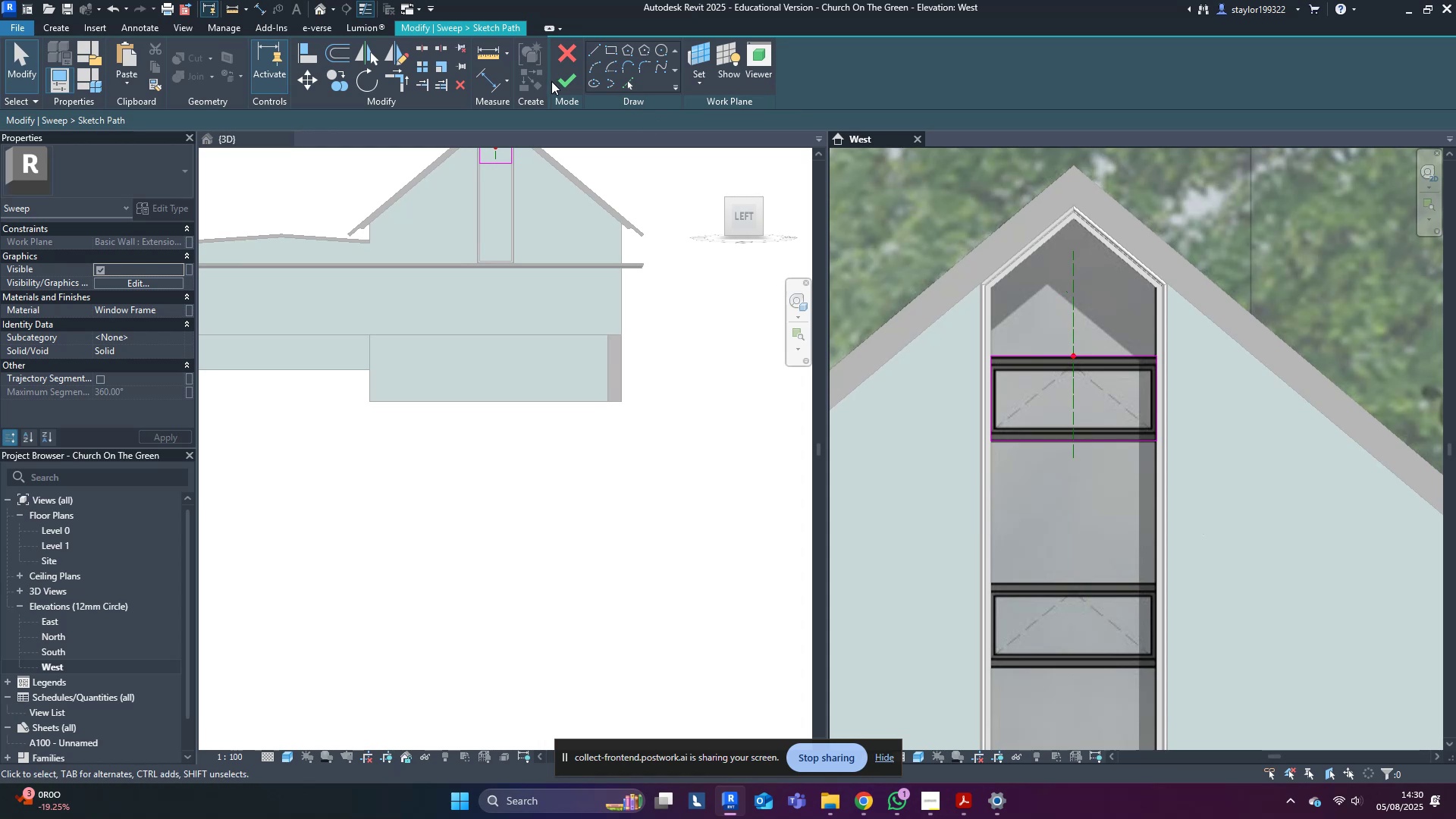 
double_click([560, 89])
 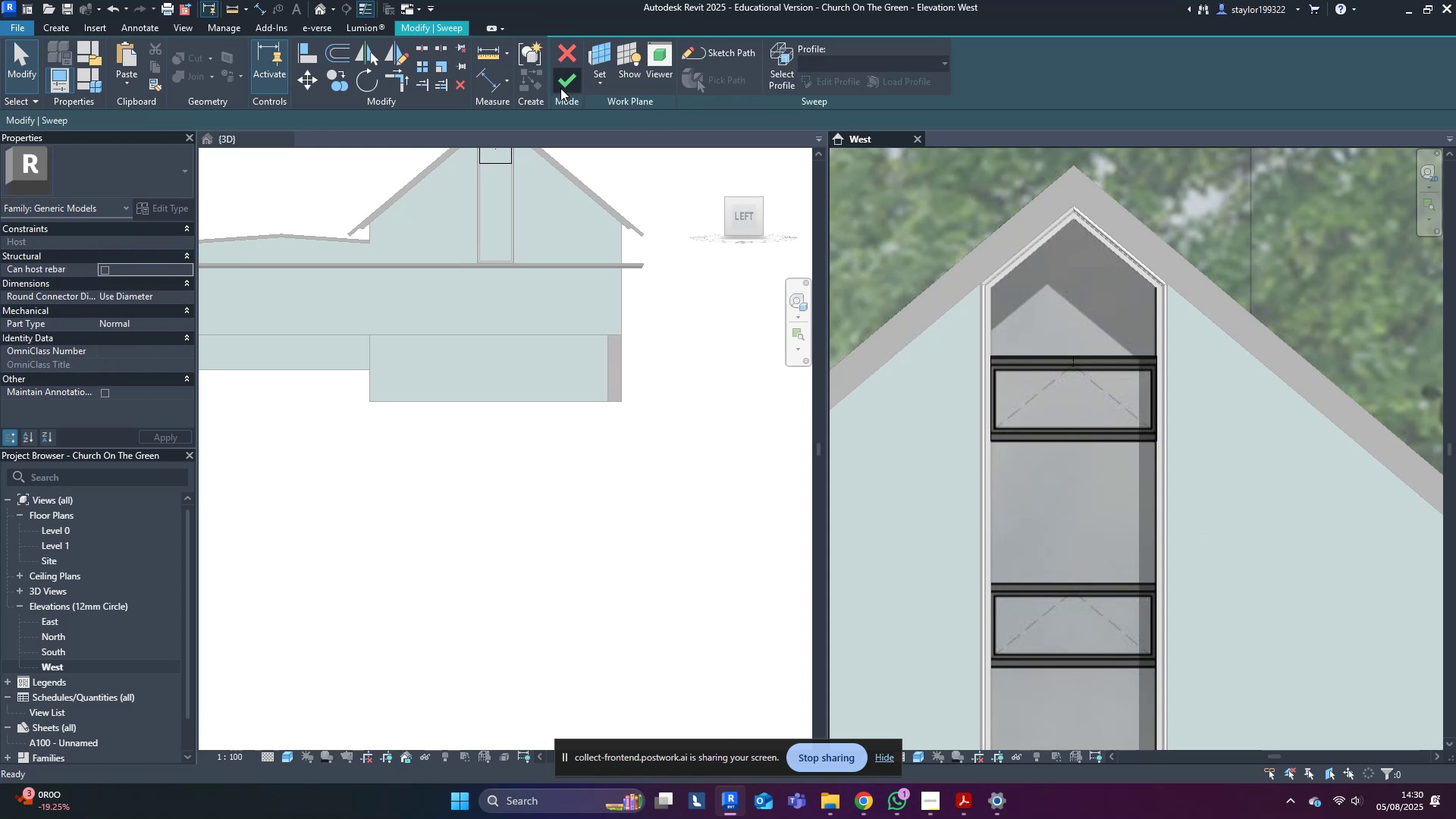 
triple_click([560, 88])
 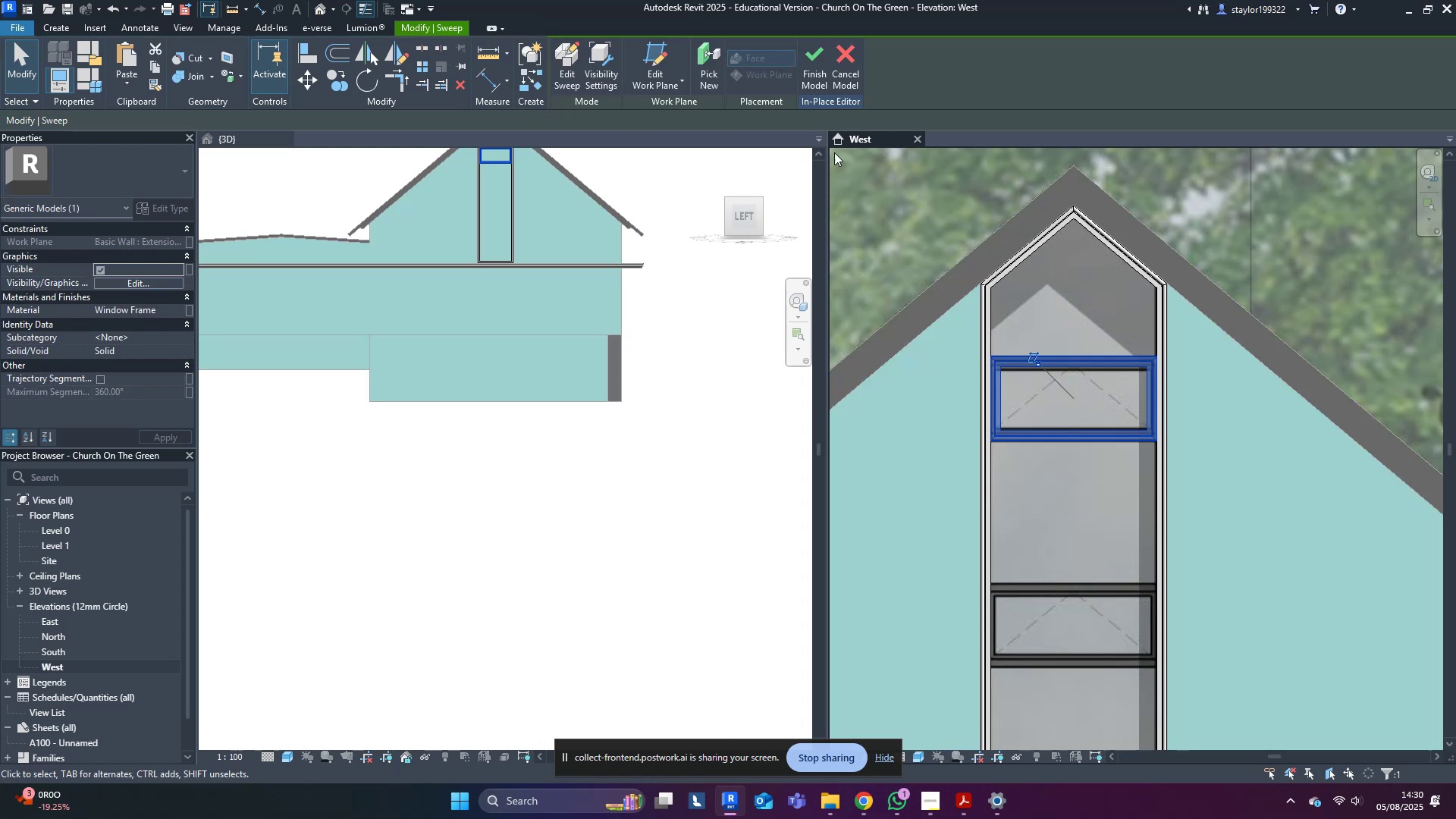 
scroll: coordinate [1028, 397], scroll_direction: up, amount: 6.0
 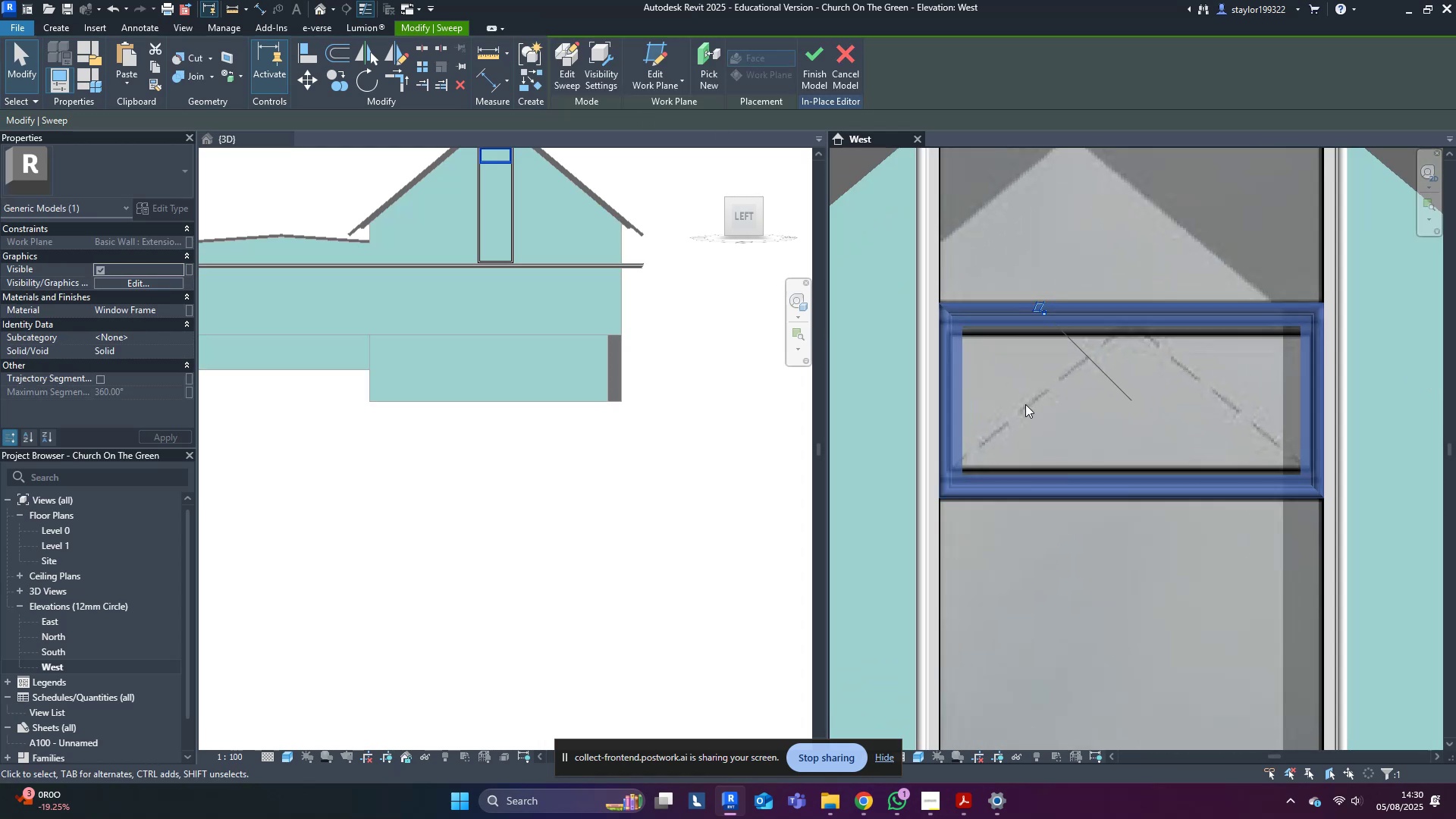 
key(Escape)
 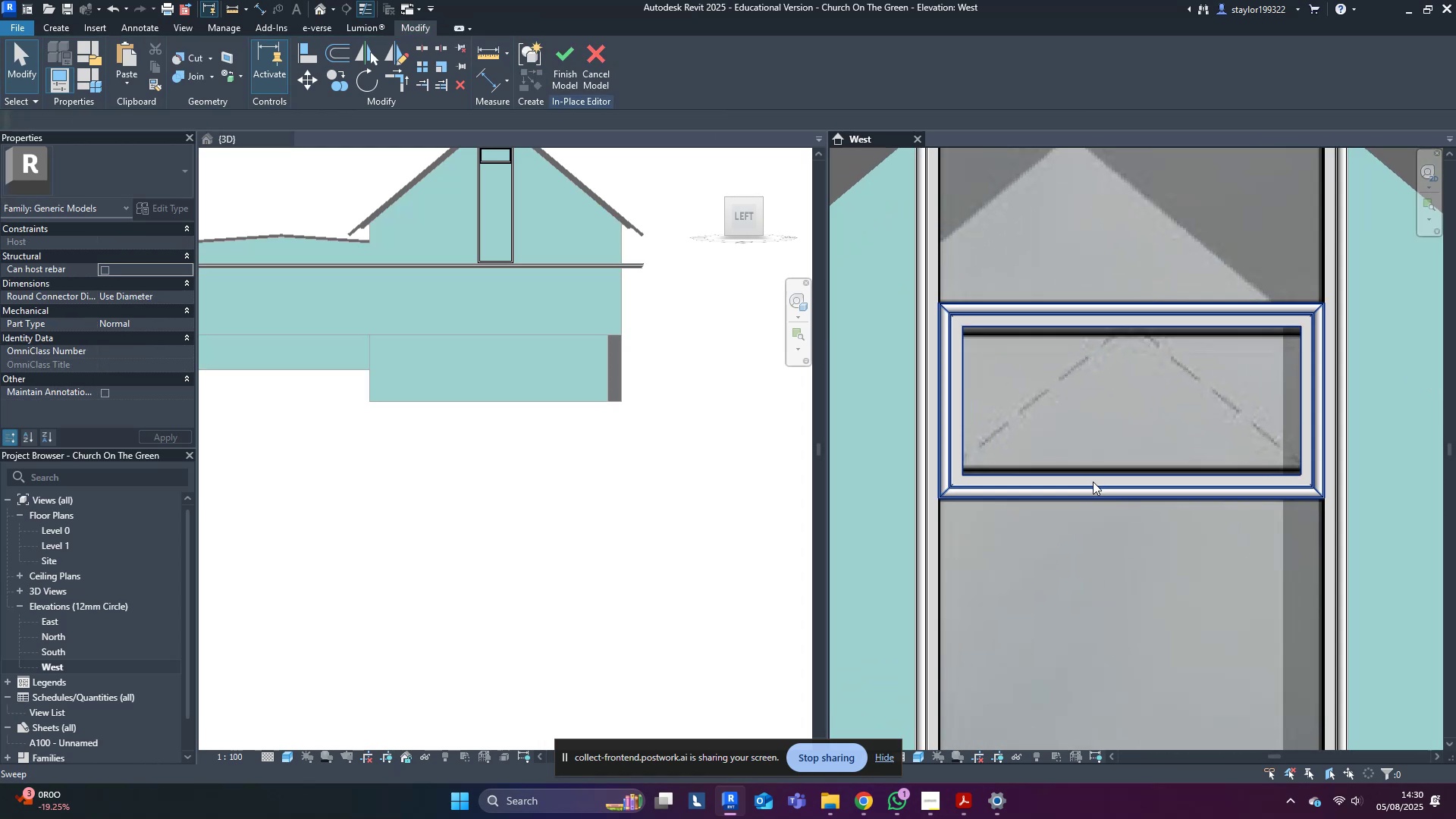 
left_click([1089, 474])
 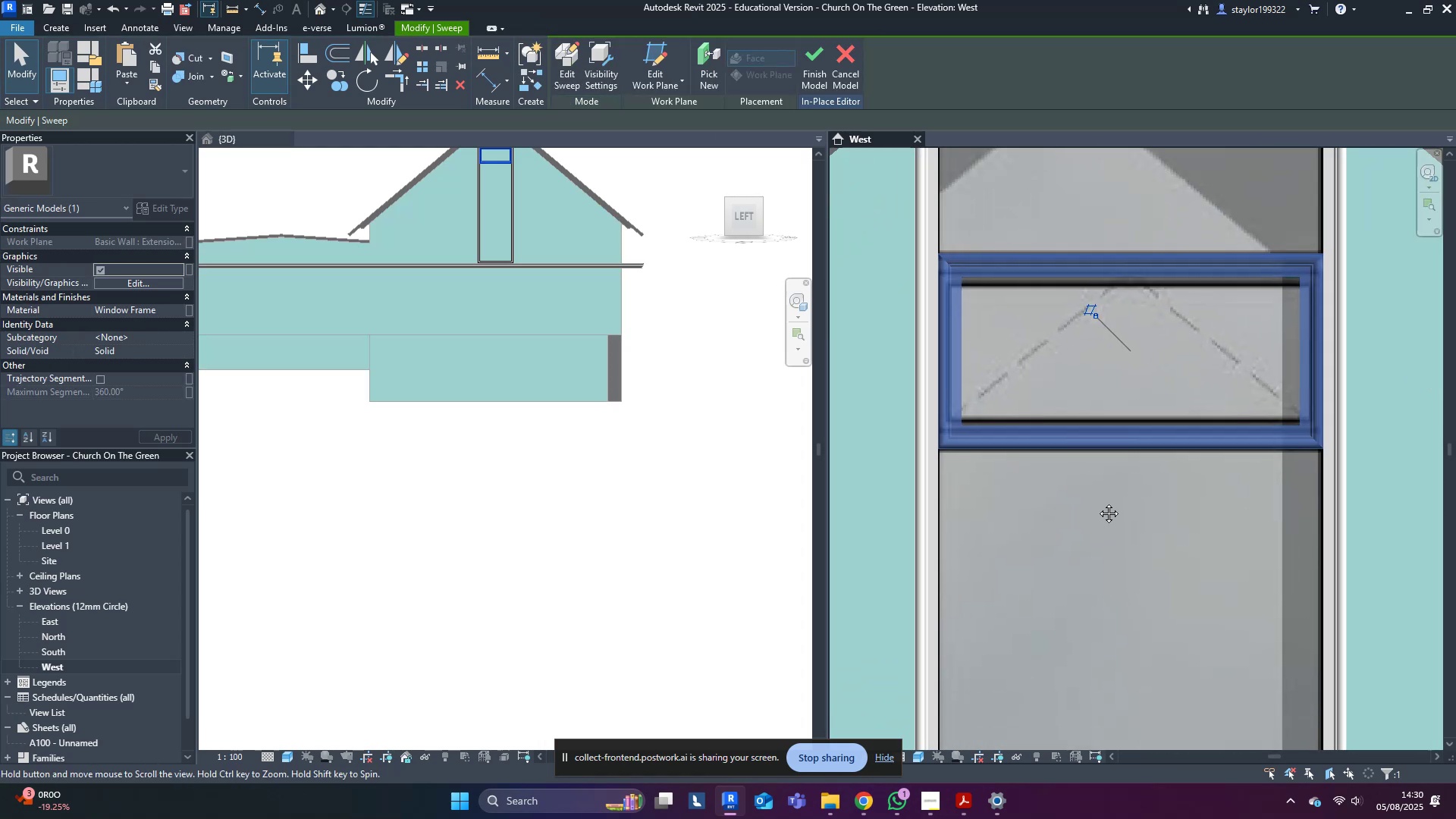 
scroll: coordinate [1079, 460], scroll_direction: down, amount: 4.0
 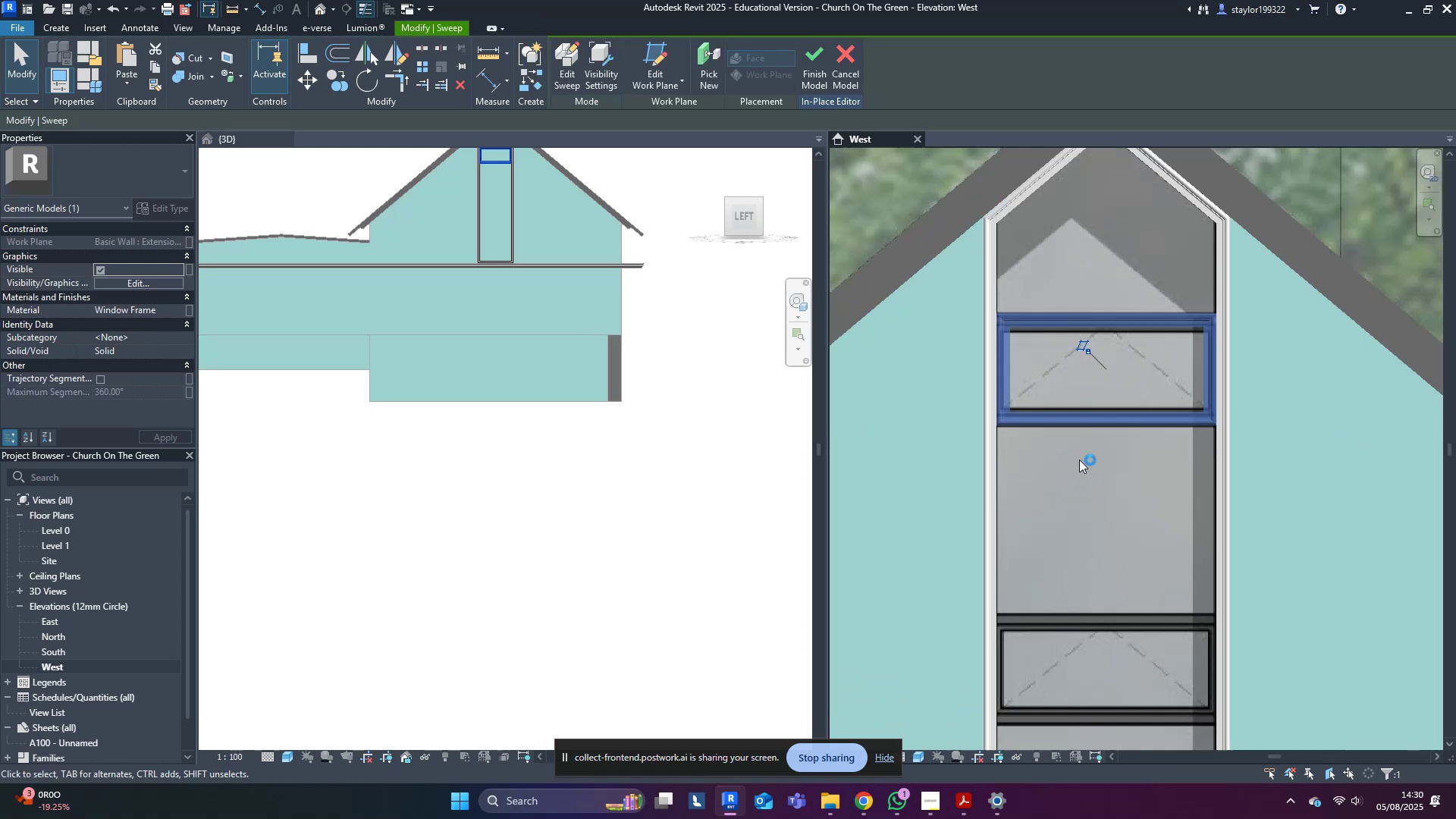 
type(mv)
 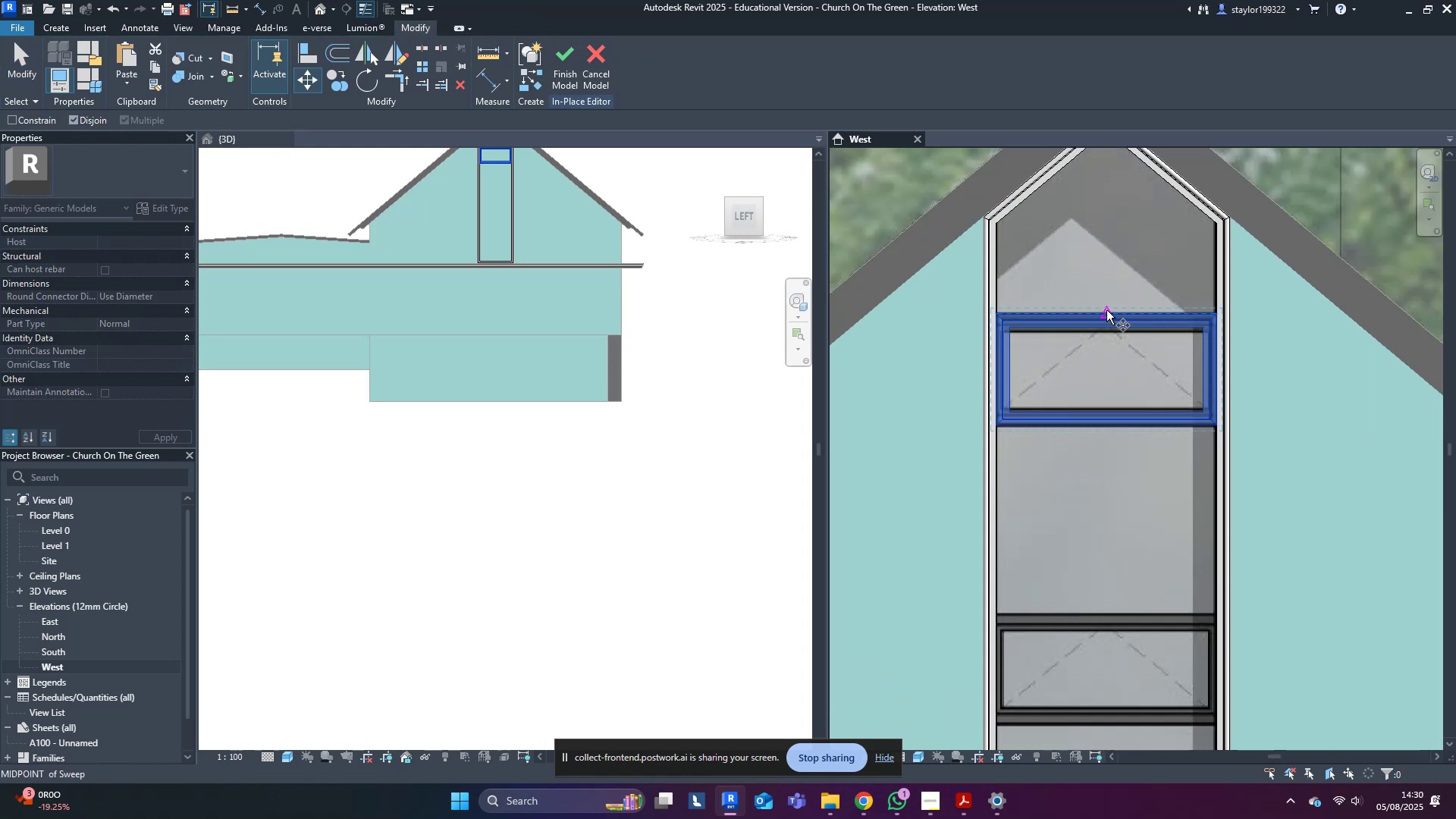 
left_click([1106, 309])
 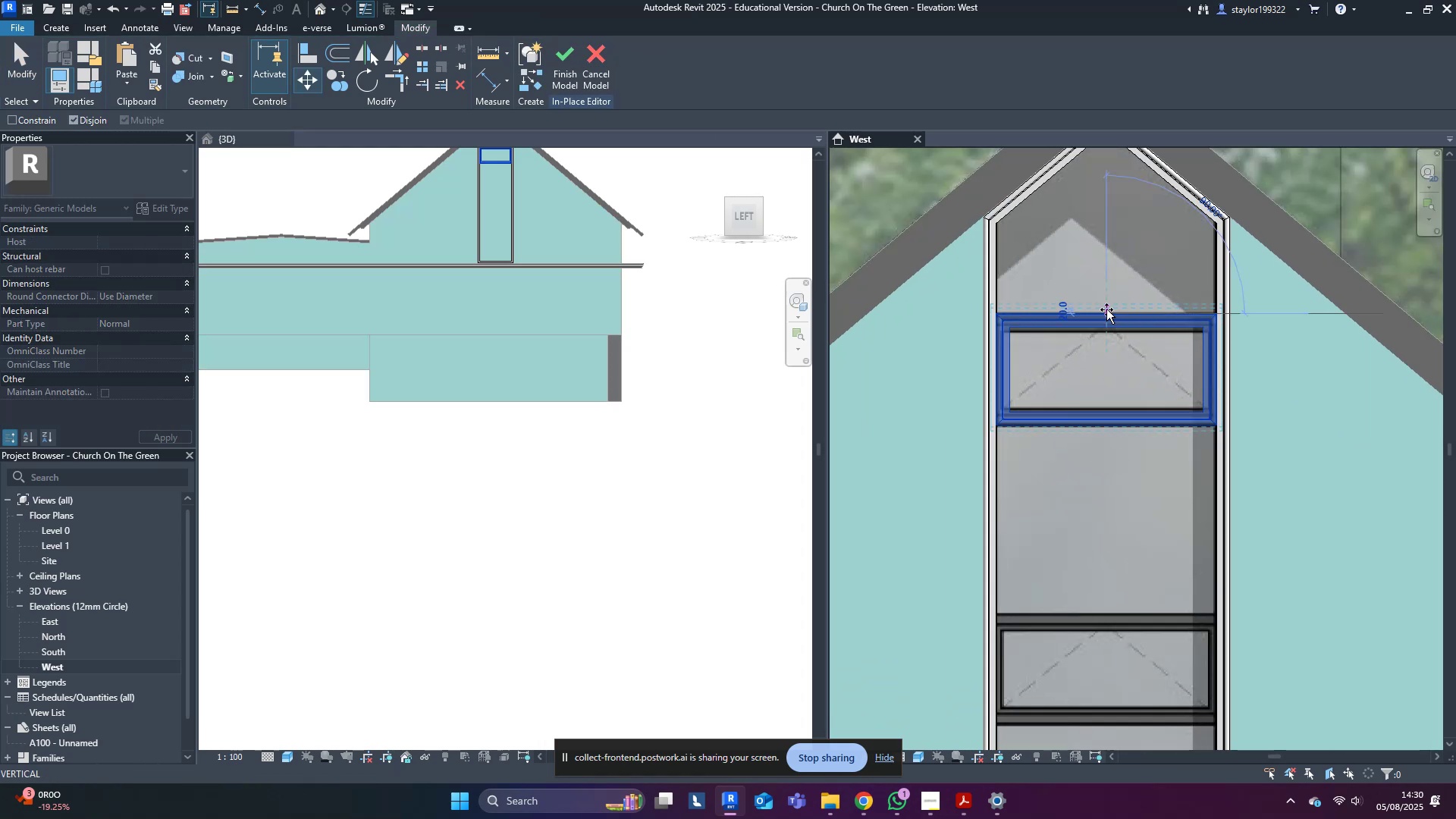 
hold_key(key=ControlLeft, duration=2.08)
 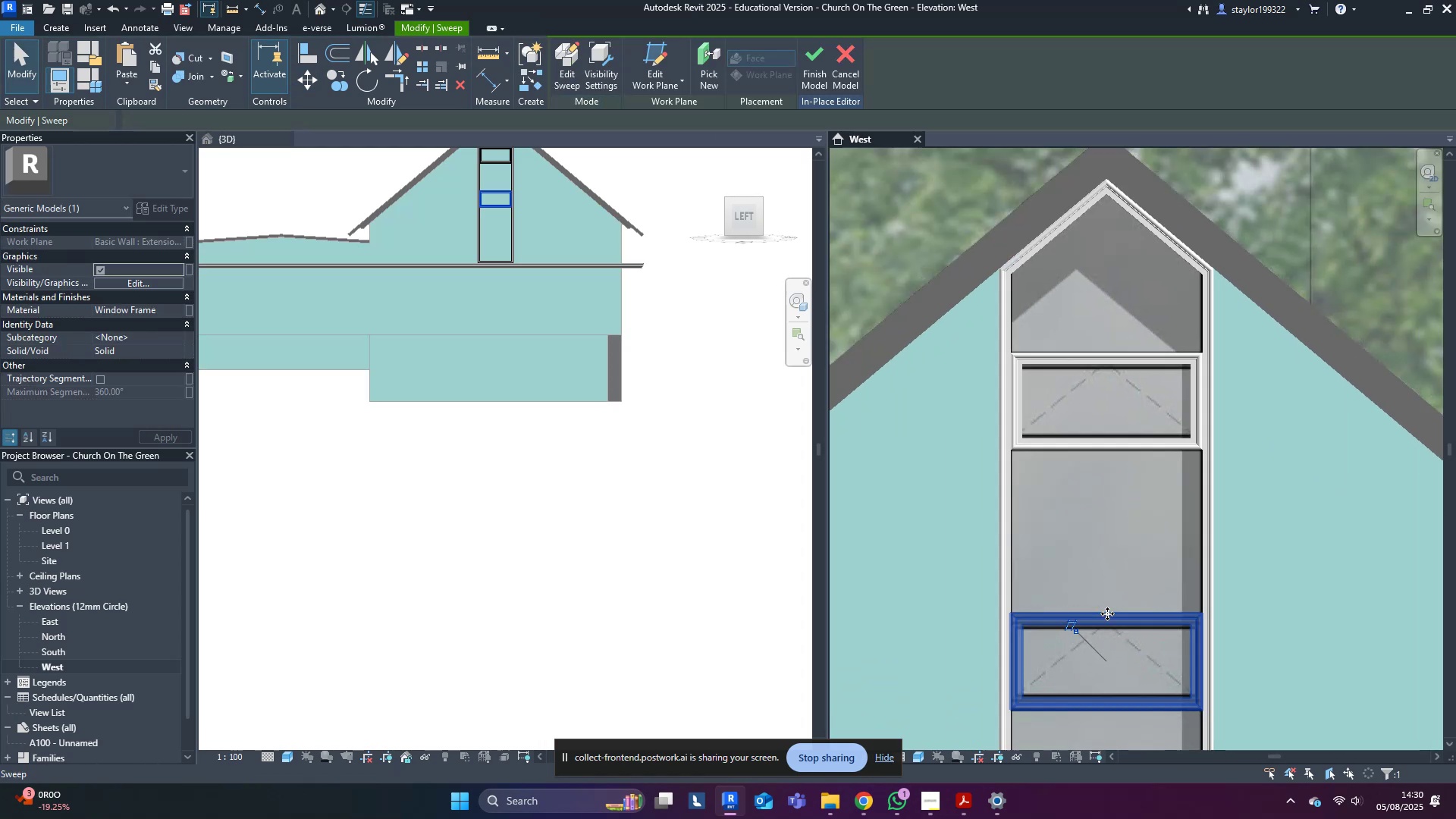 
hold_key(key=ShiftLeft, duration=1.52)
 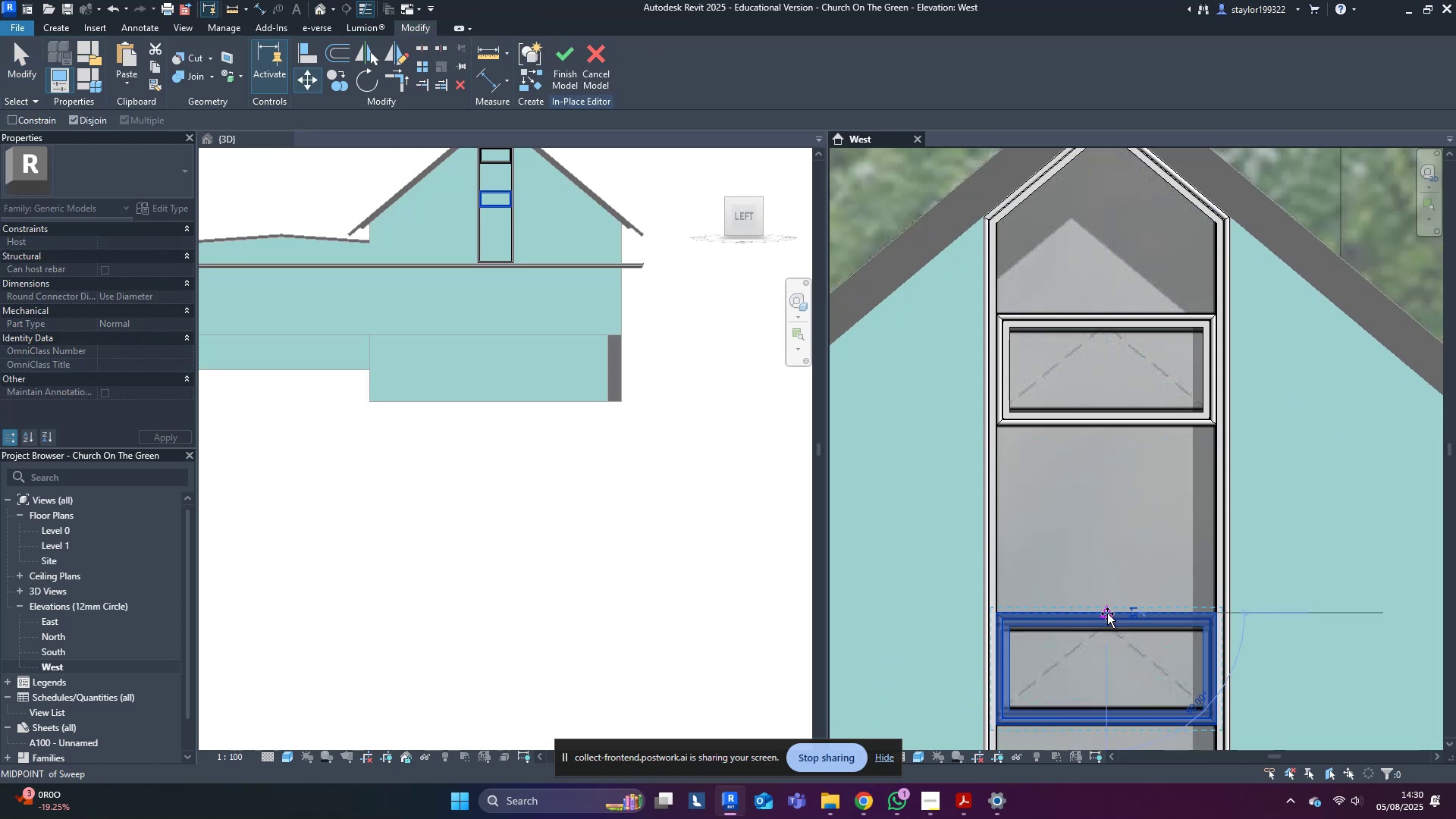 
hold_key(key=ShiftLeft, duration=0.5)
left_click([1107, 613])
 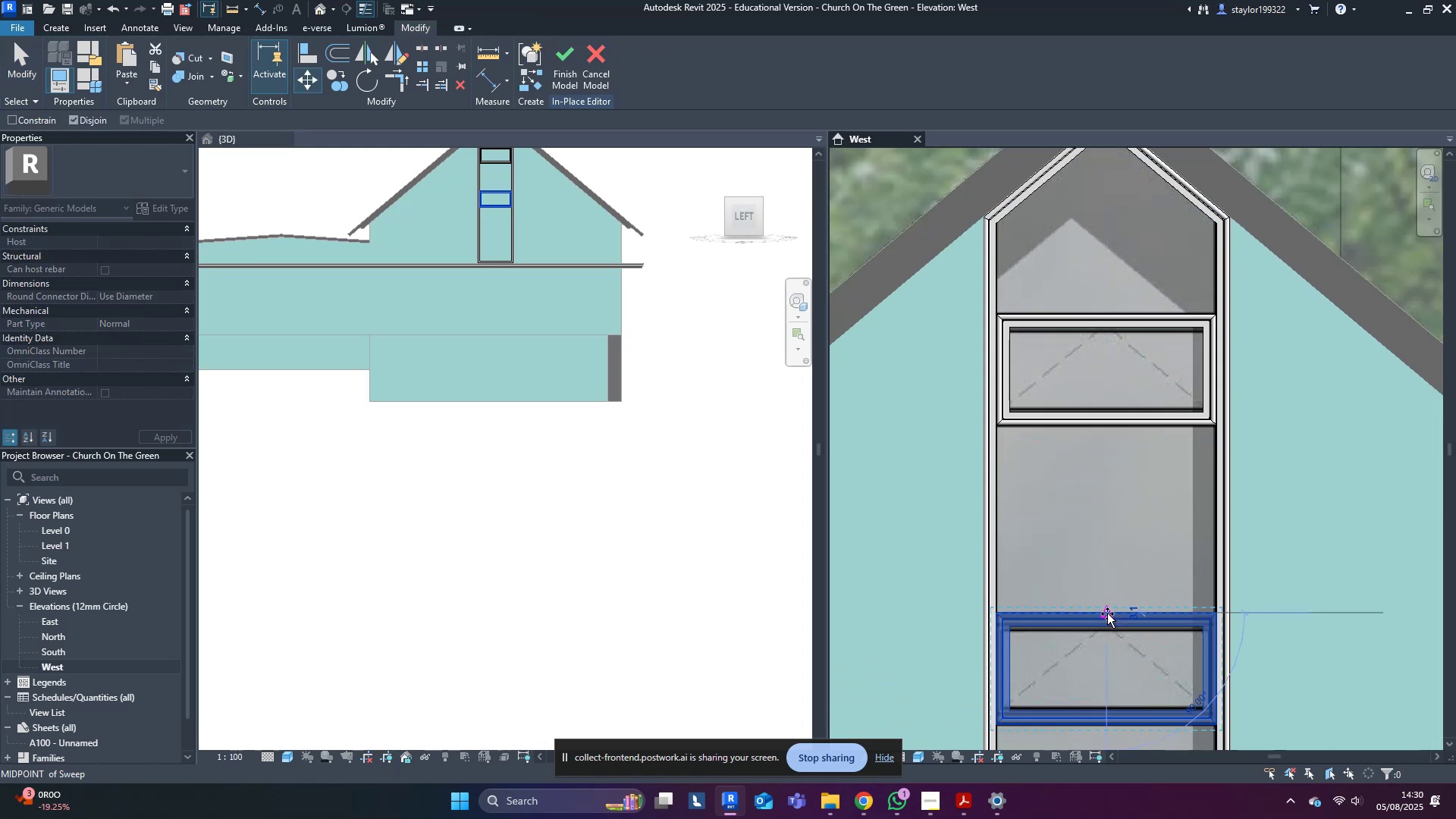 
key(Escape)
 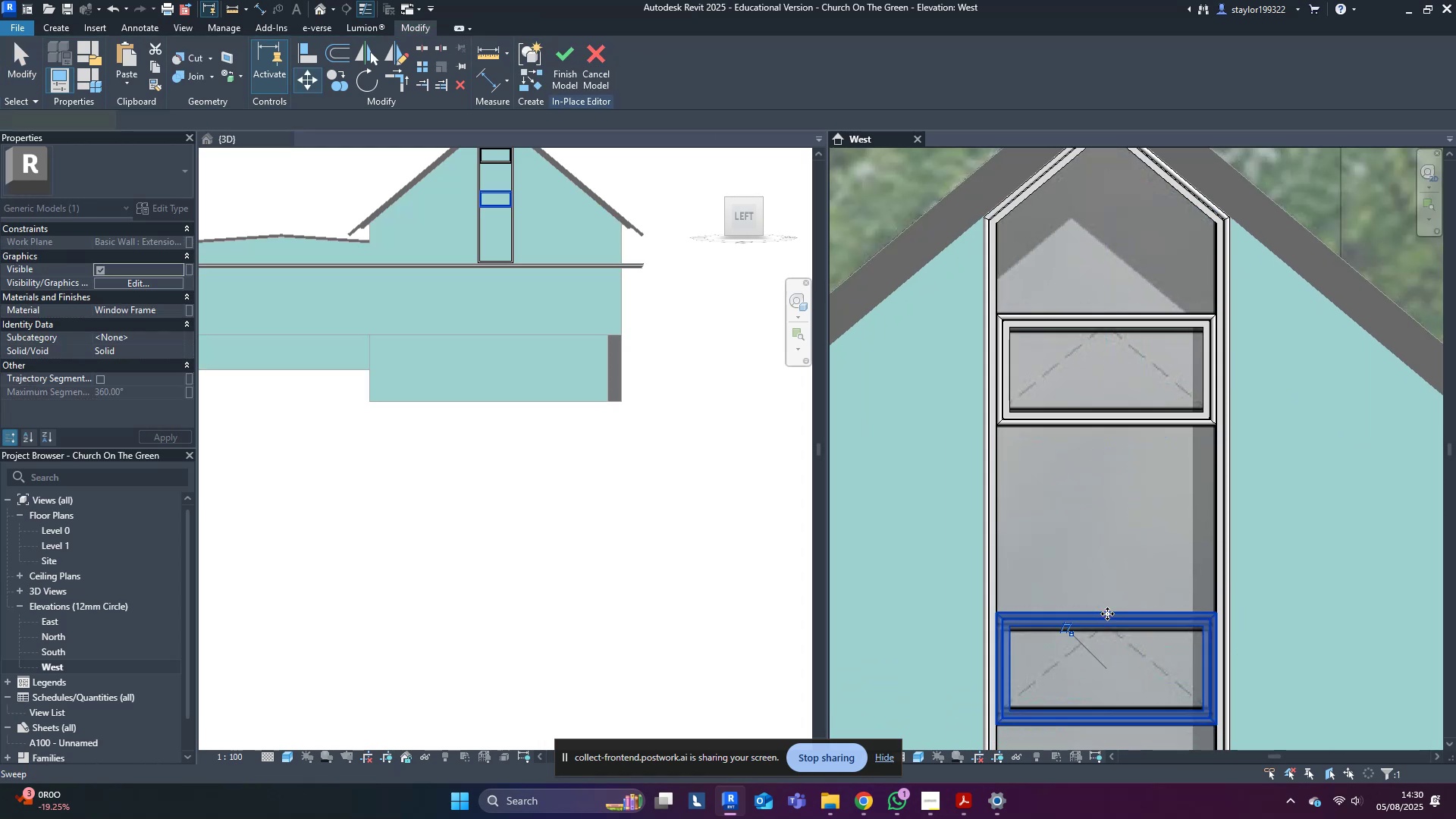 
scroll: coordinate [1107, 613], scroll_direction: down, amount: 3.0
 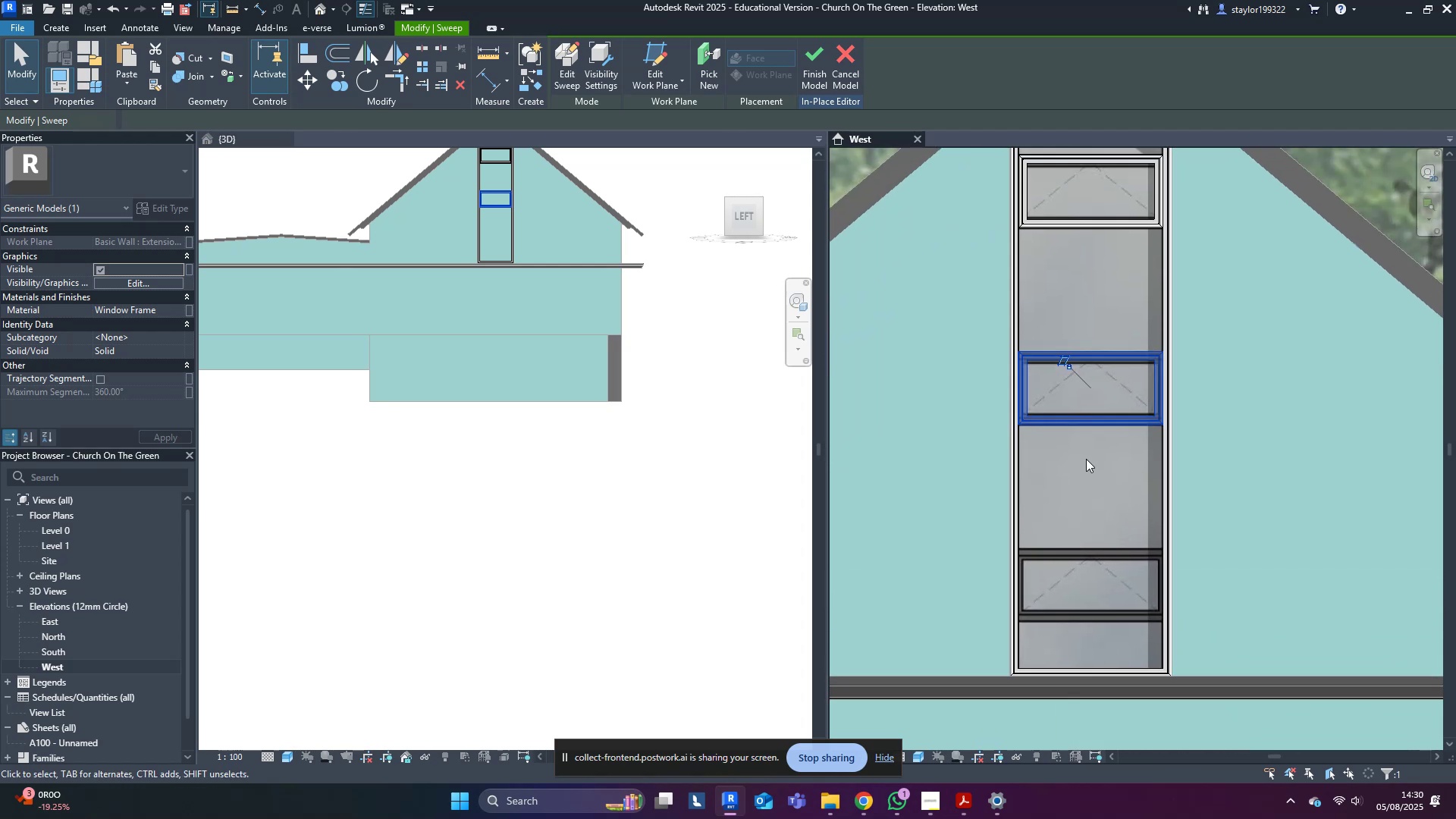 
left_click([1085, 228])
 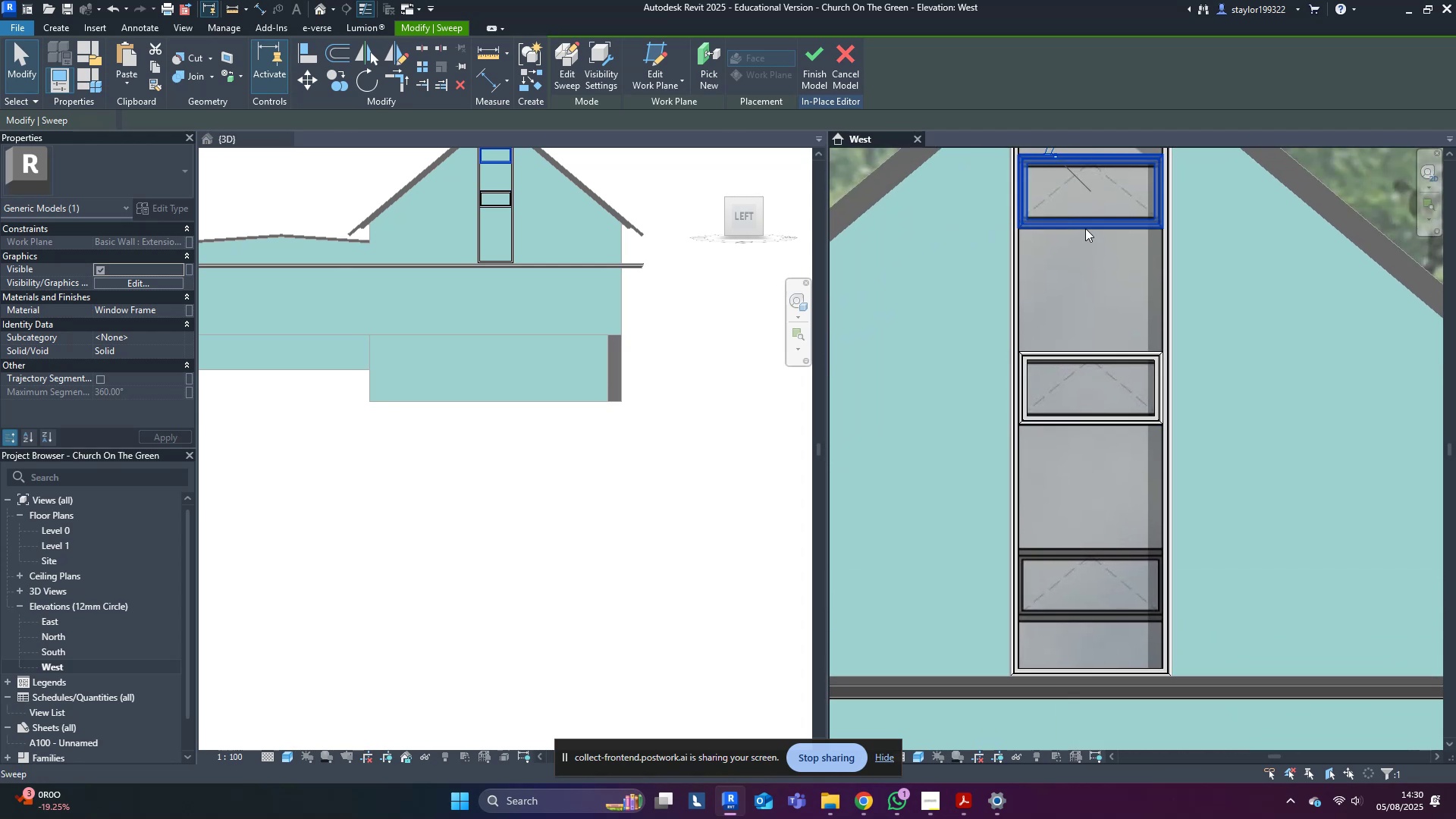 
hold_key(key=D, duration=28.51)
 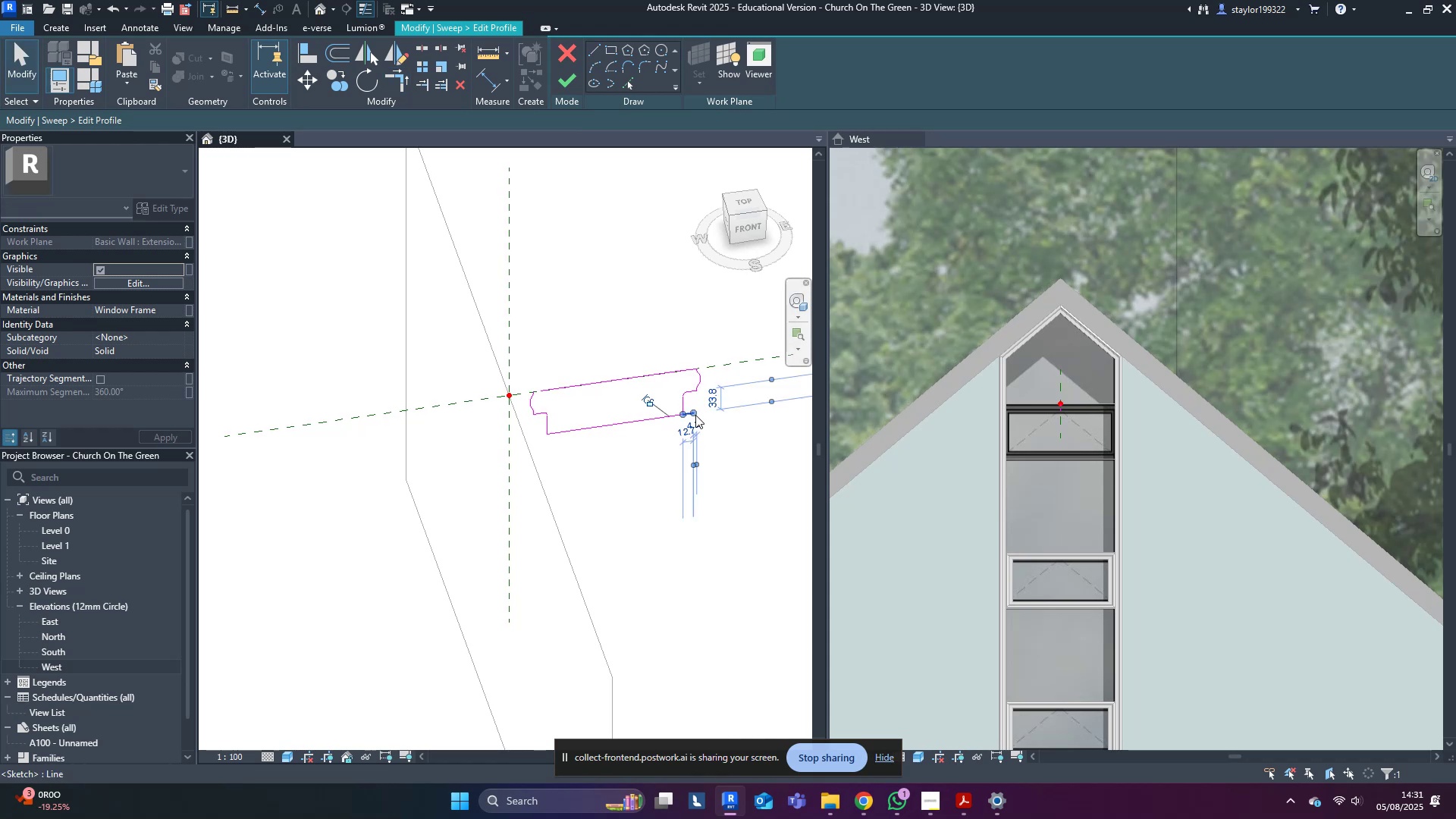 
key(M)
 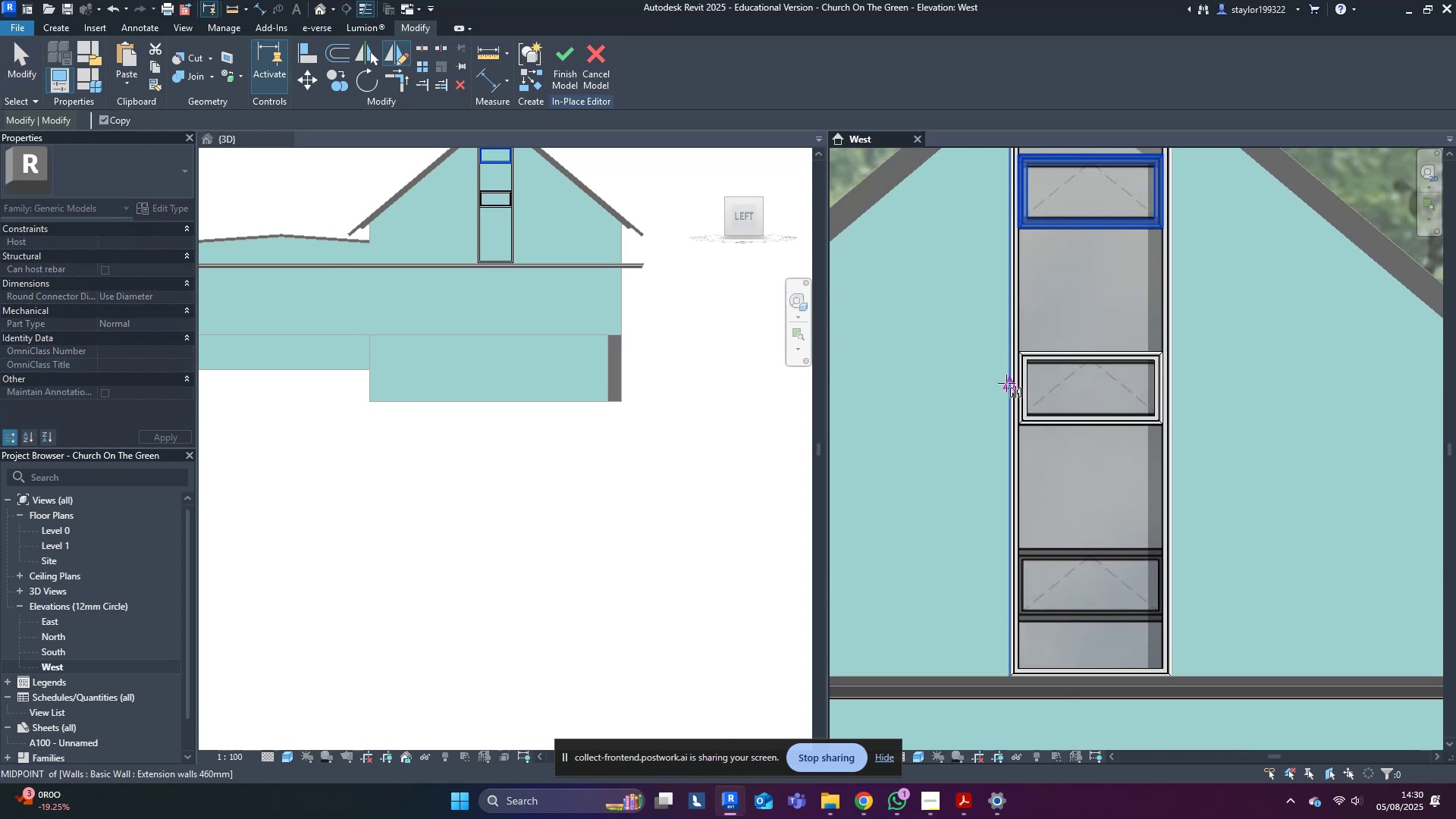 
left_click([1006, 384])
 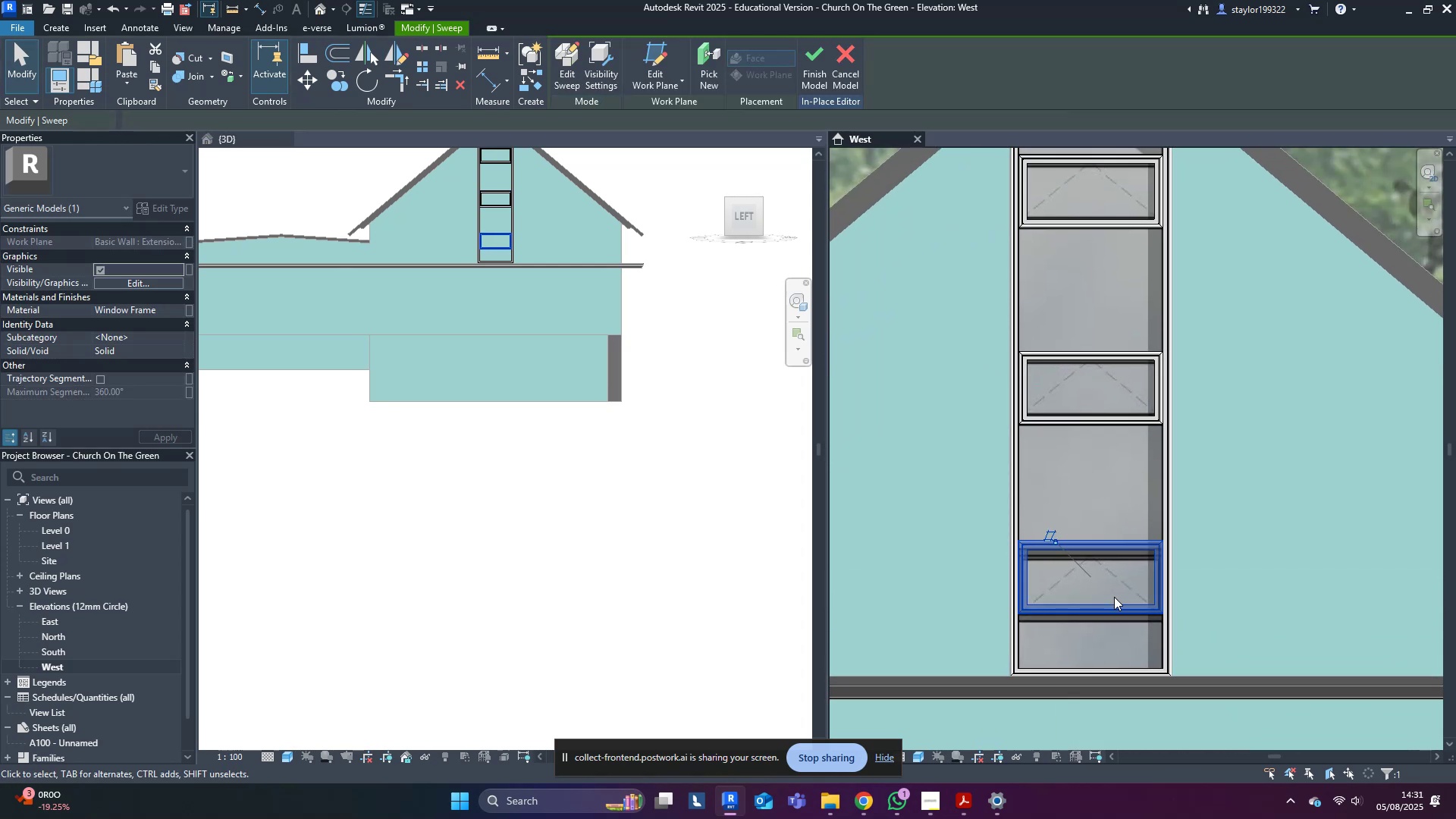 
key(ArrowDown)
 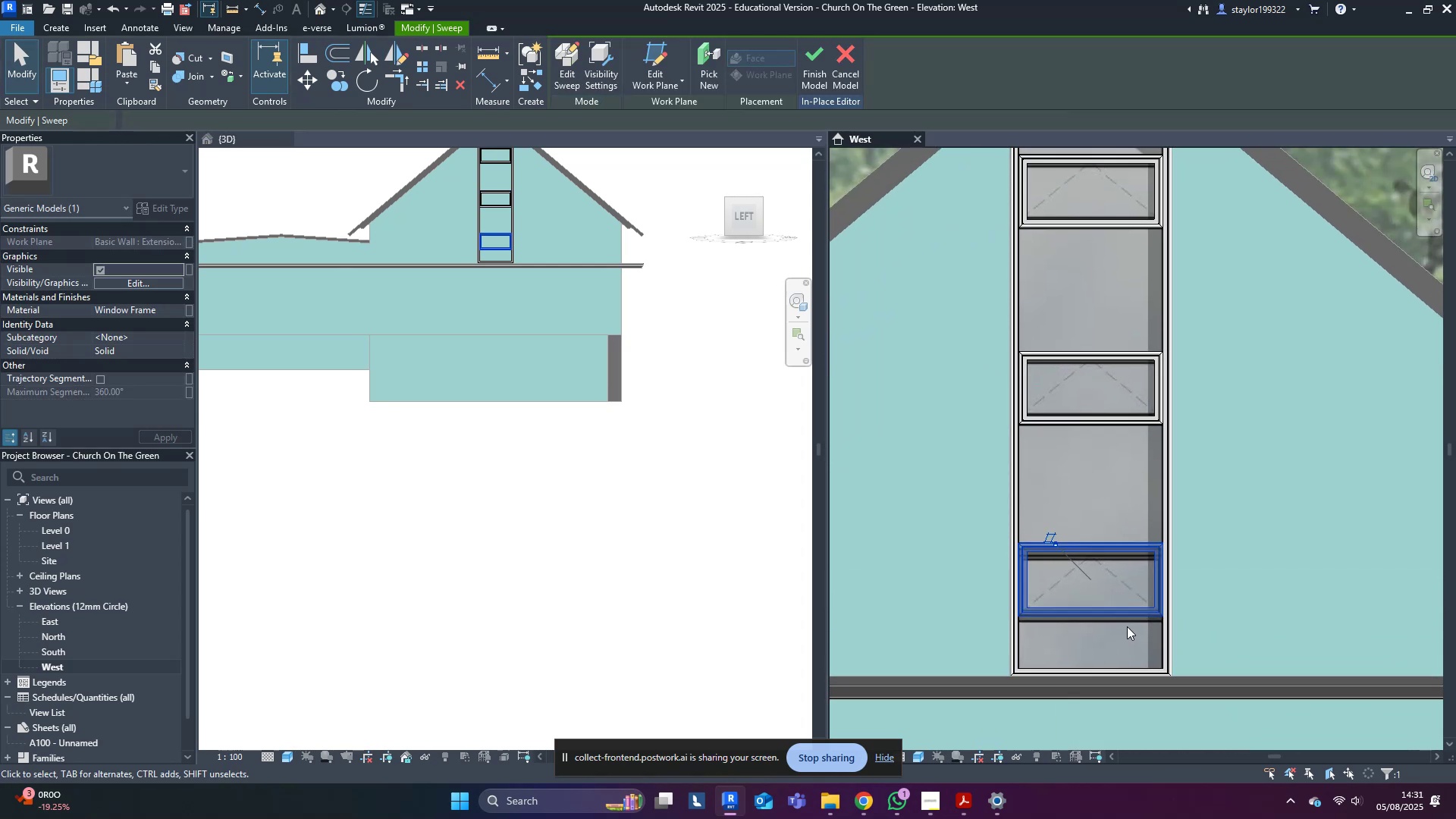 
key(ArrowDown)
 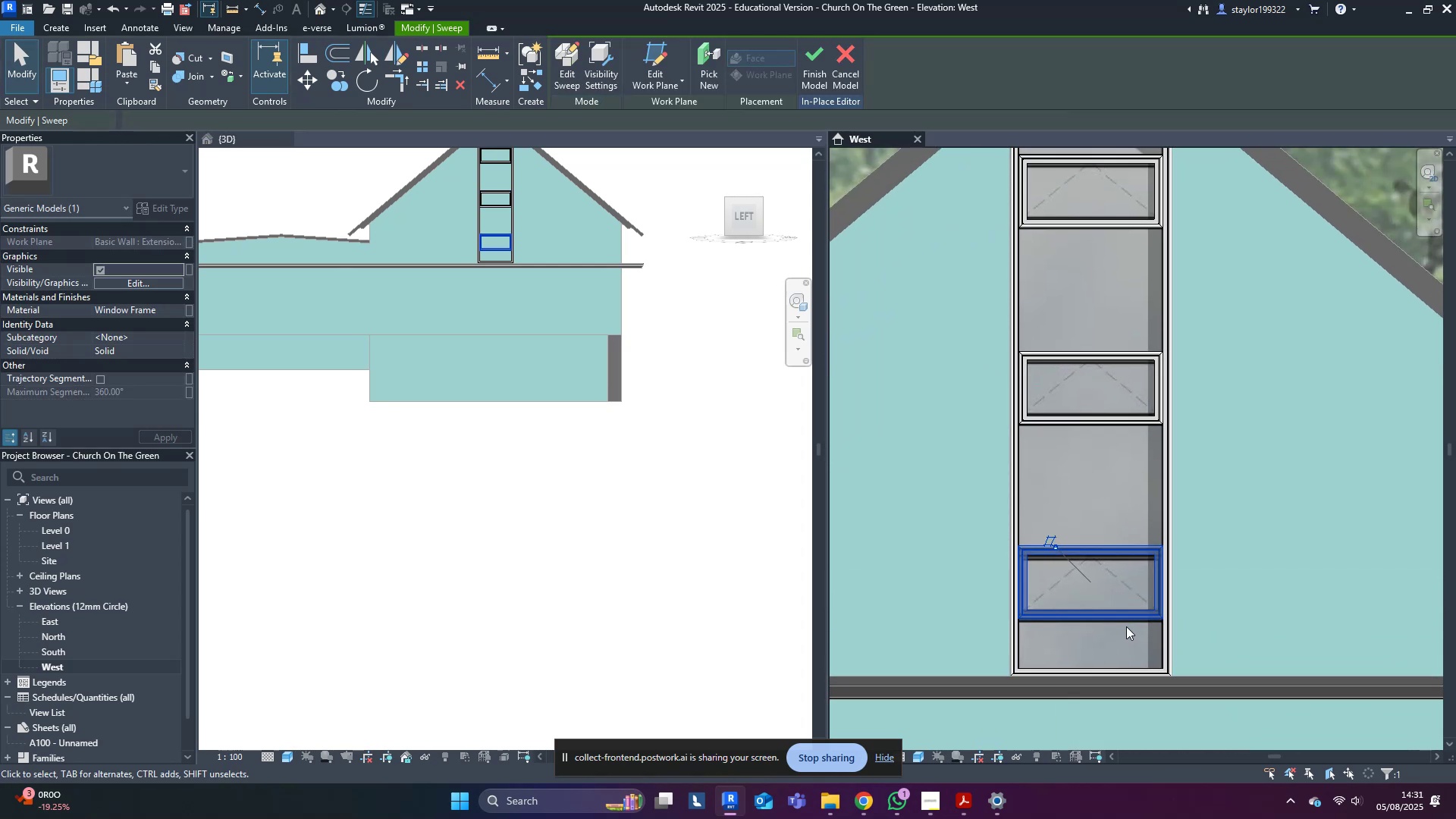 
key(ArrowDown)
 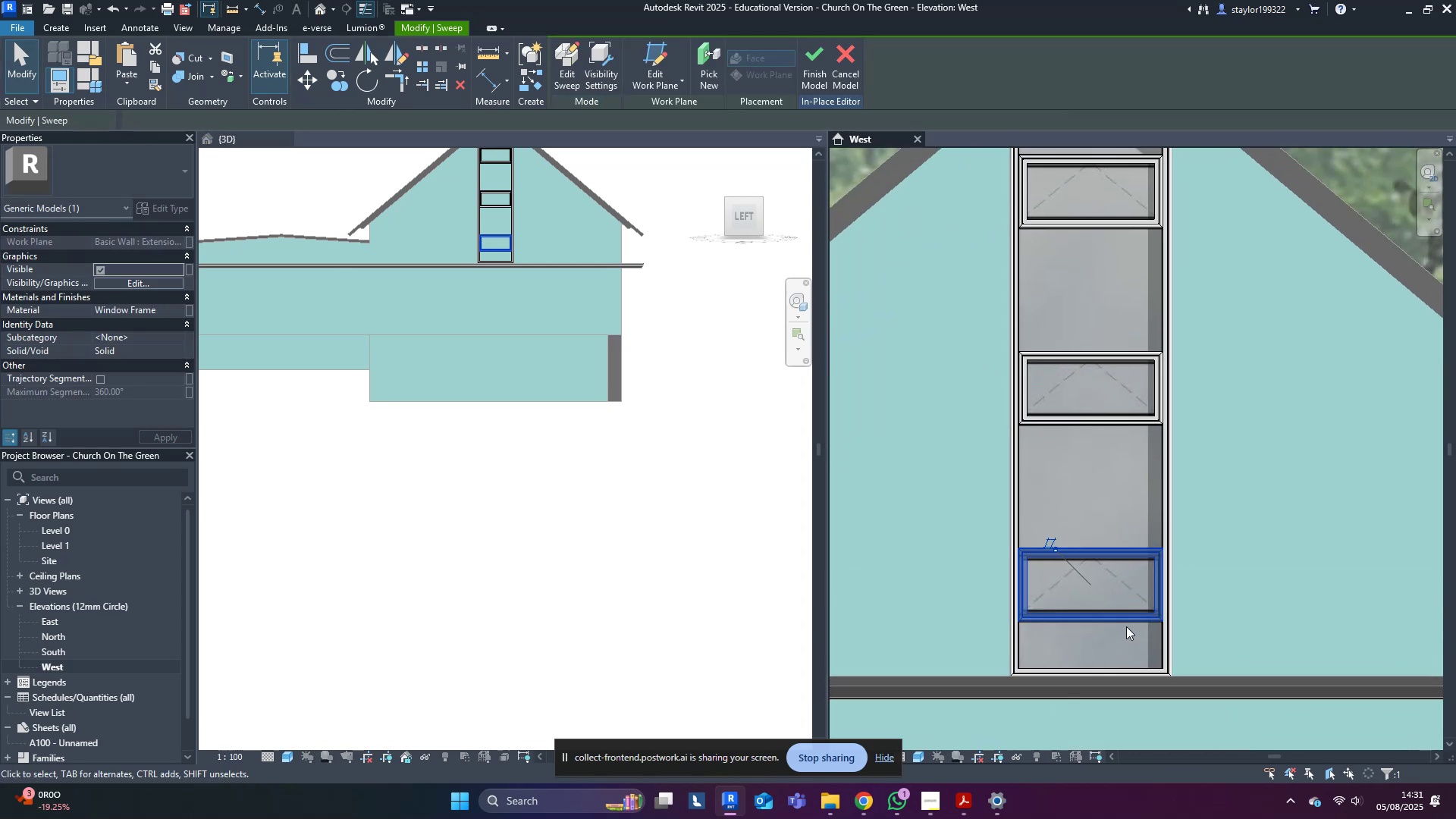 
key(ArrowDown)
 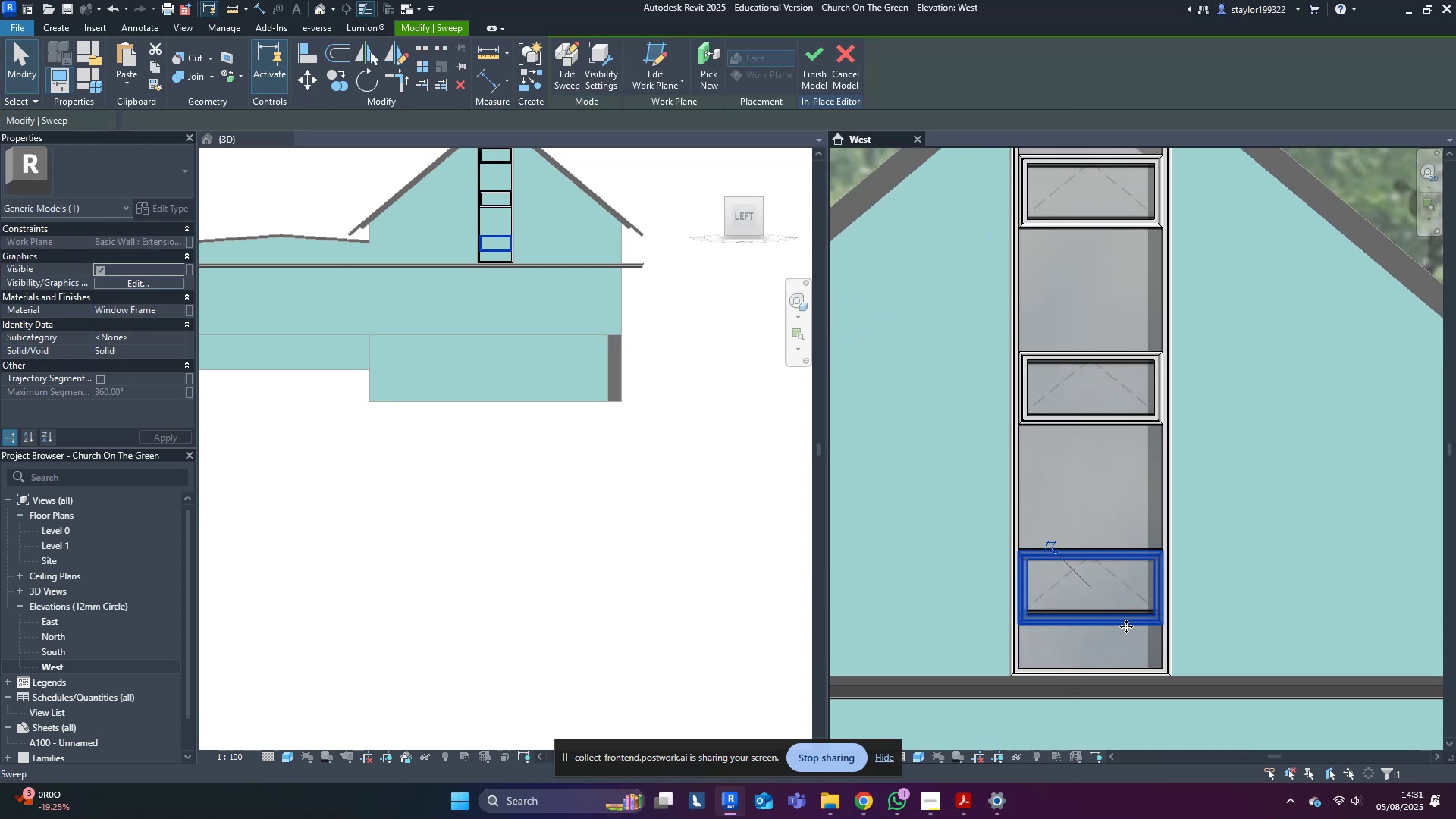 
key(ArrowUp)
 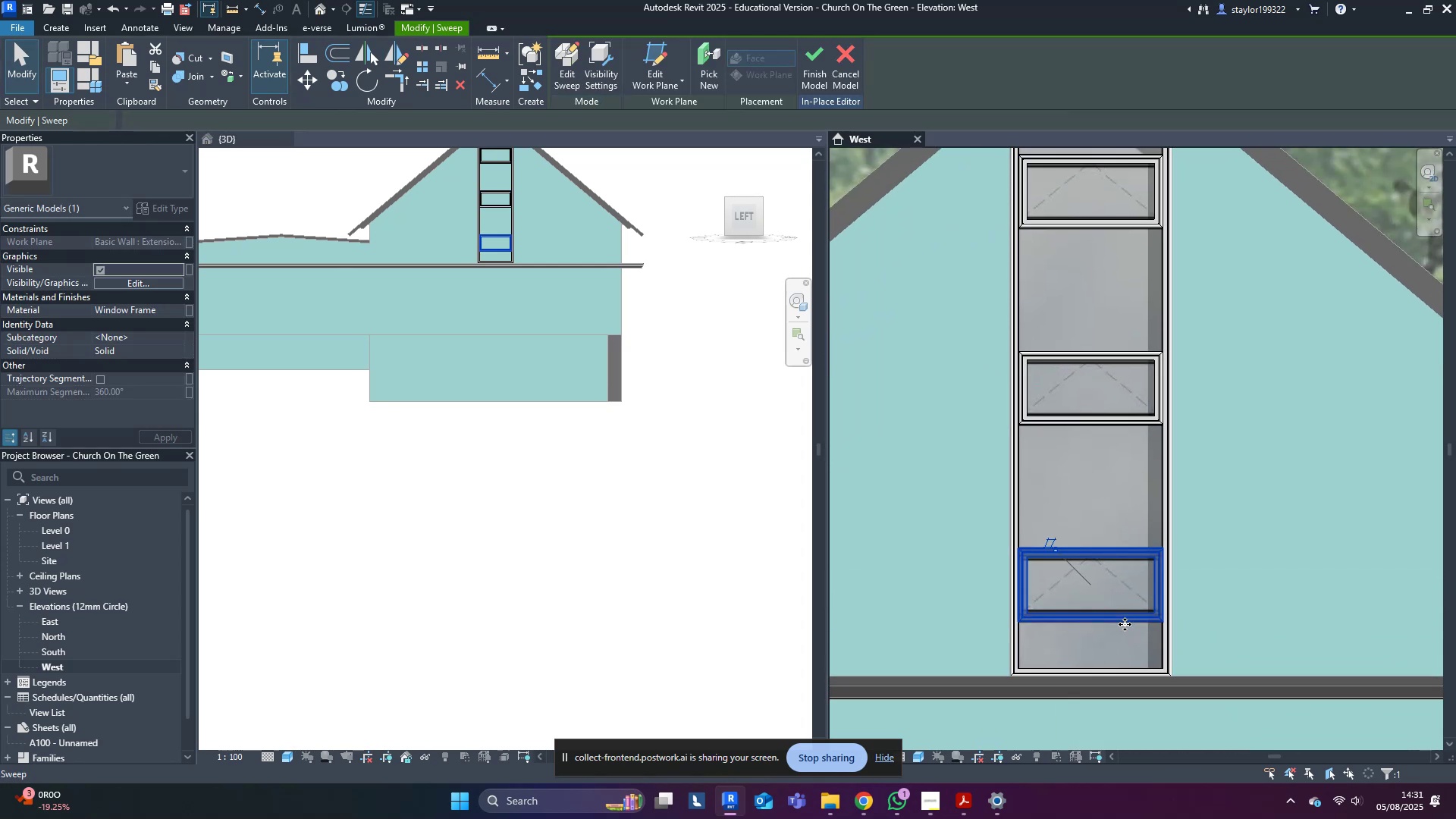 
scroll: coordinate [1125, 620], scroll_direction: up, amount: 8.0
 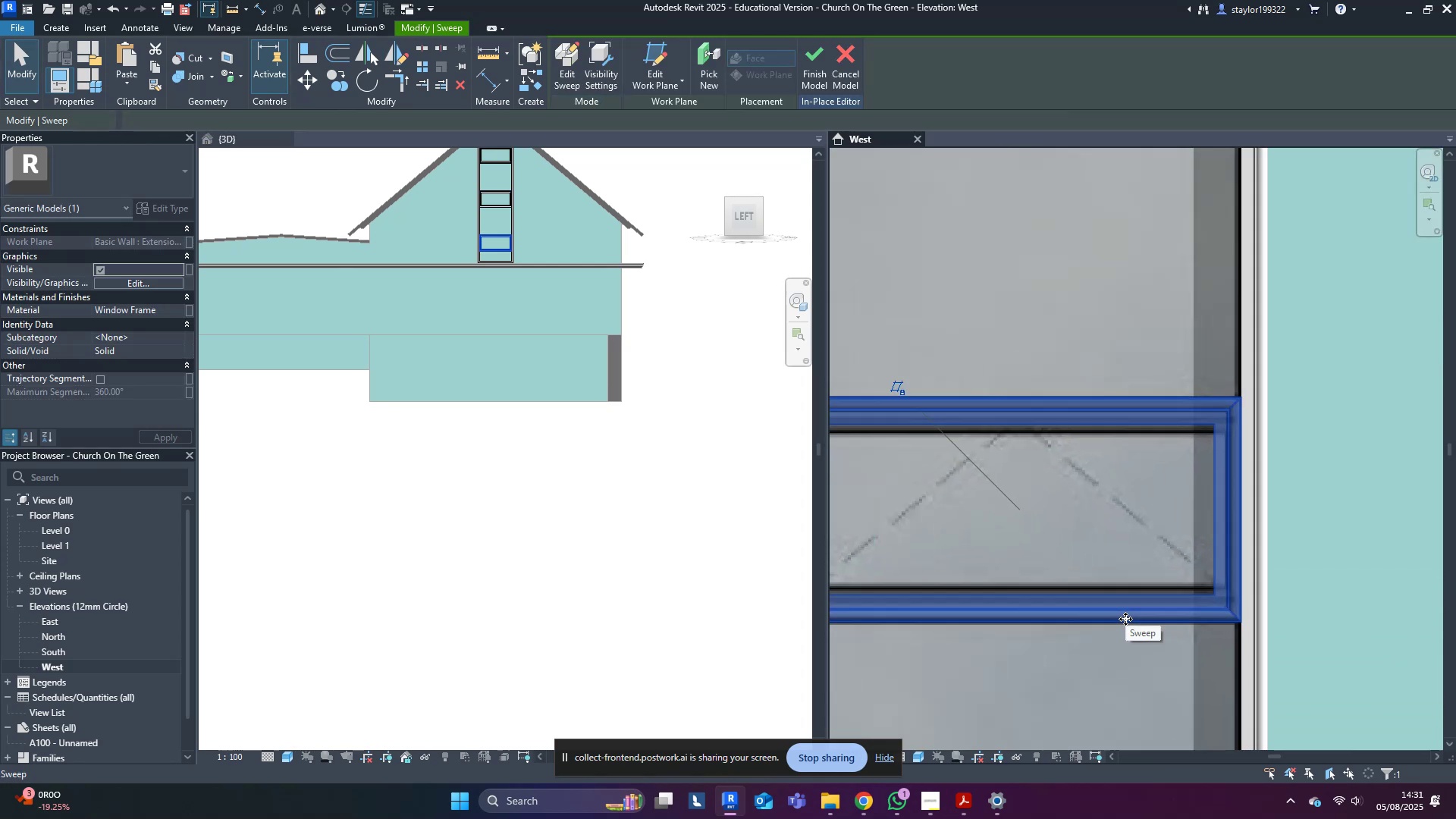 
key(ArrowUp)
 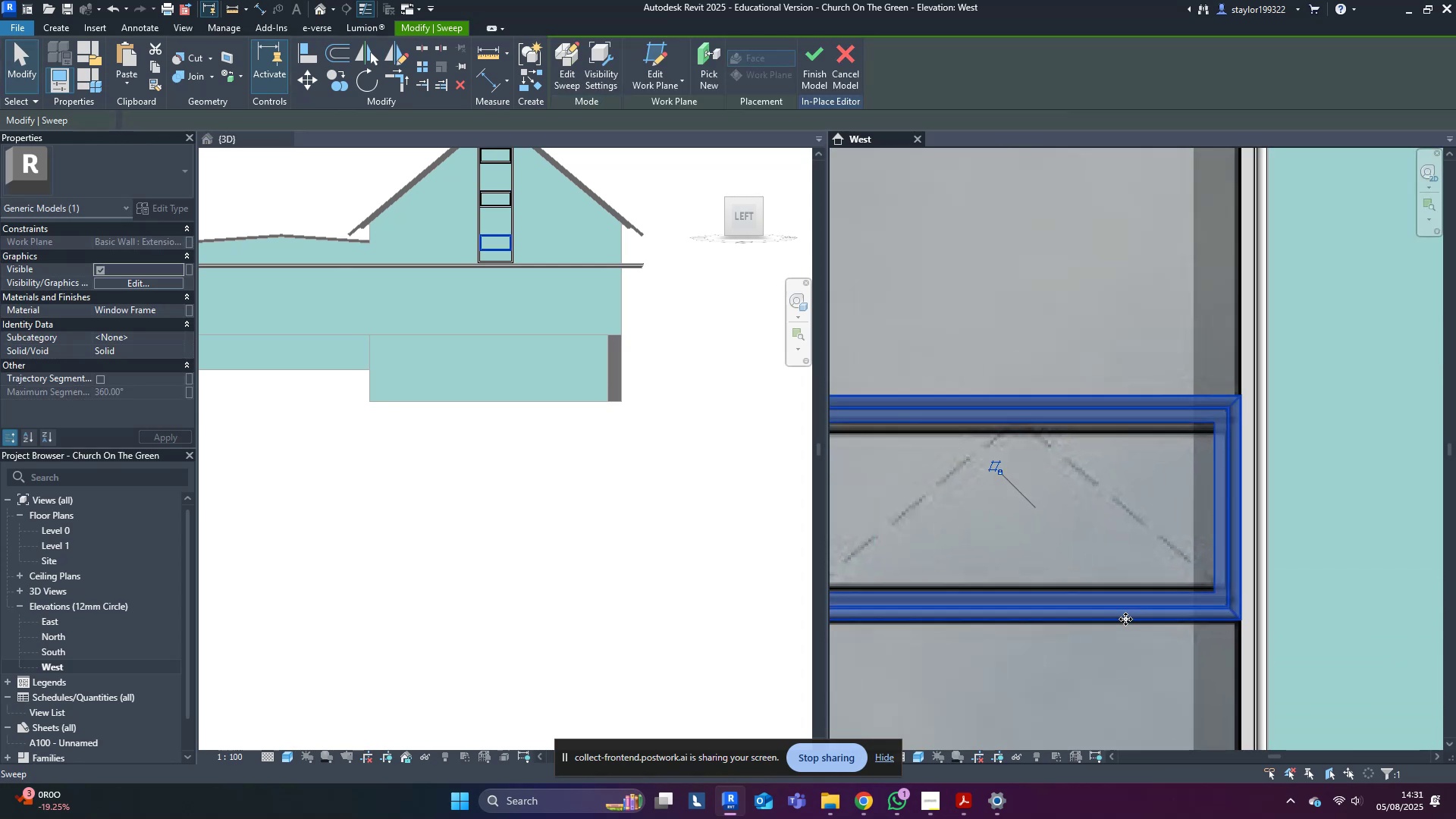 
key(ArrowDown)
 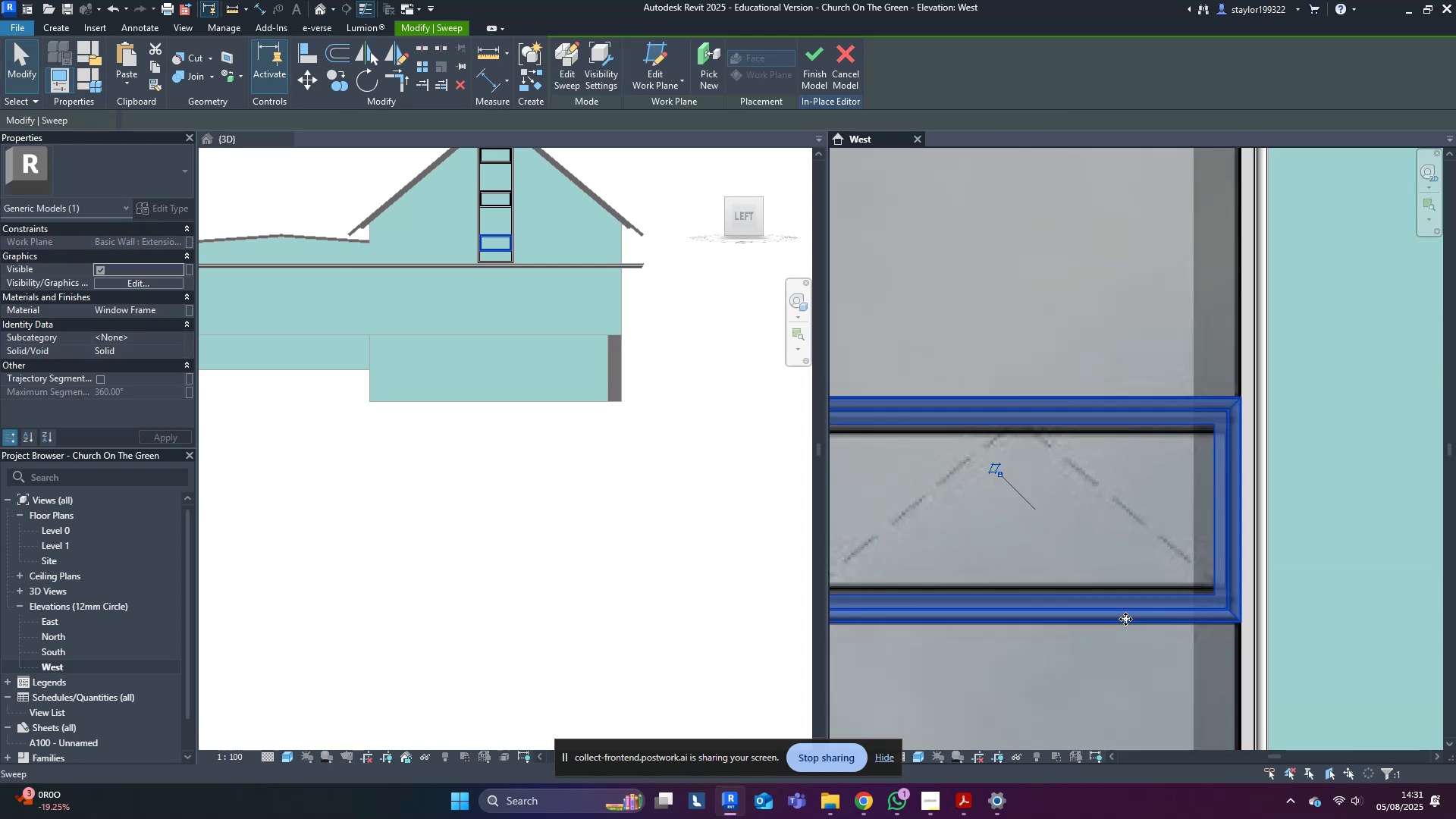 
scroll: coordinate [1125, 619], scroll_direction: down, amount: 3.0
 